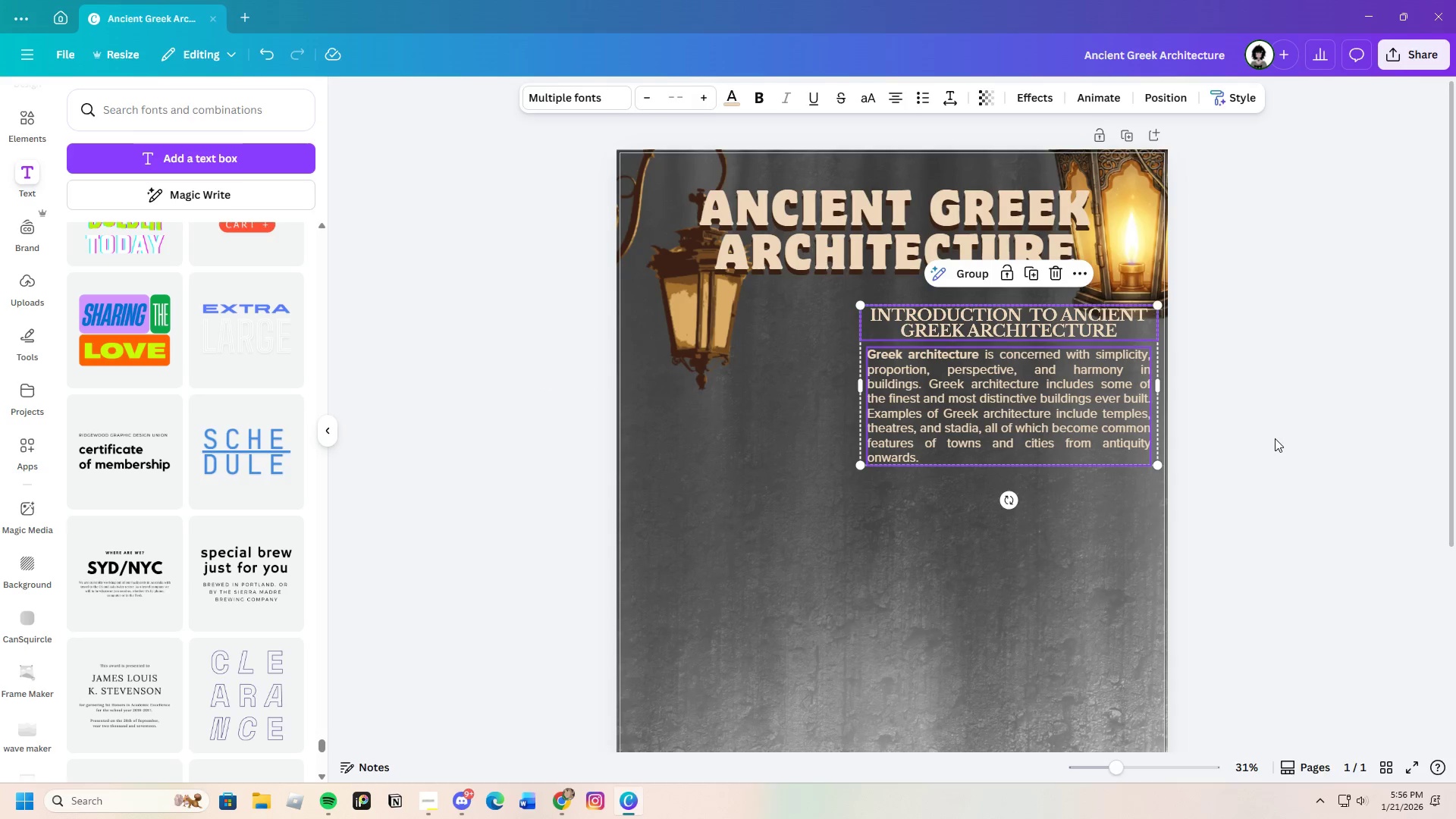 
left_click([1275, 438])
 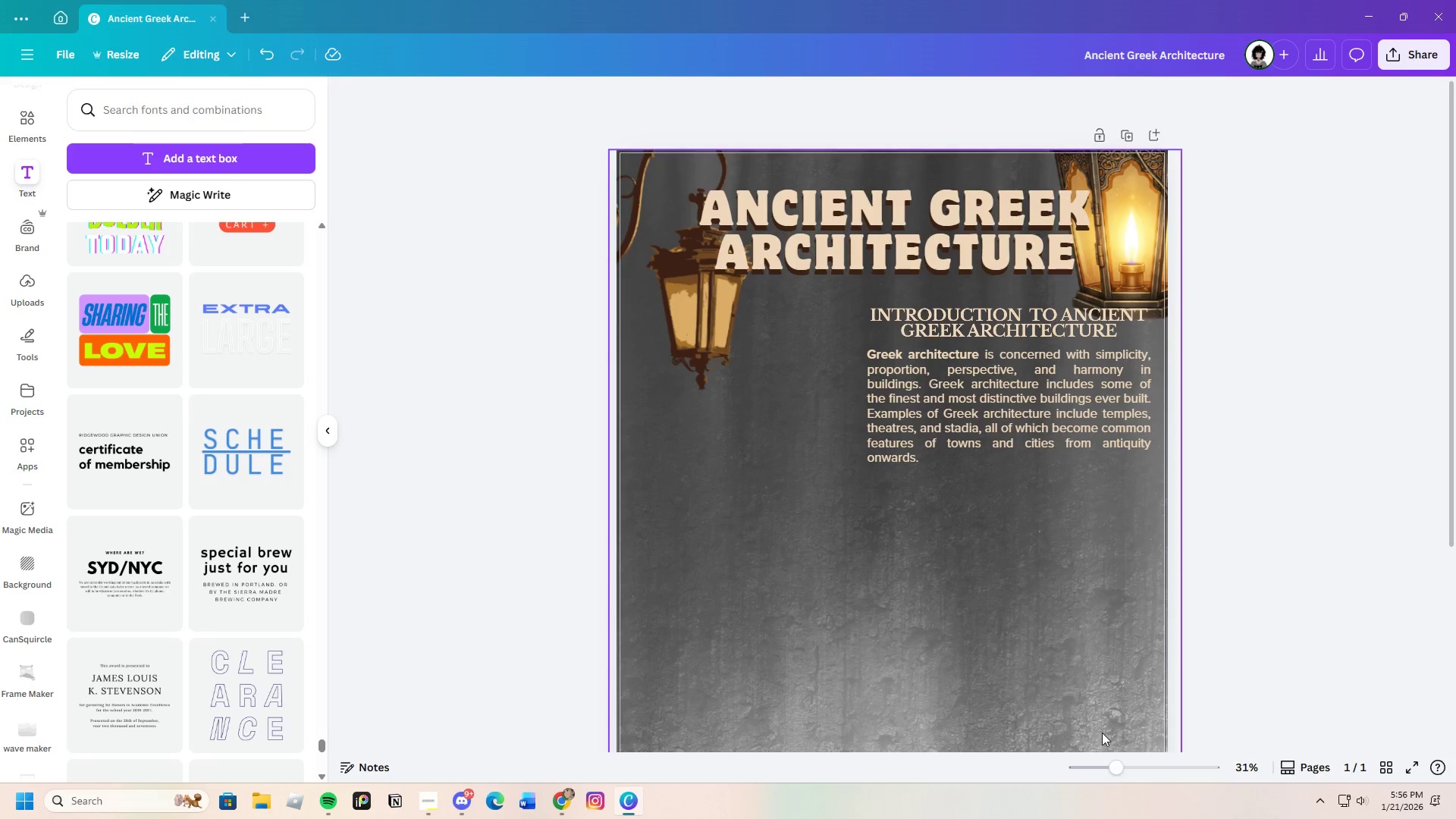 
scroll: coordinate [963, 695], scroll_direction: down, amount: 5.0
 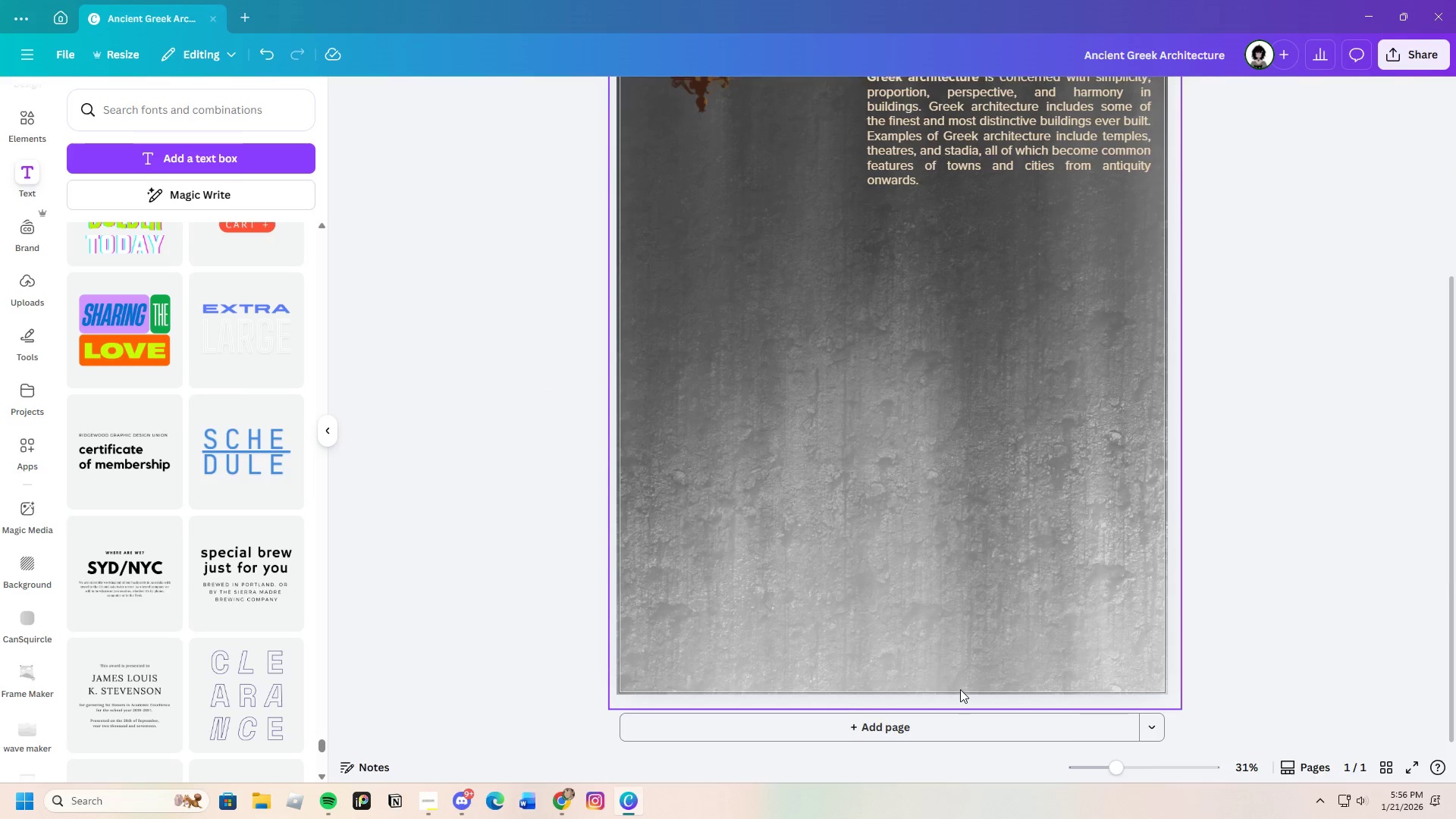 
scroll: coordinate [960, 689], scroll_direction: up, amount: 3.0
 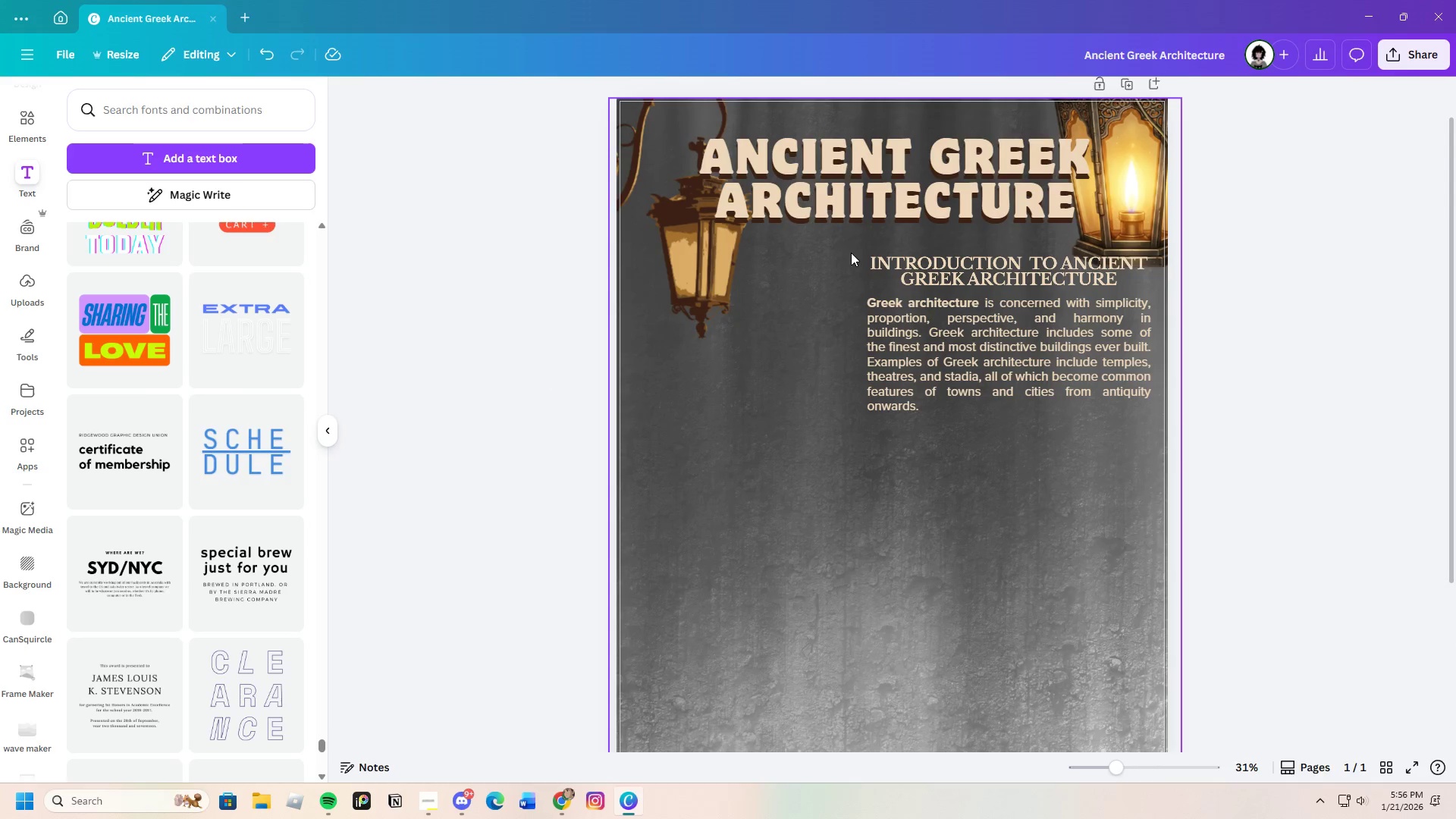 
left_click_drag(start_coordinate=[839, 264], to_coordinate=[1030, 385])
 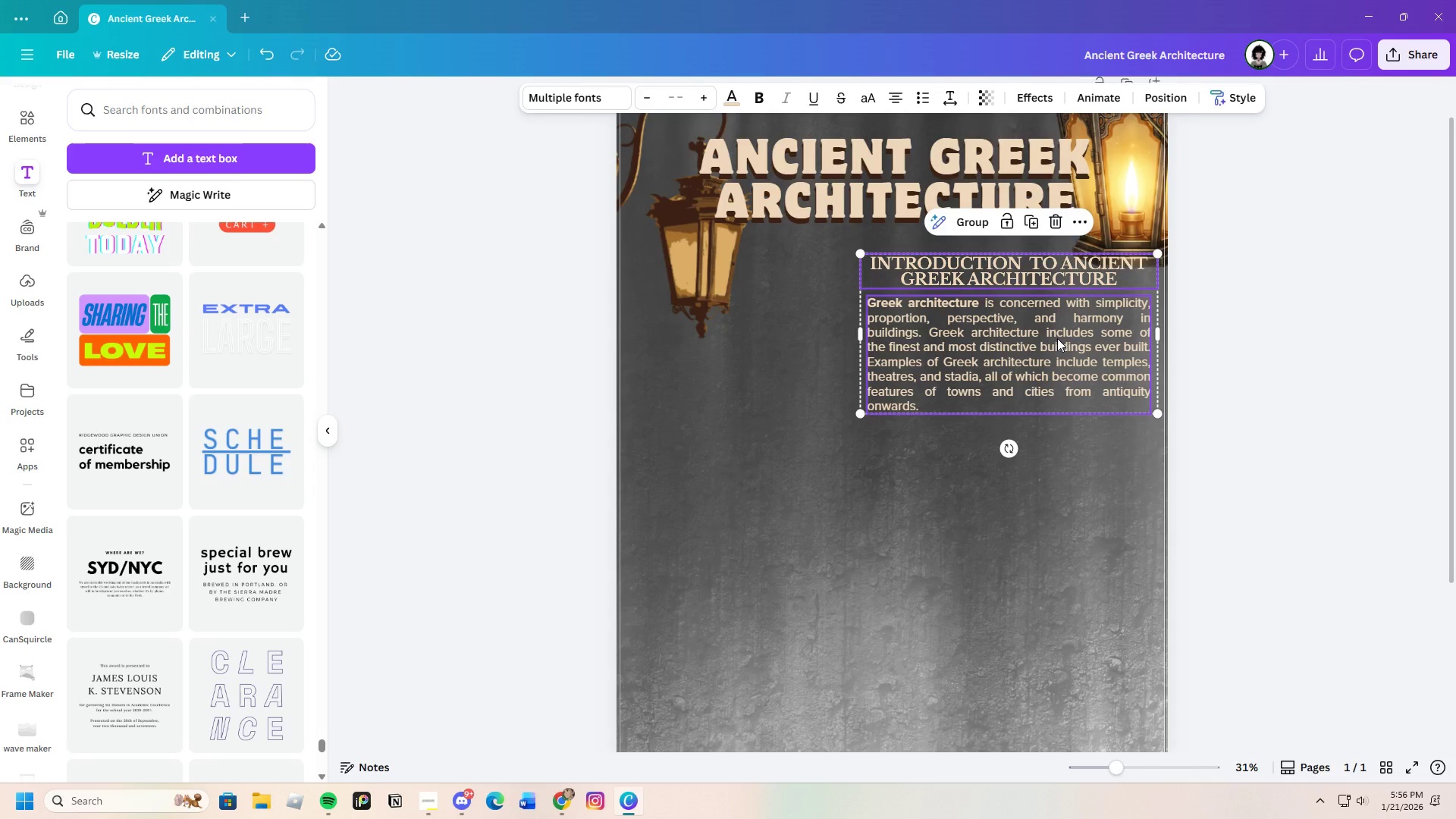 
left_click_drag(start_coordinate=[1056, 338], to_coordinate=[1057, 346])
 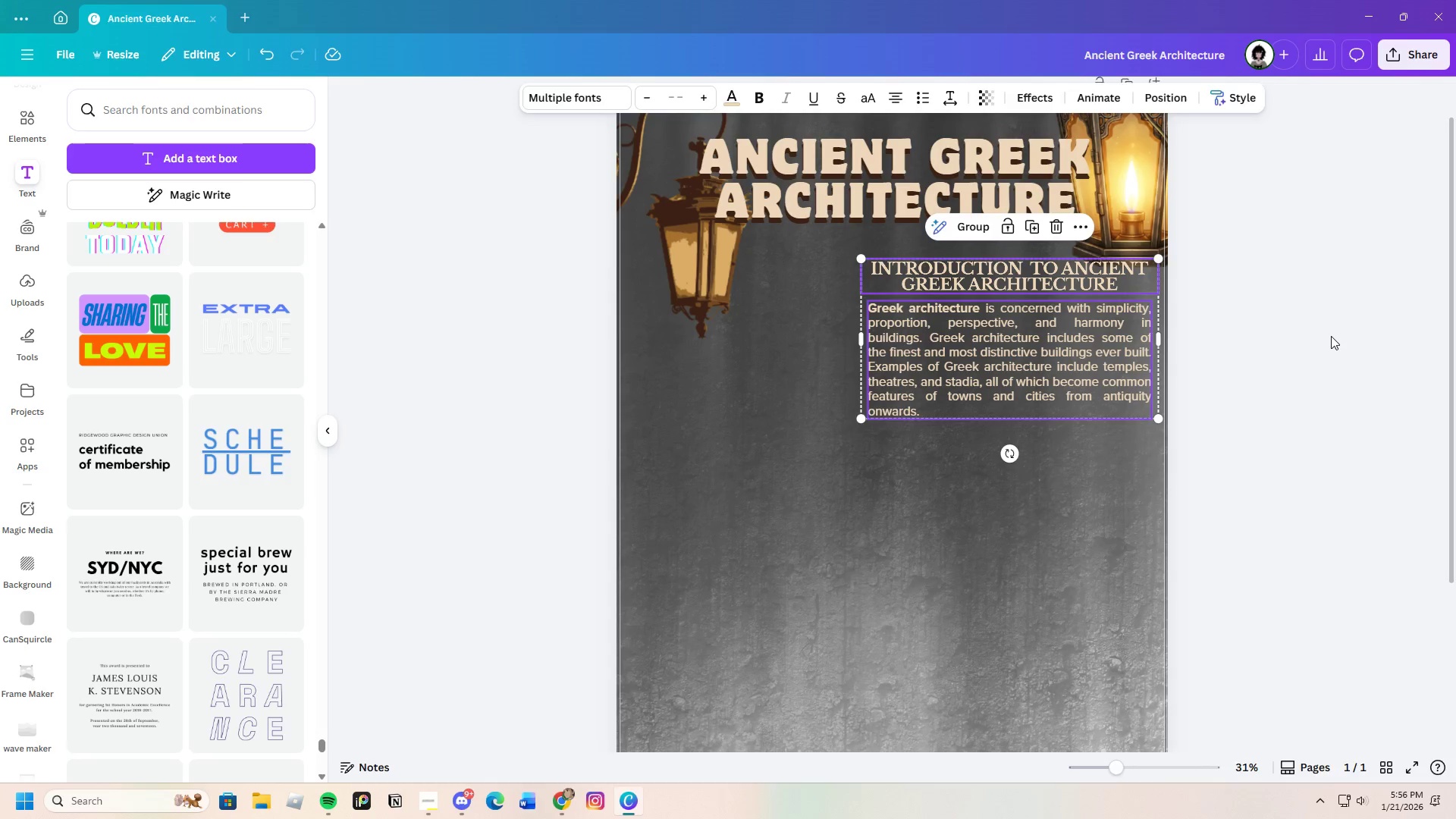 
left_click([1331, 336])
 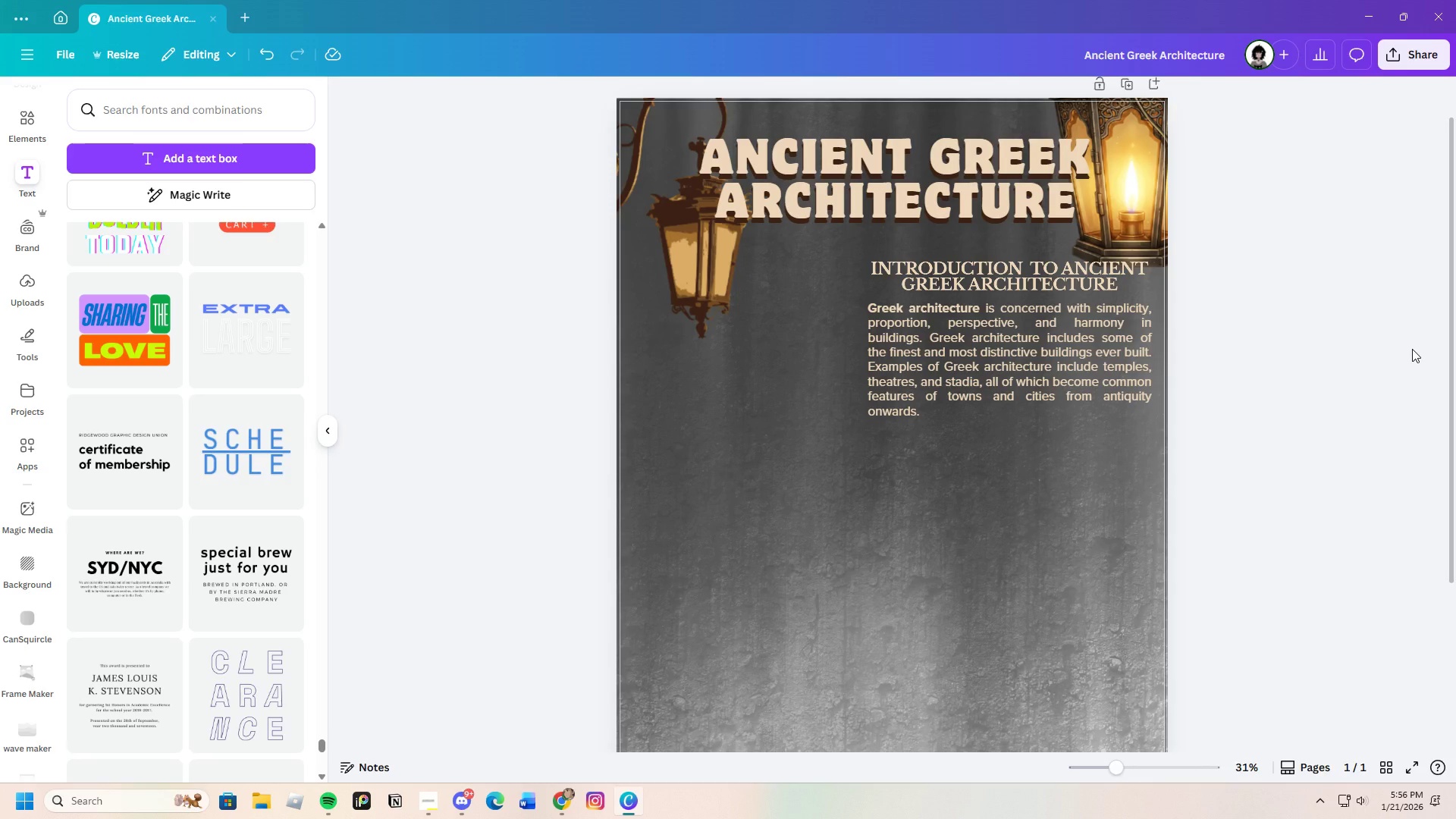 
wait(11.78)
 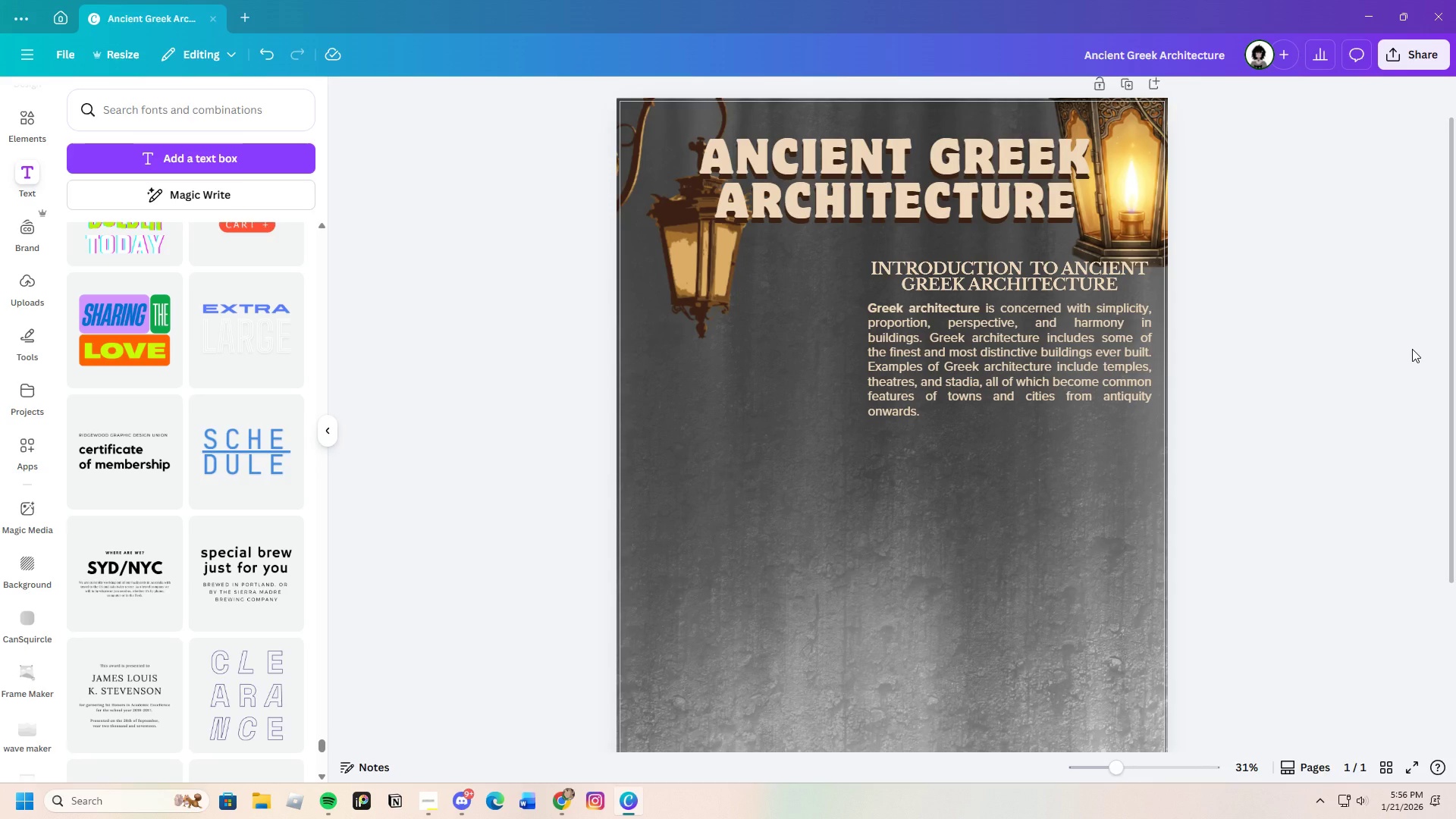 
left_click([1062, 271])
 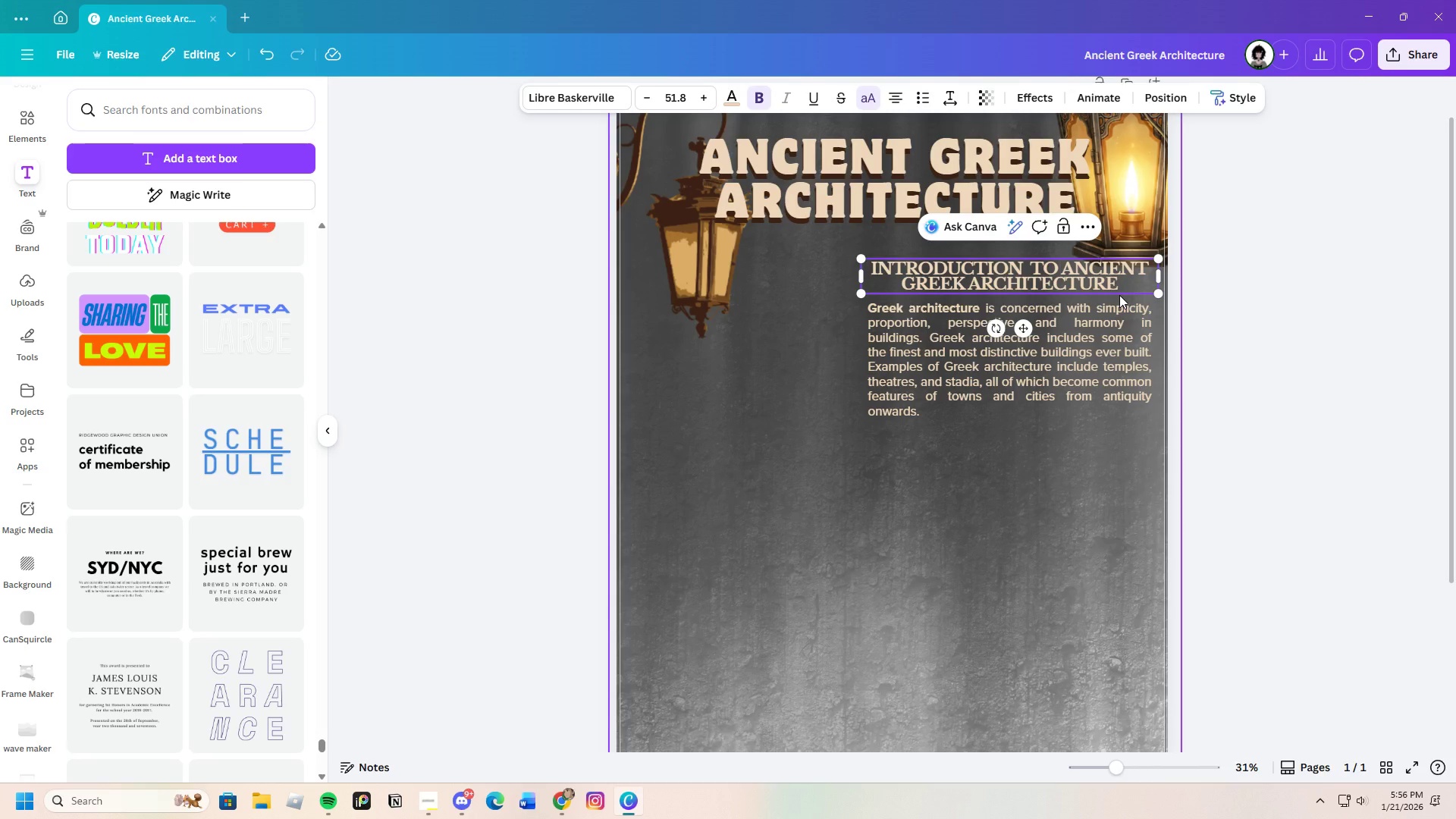 
key(Space)
 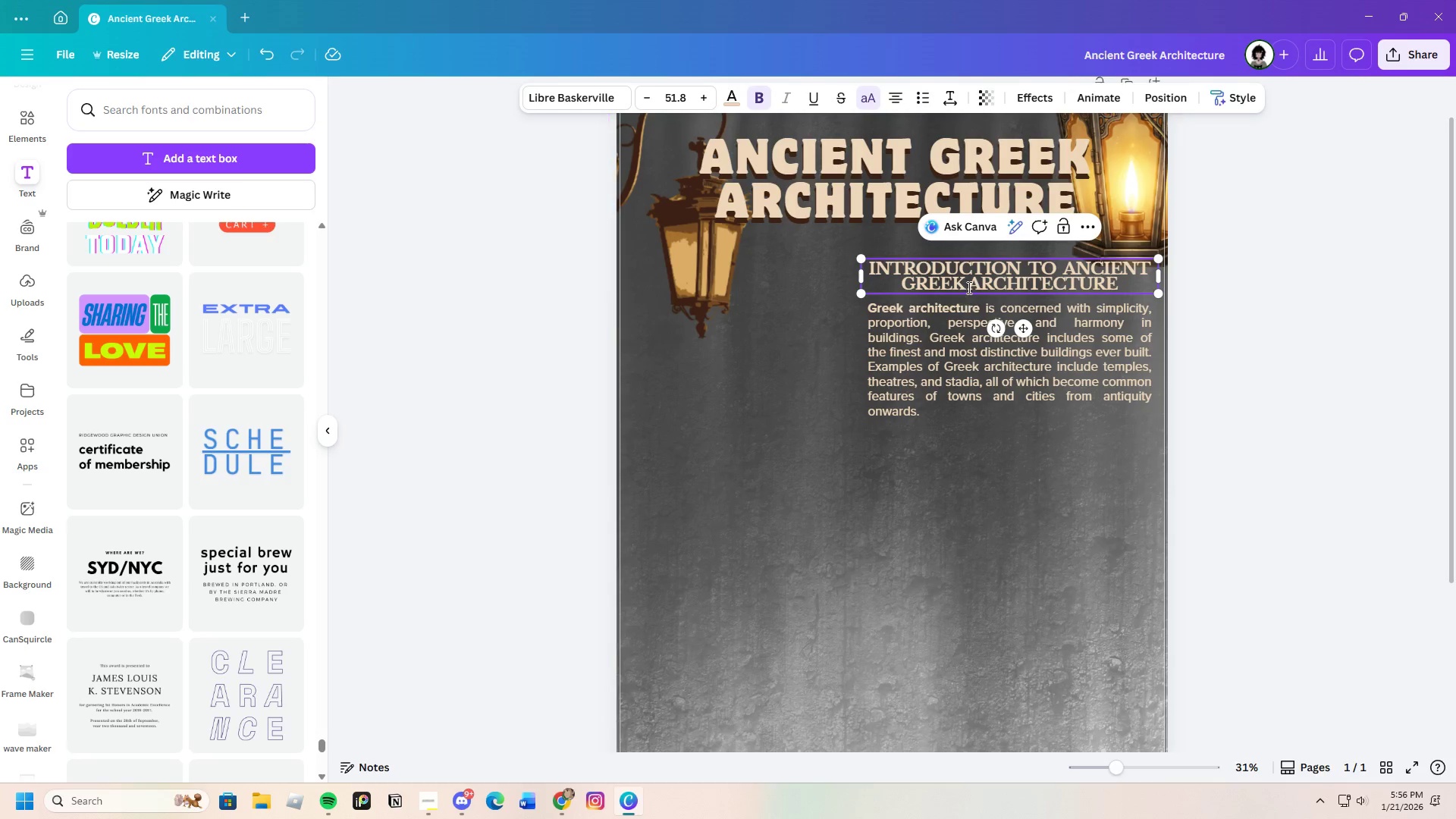 
left_click([968, 286])
 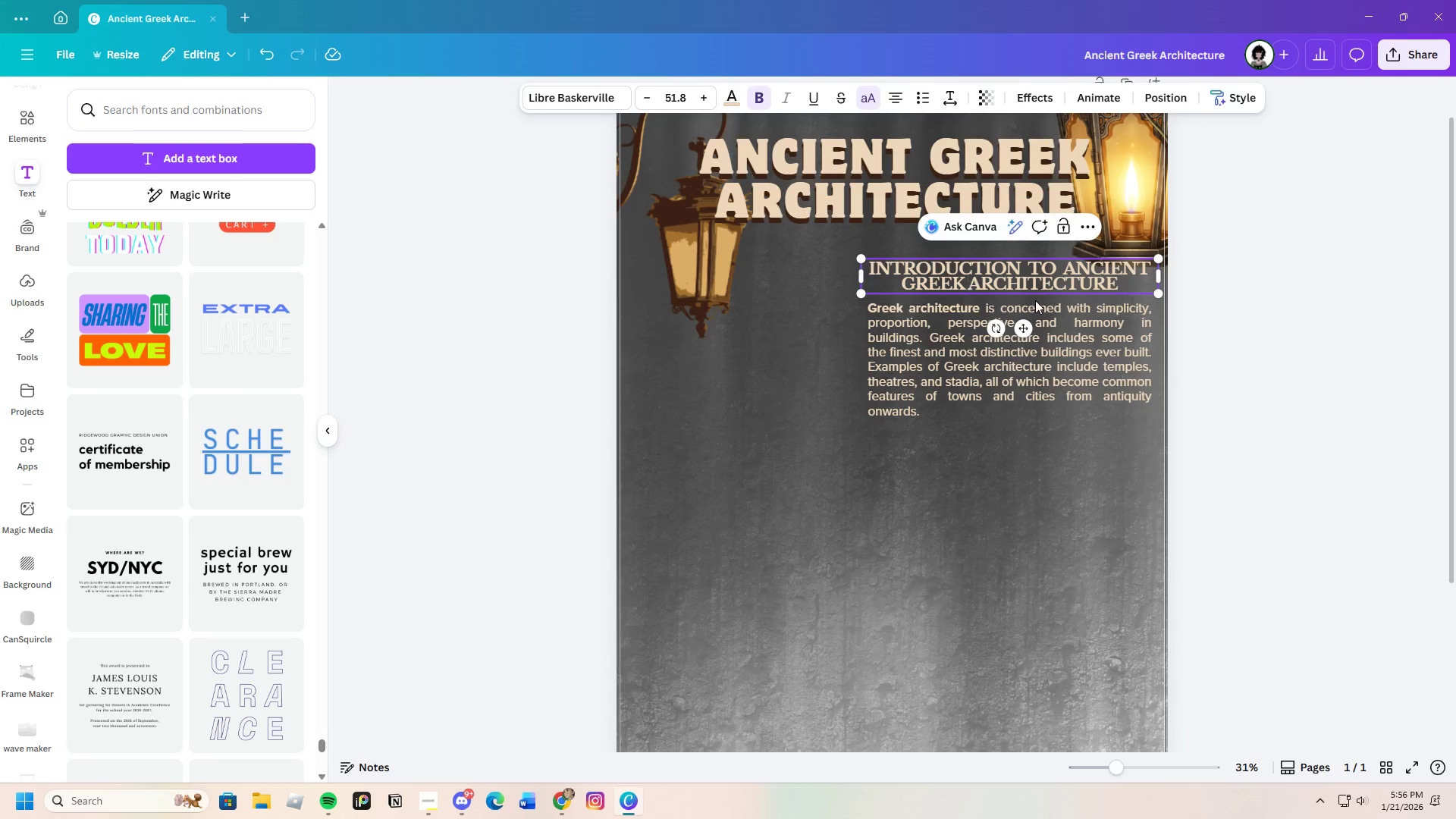 
key(Space)
 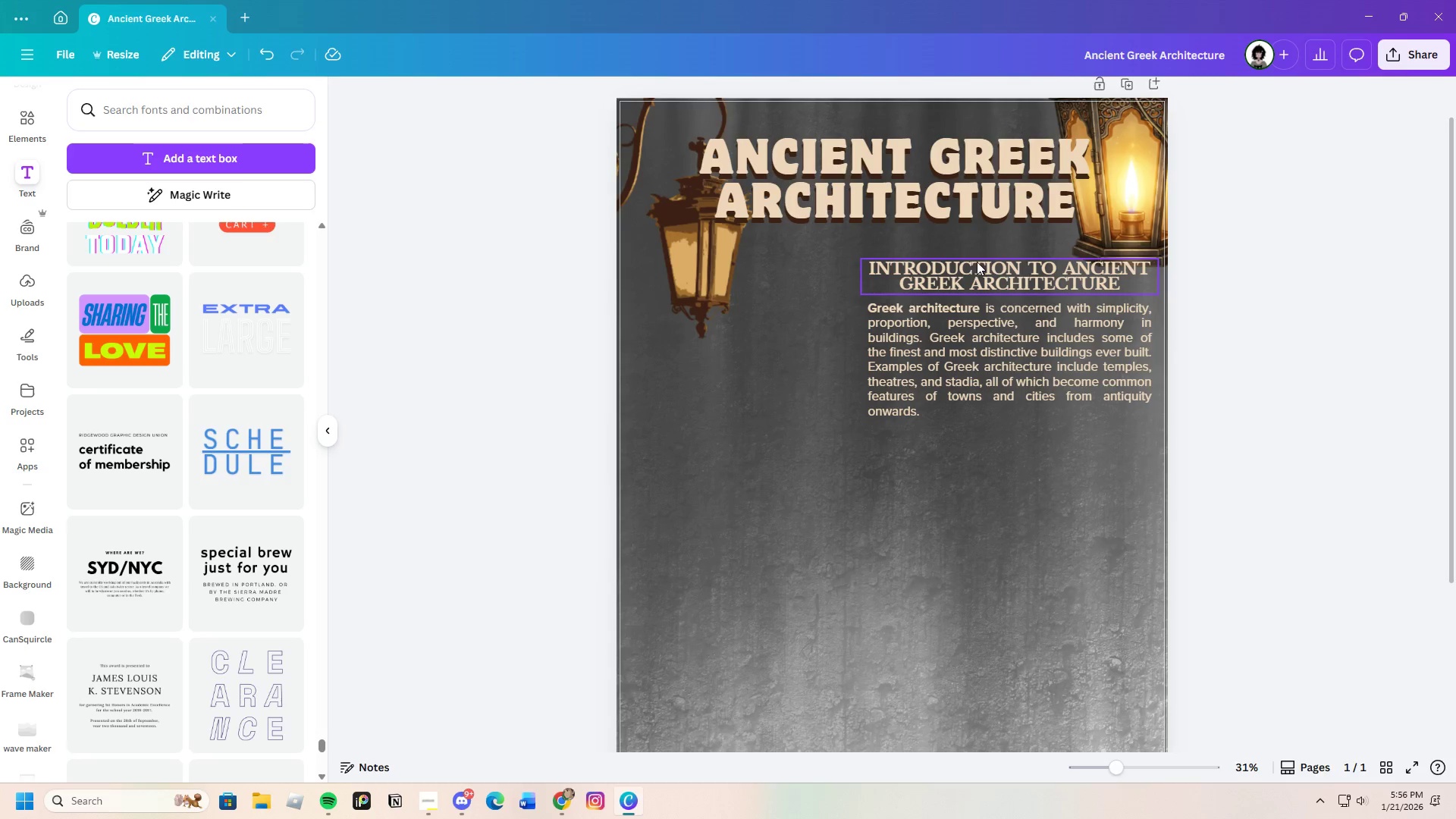 
double_click([1028, 262])
 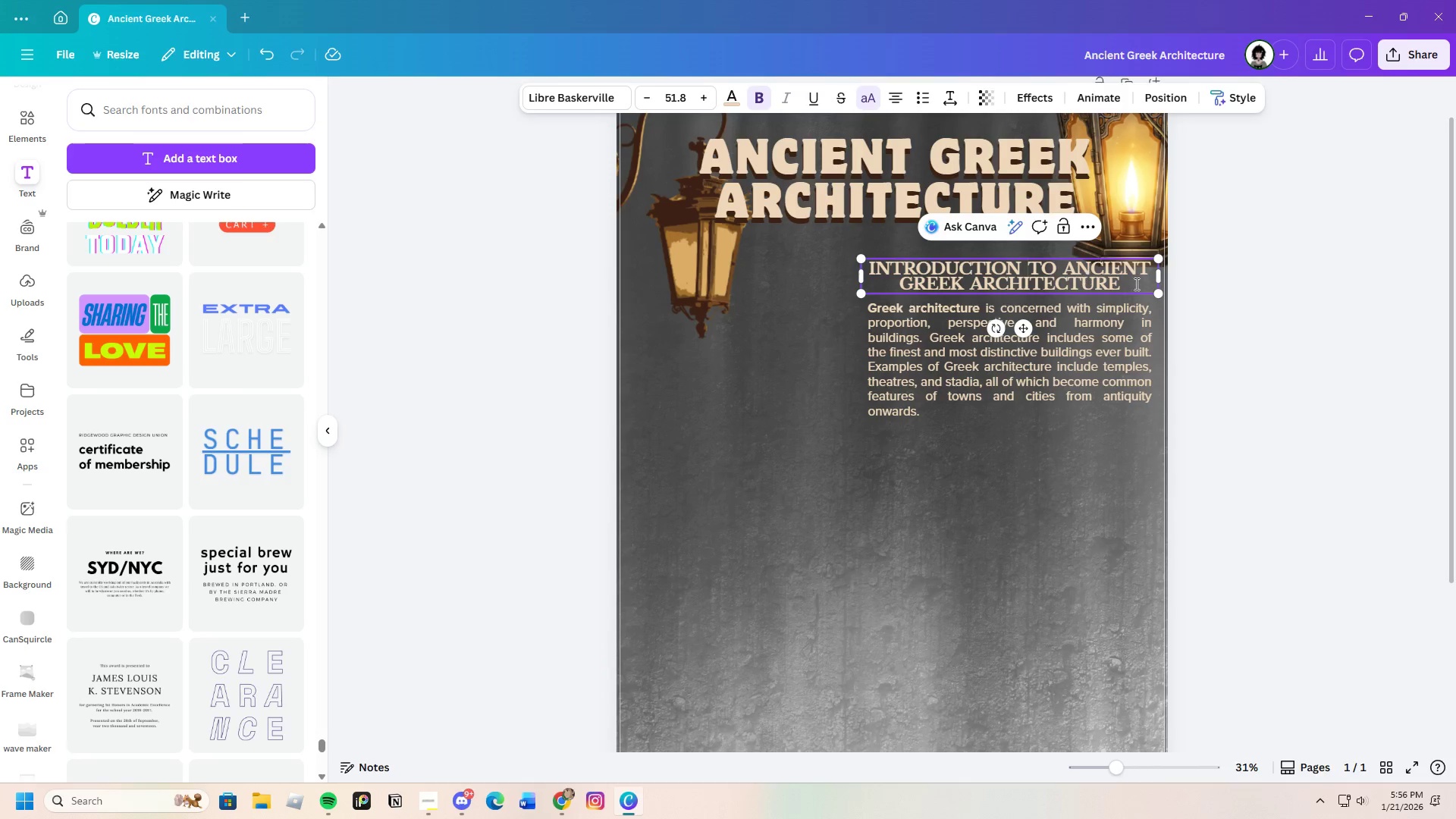 
key(Space)
 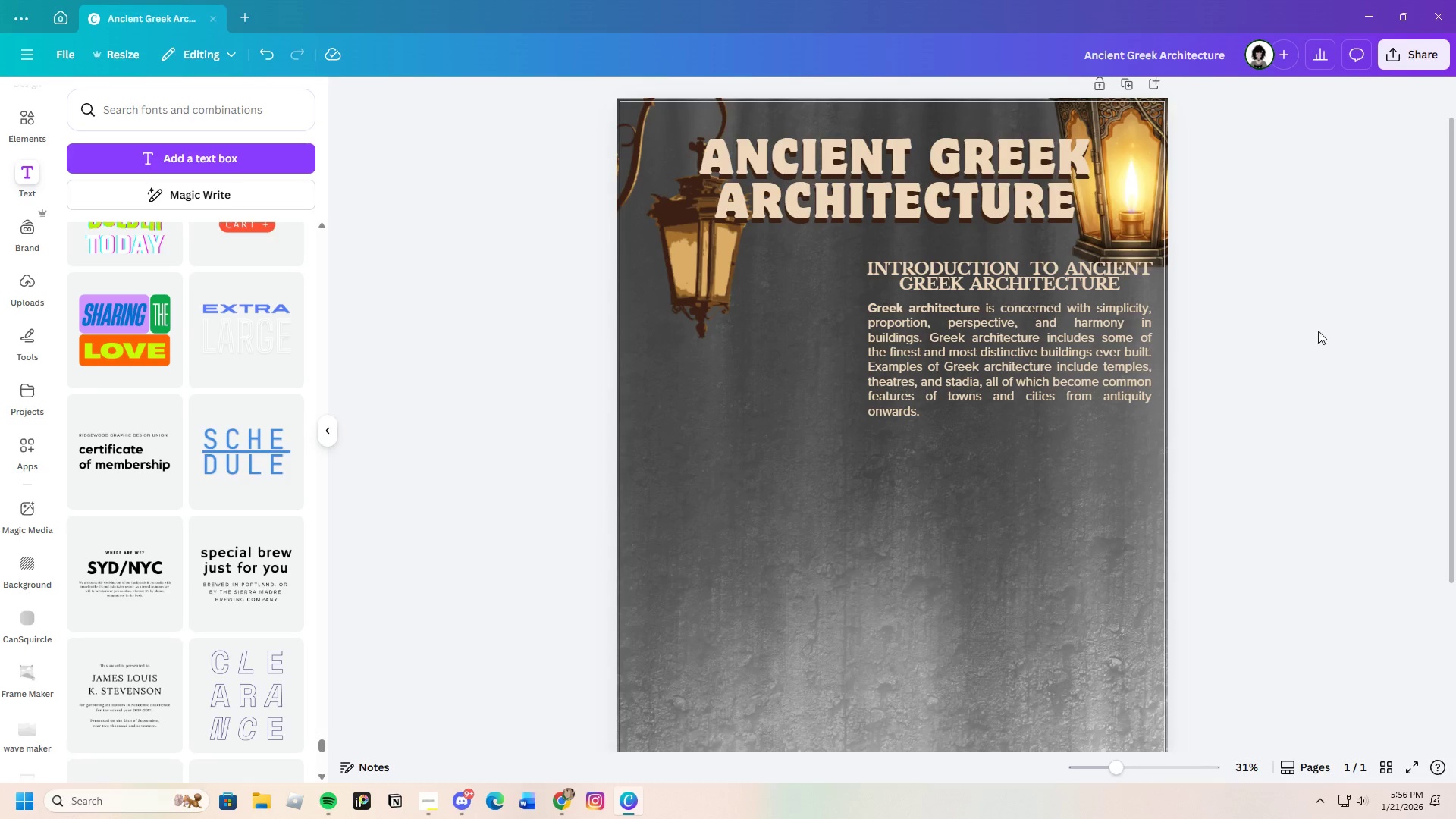 
left_click([1026, 271])
 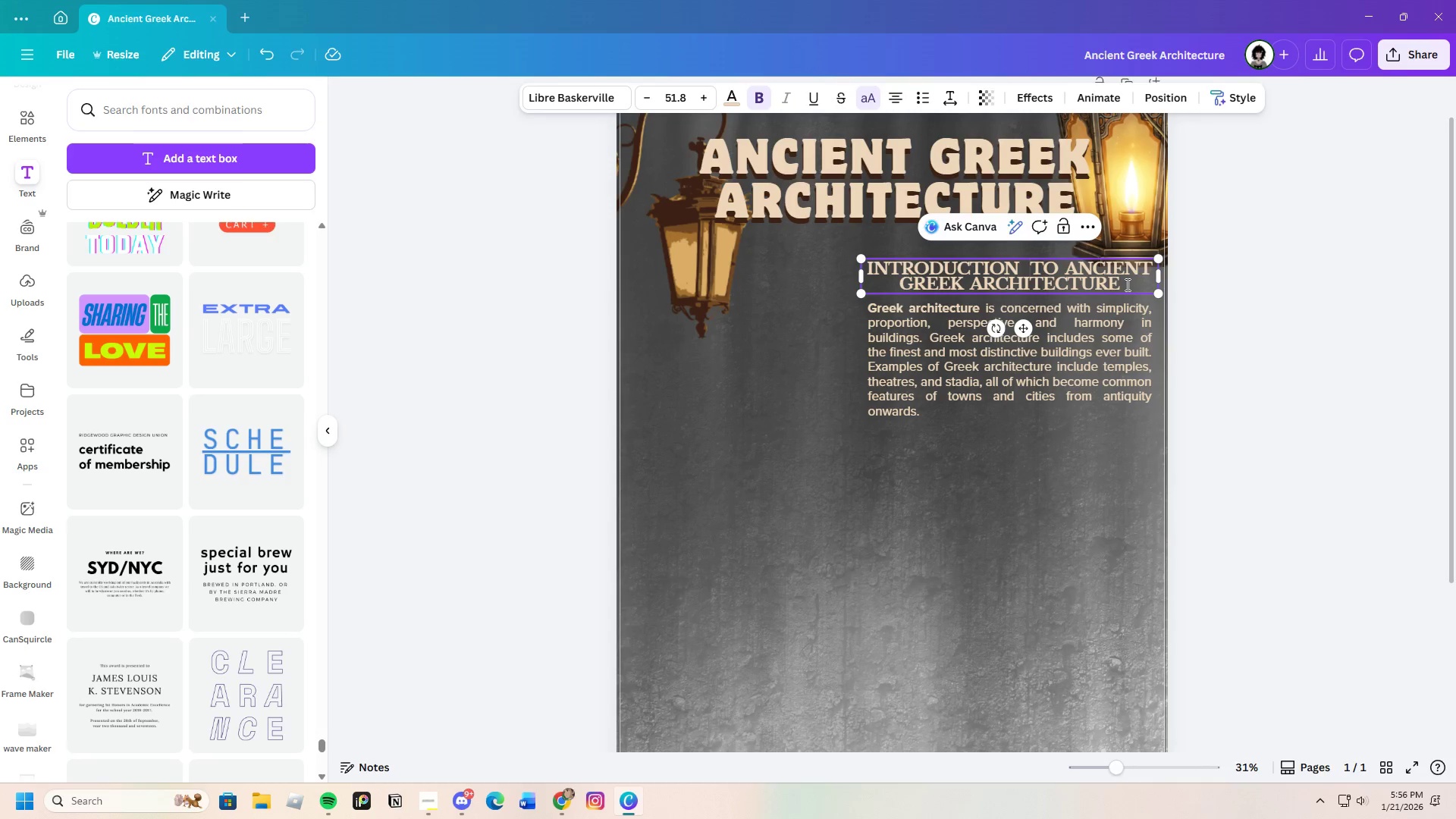 
key(Backspace)
 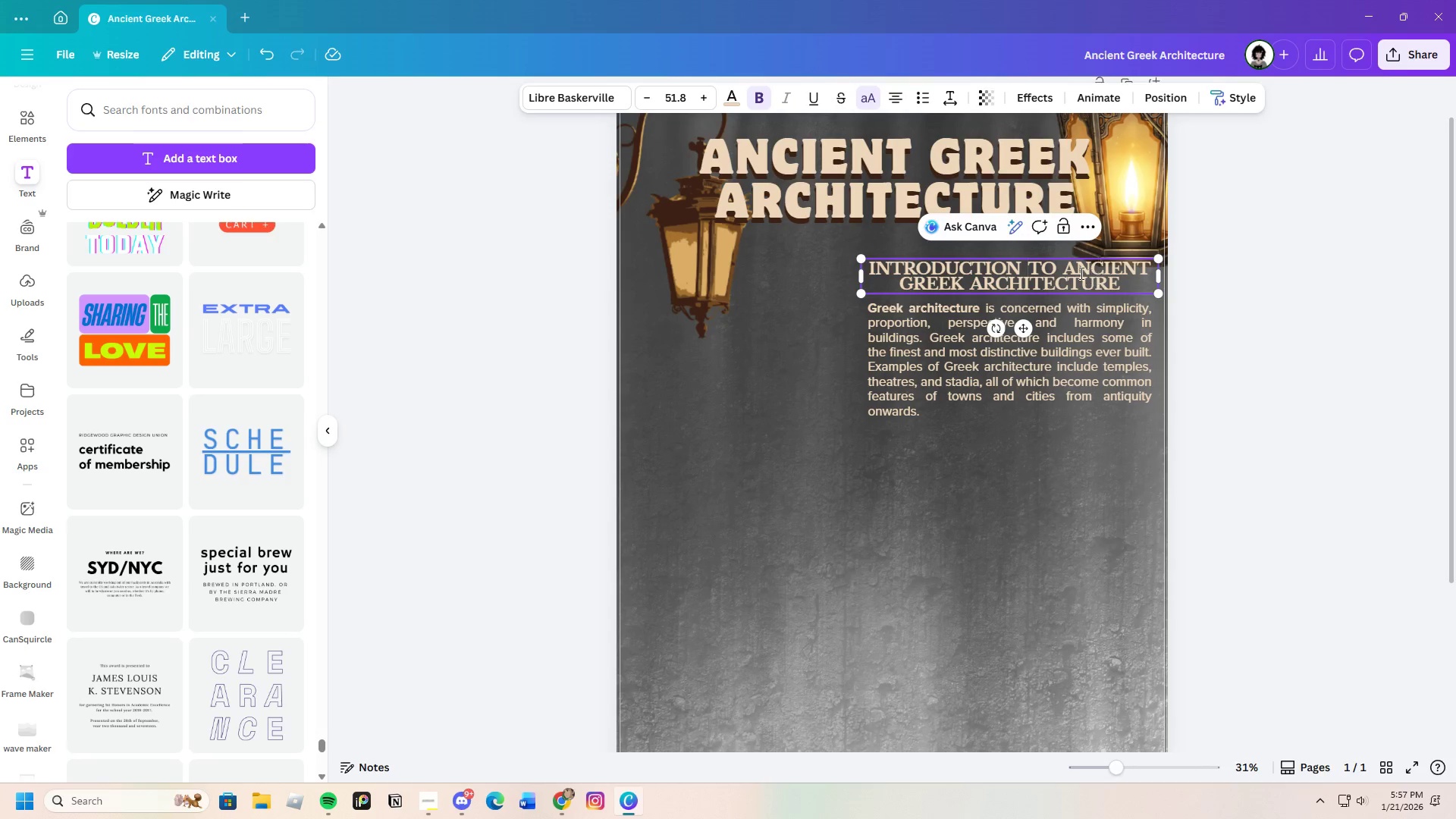 
left_click([1062, 267])
 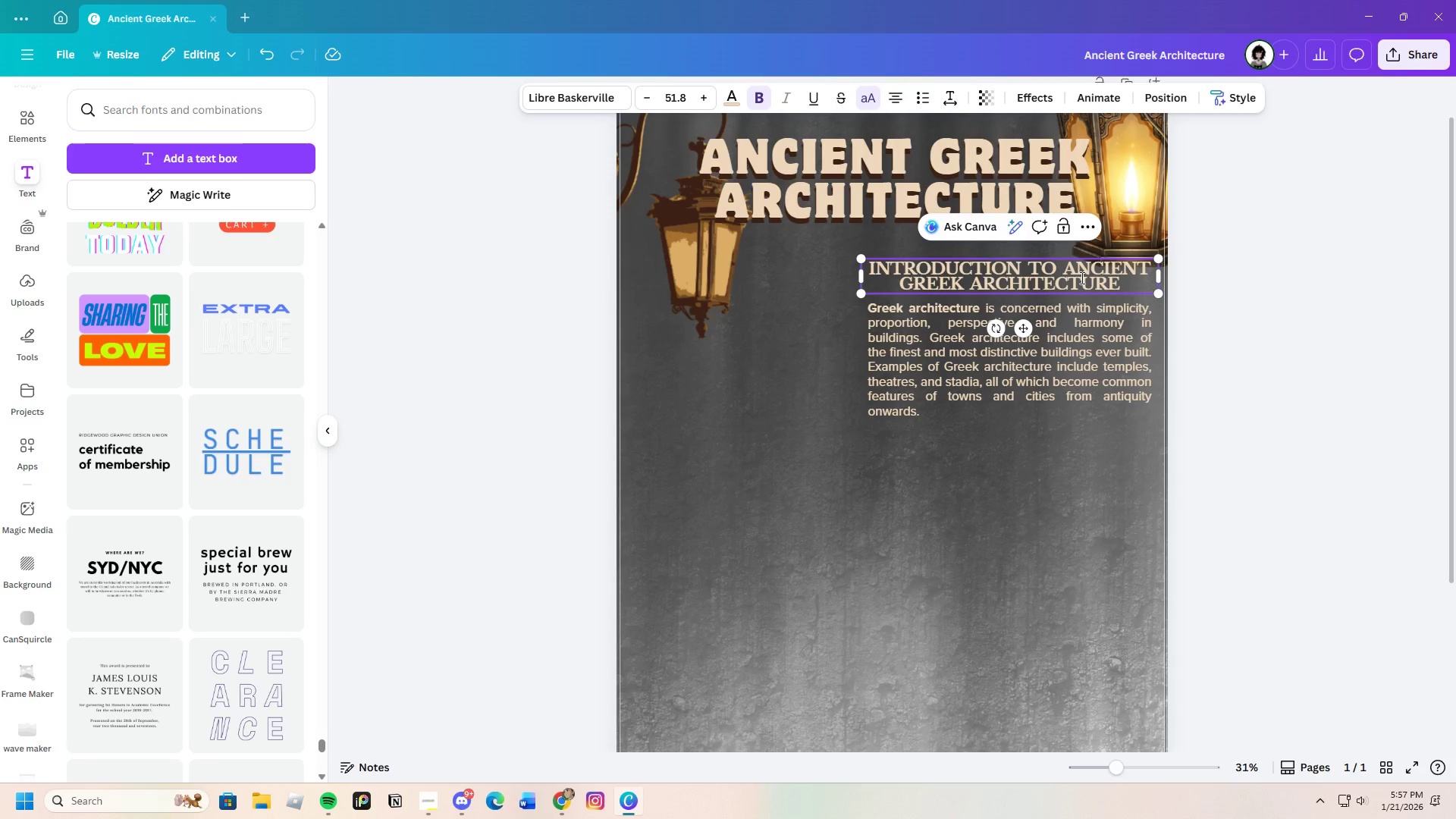 
key(Backspace)
 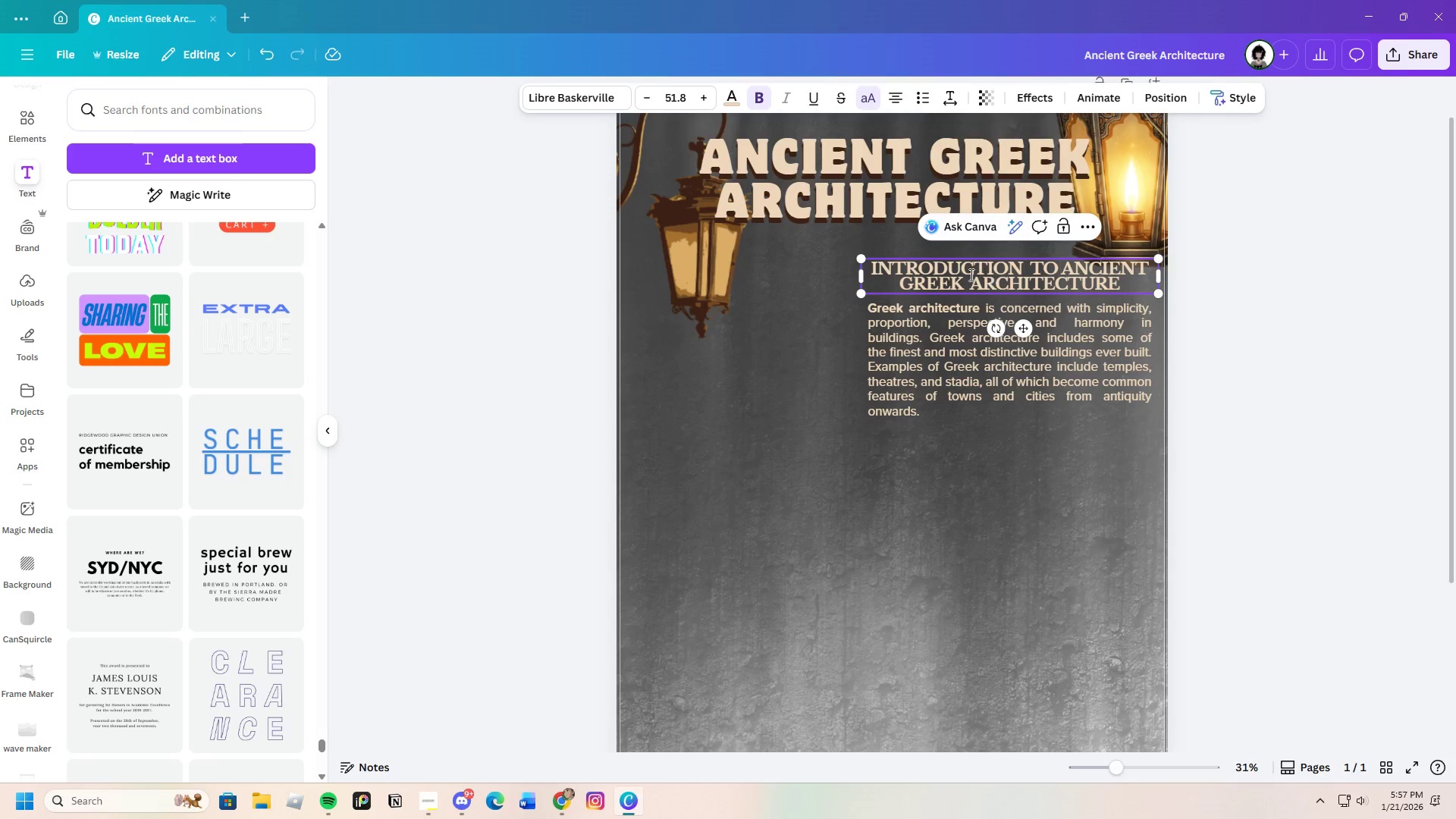 
left_click([965, 291])
 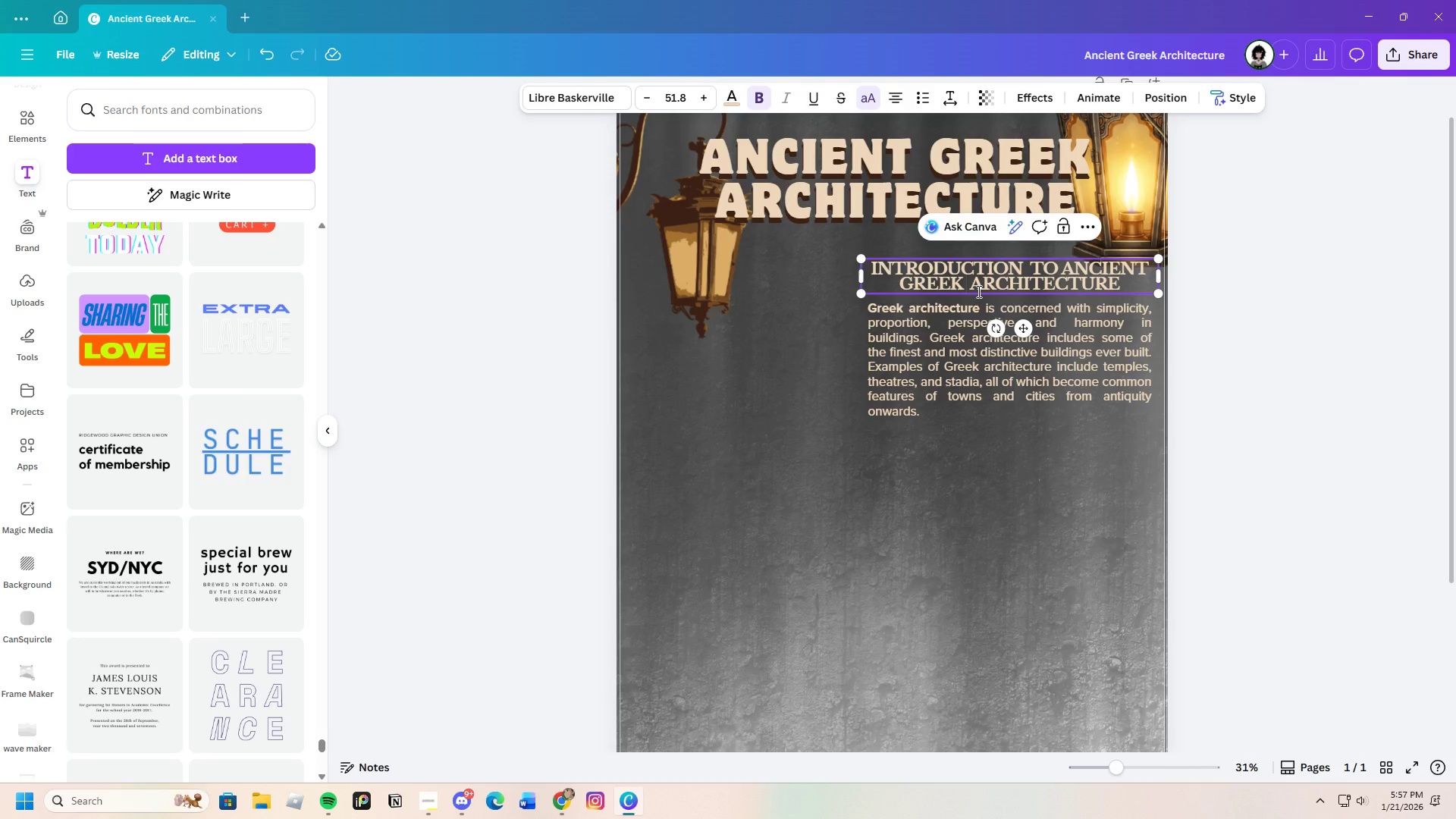 
key(Backspace)
 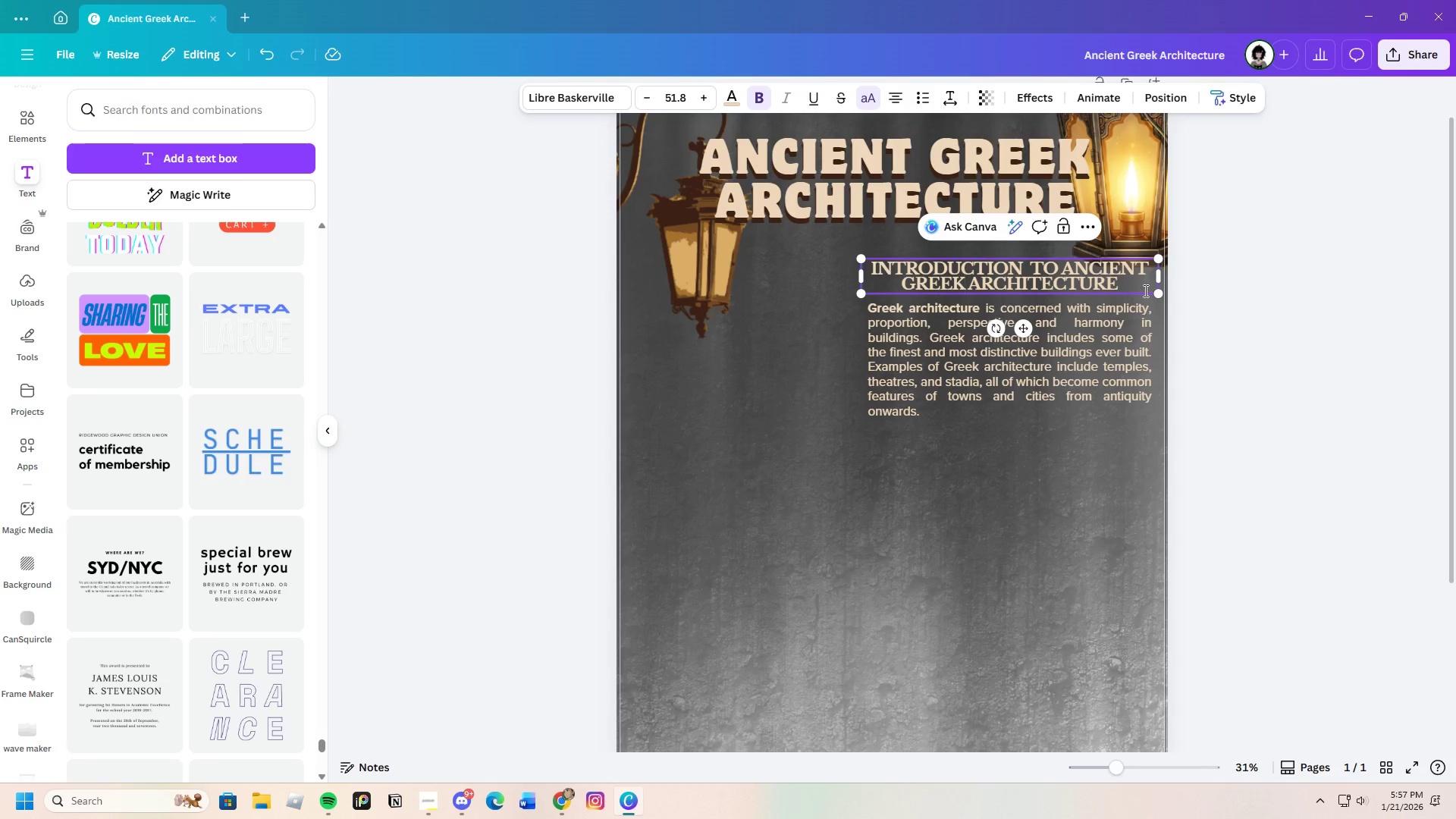 
left_click([1144, 290])
 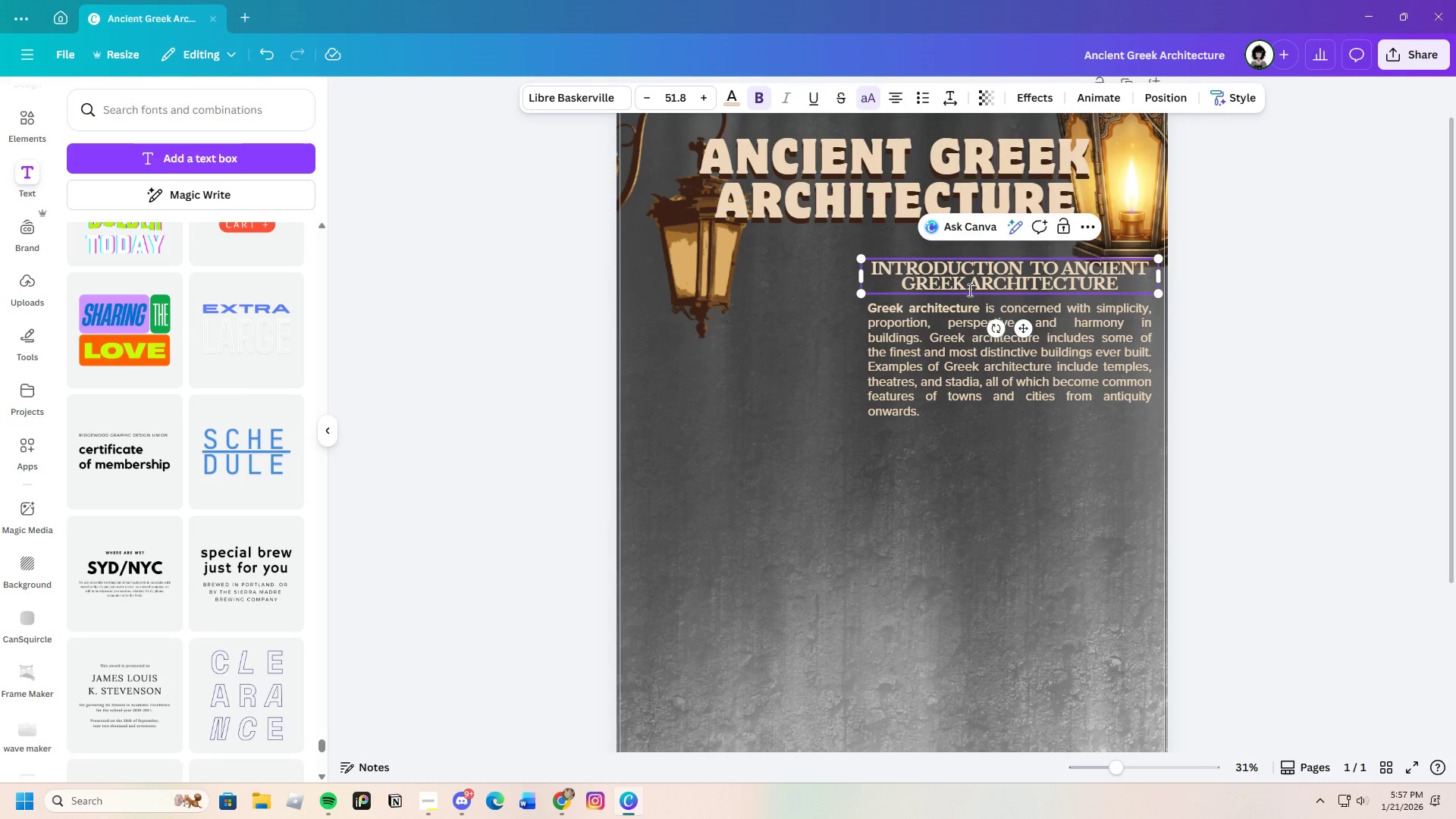 
left_click([966, 290])
 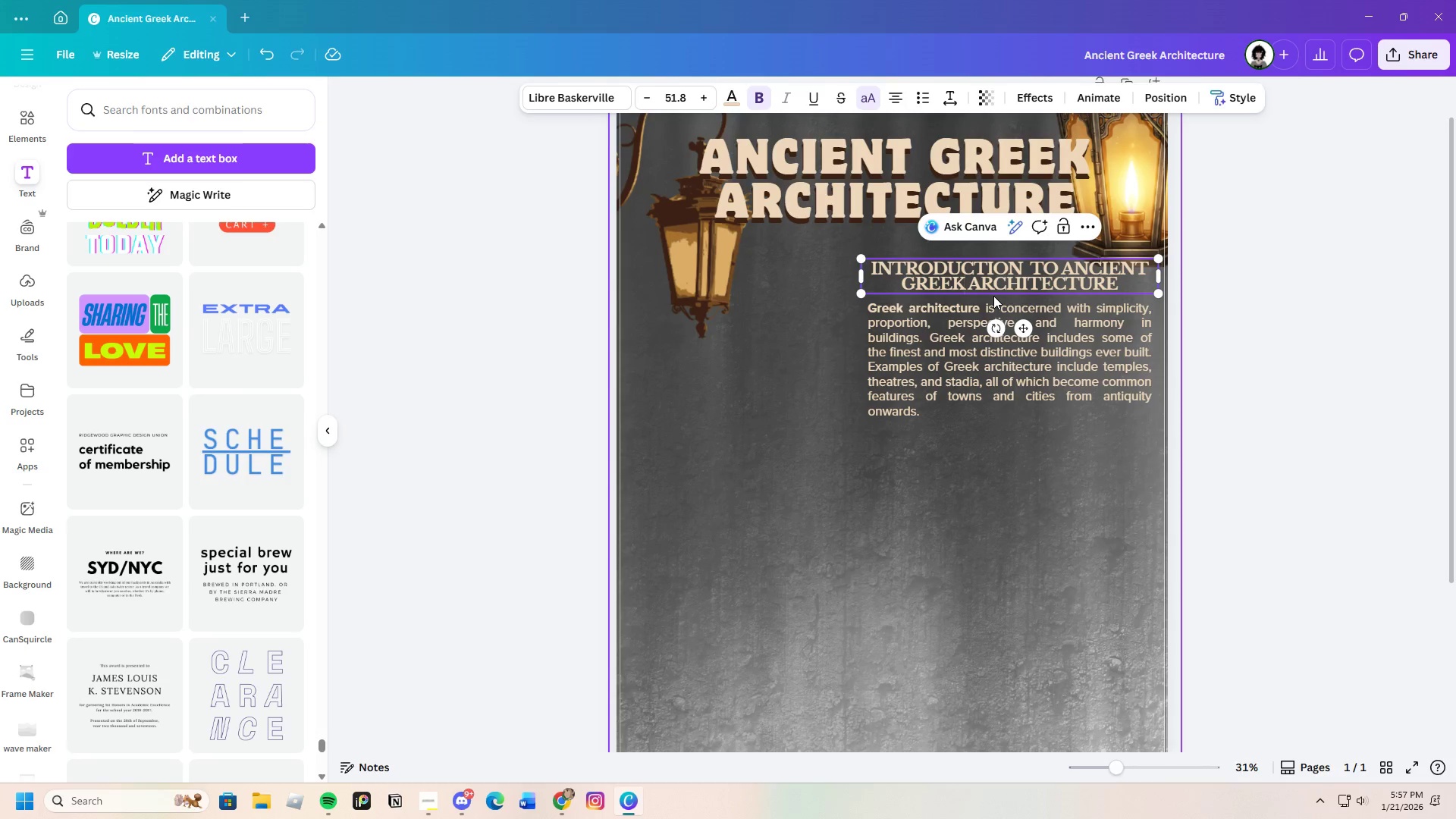 
key(Space)
 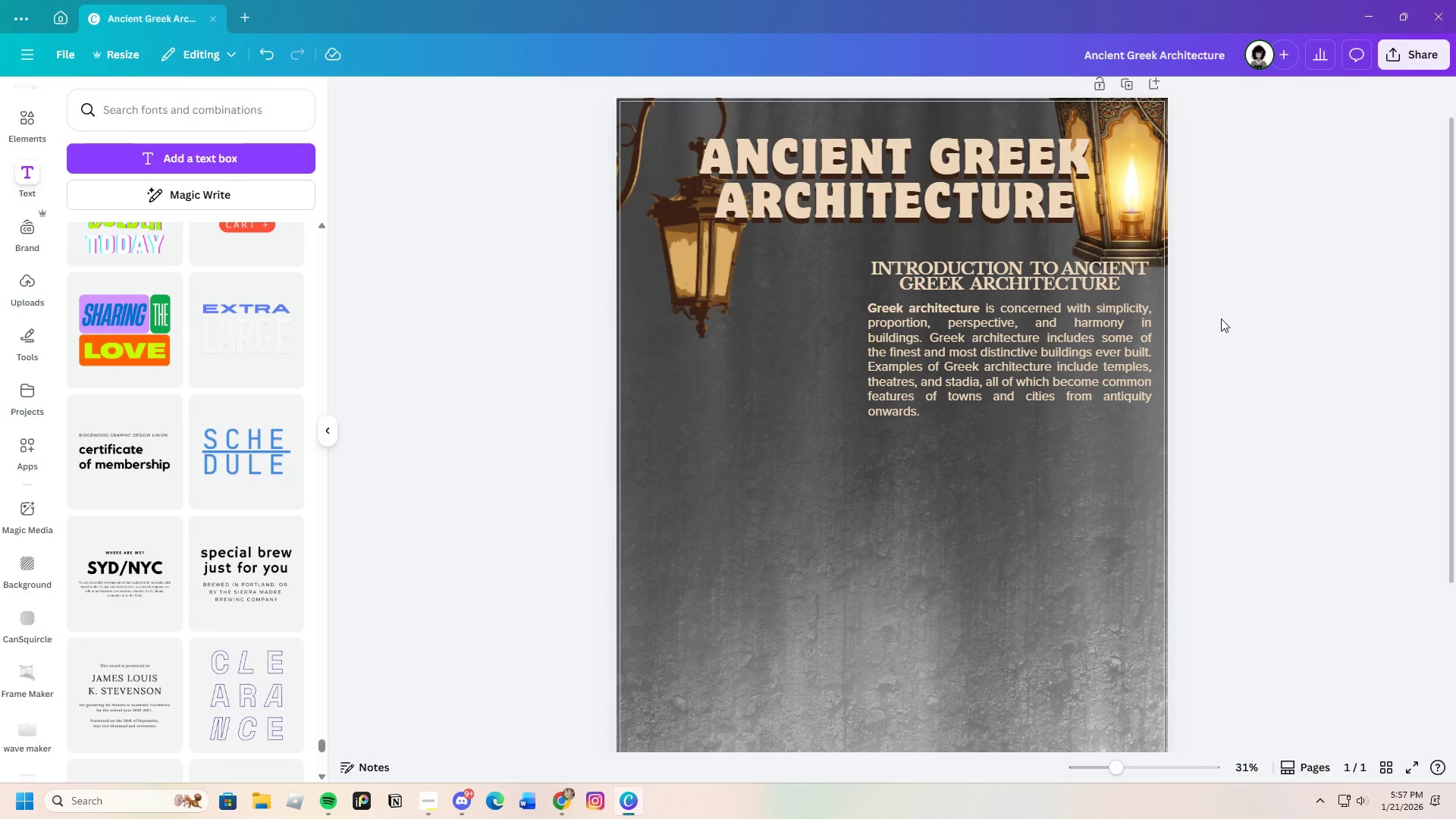 
wait(8.31)
 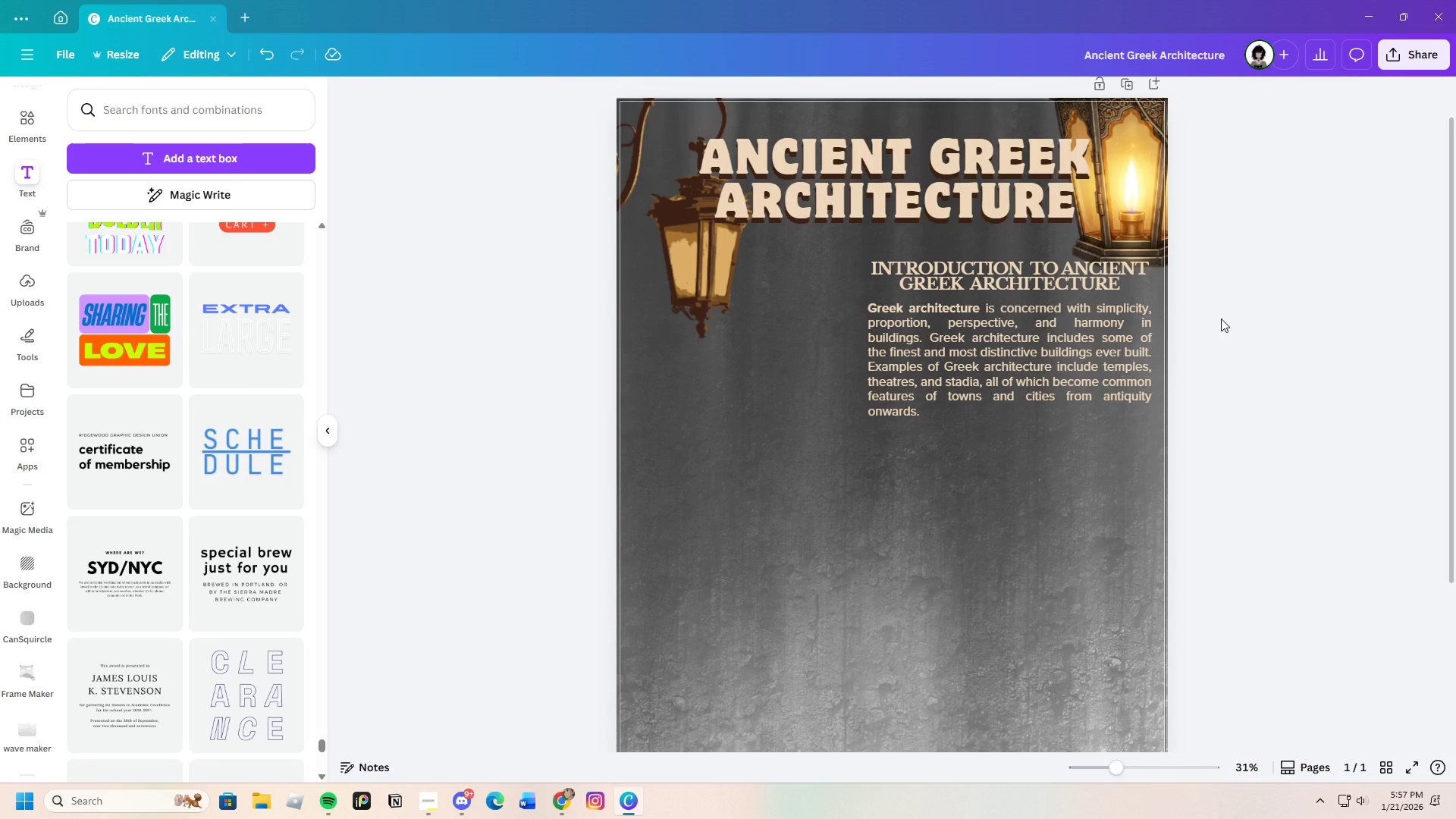 
double_click([1033, 265])
 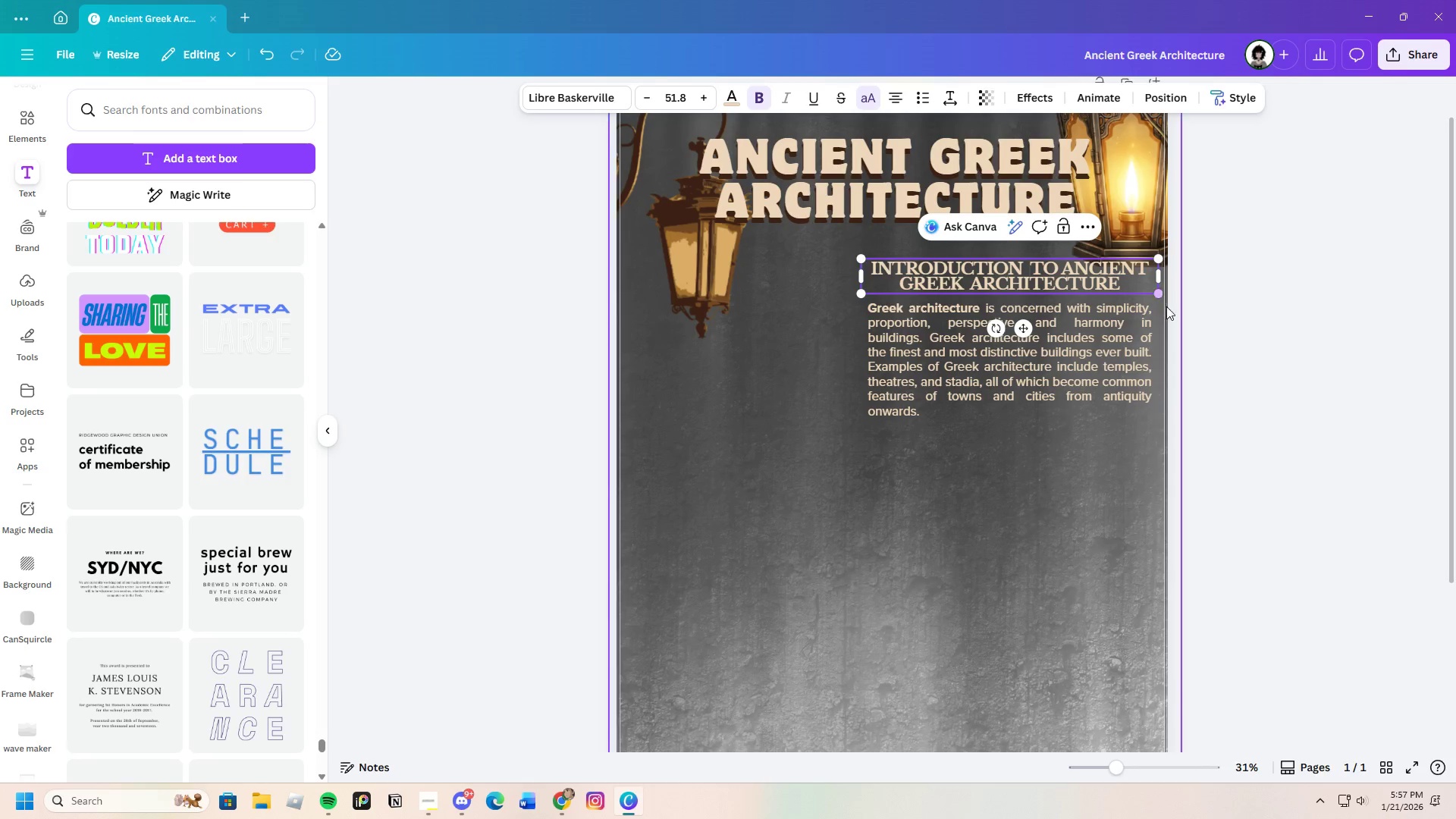 
key(Backspace)
 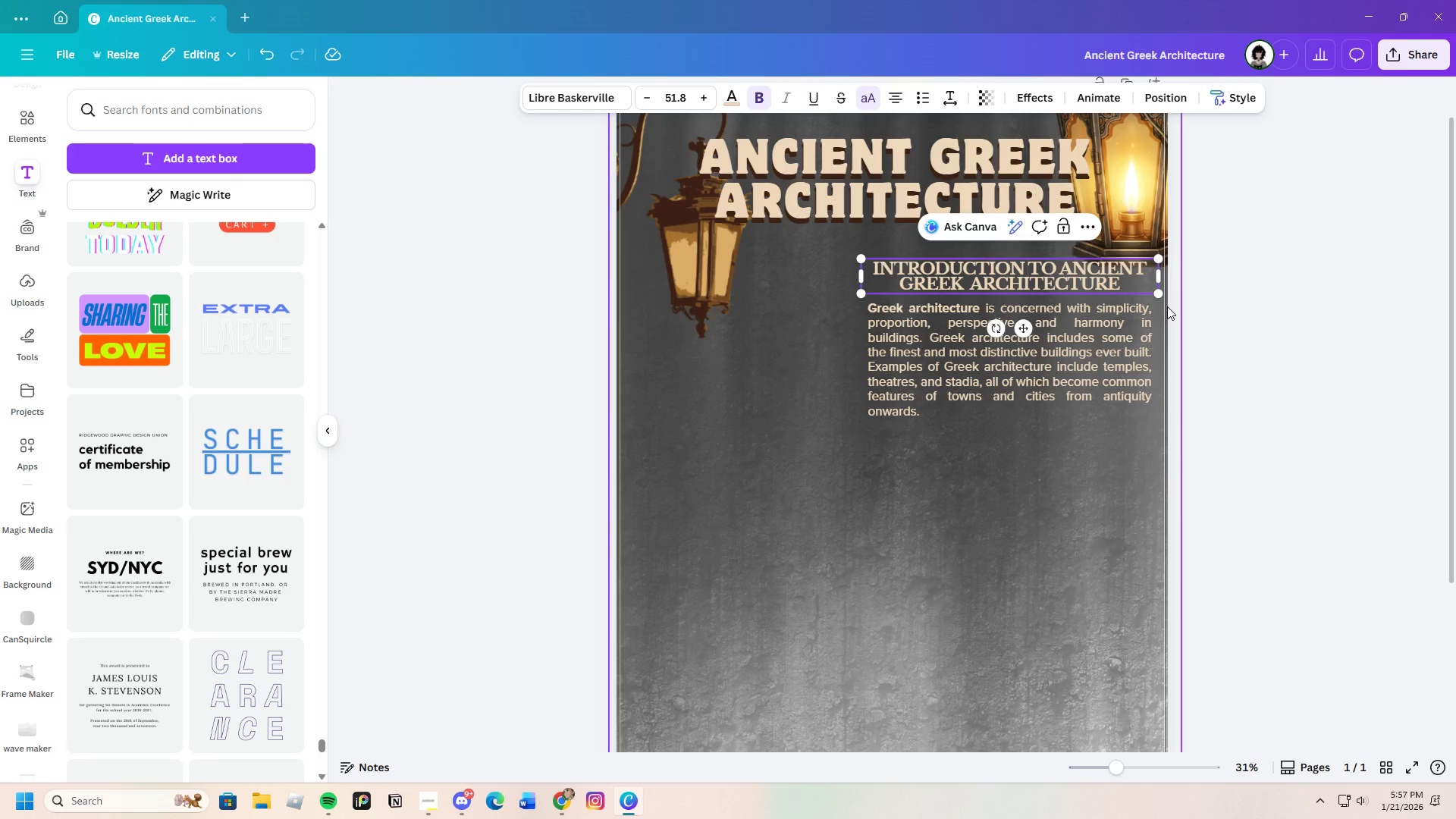 
key(F11)
 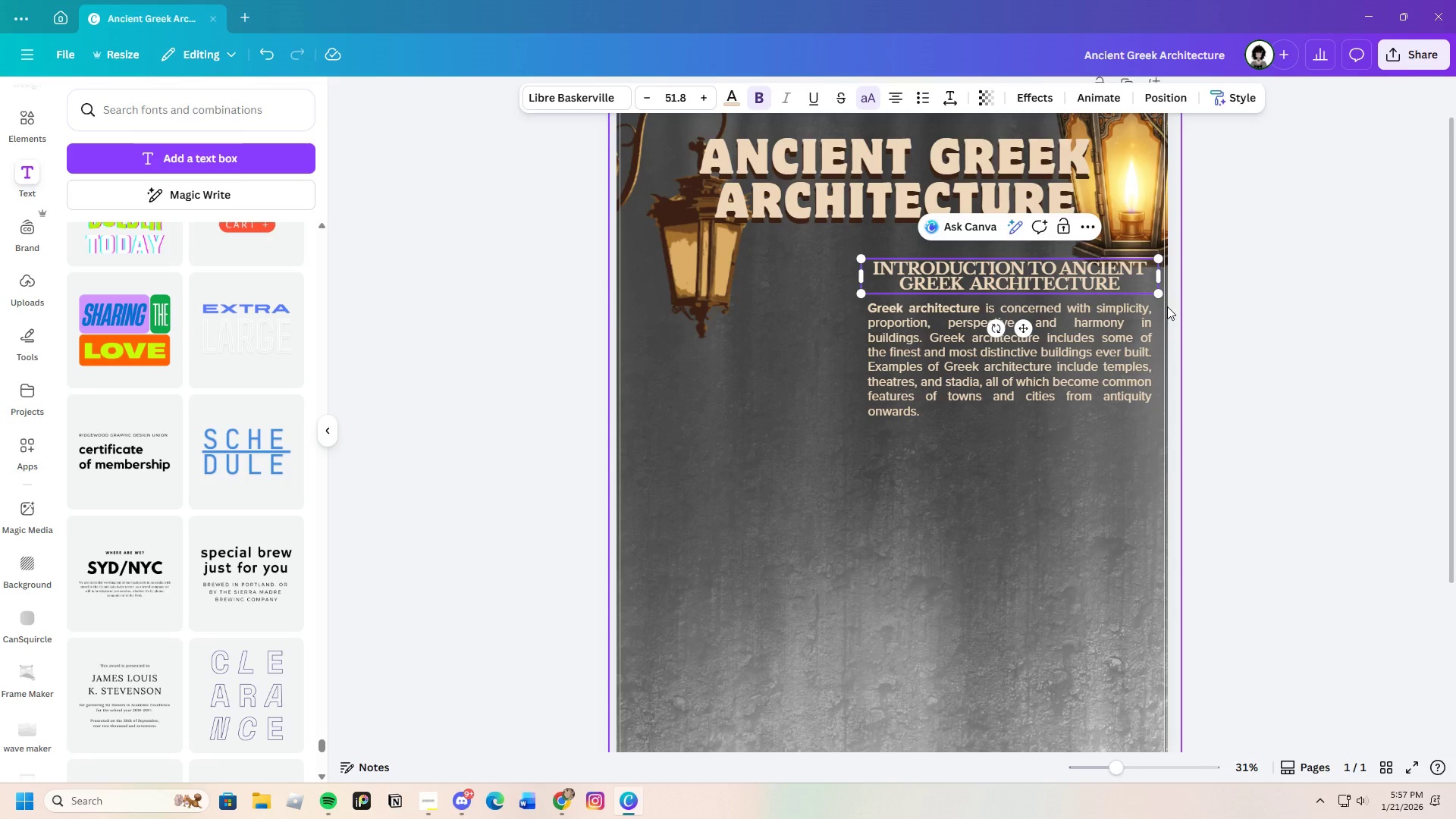 
key(Backspace)
 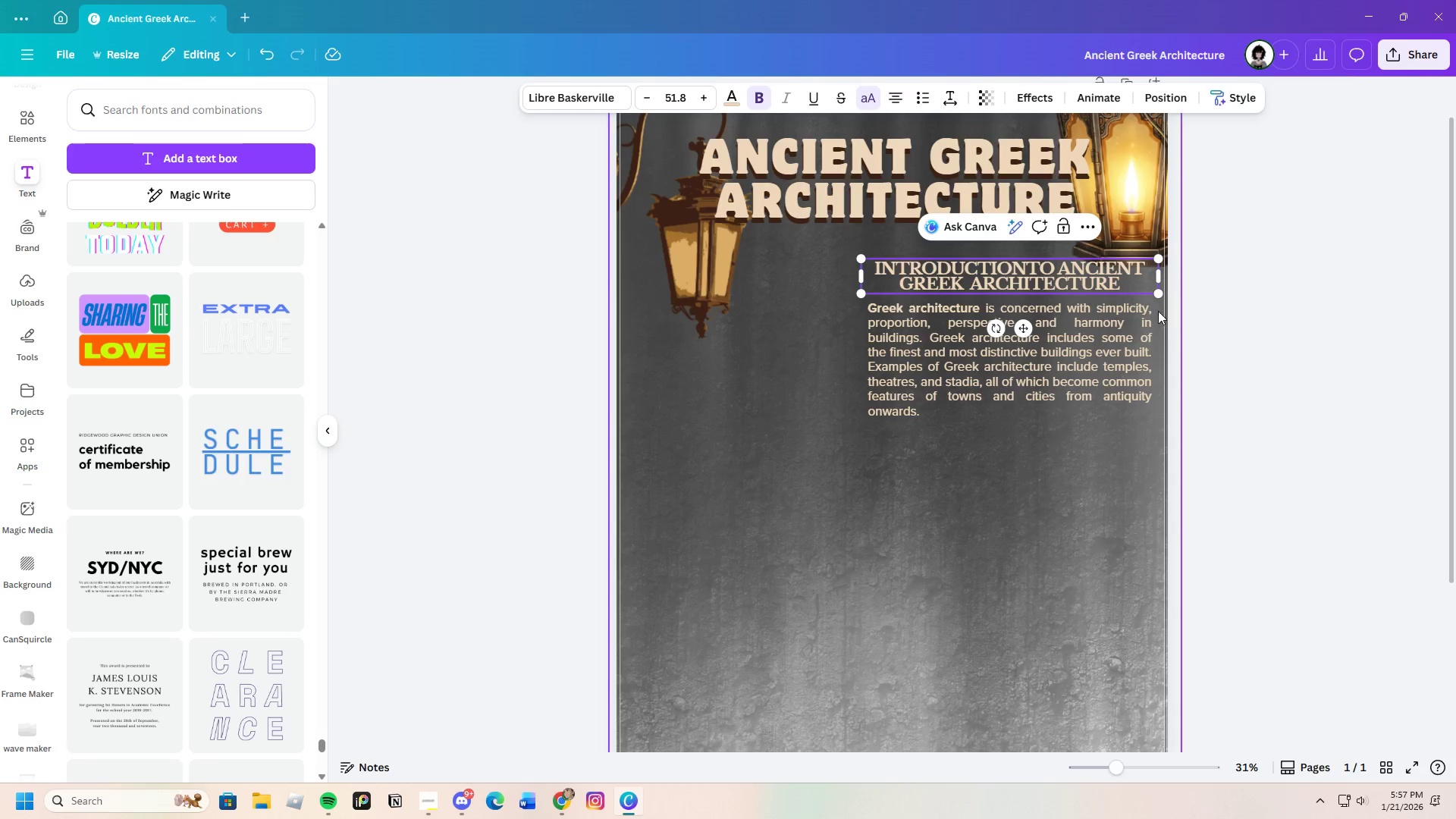 
key(Space)
 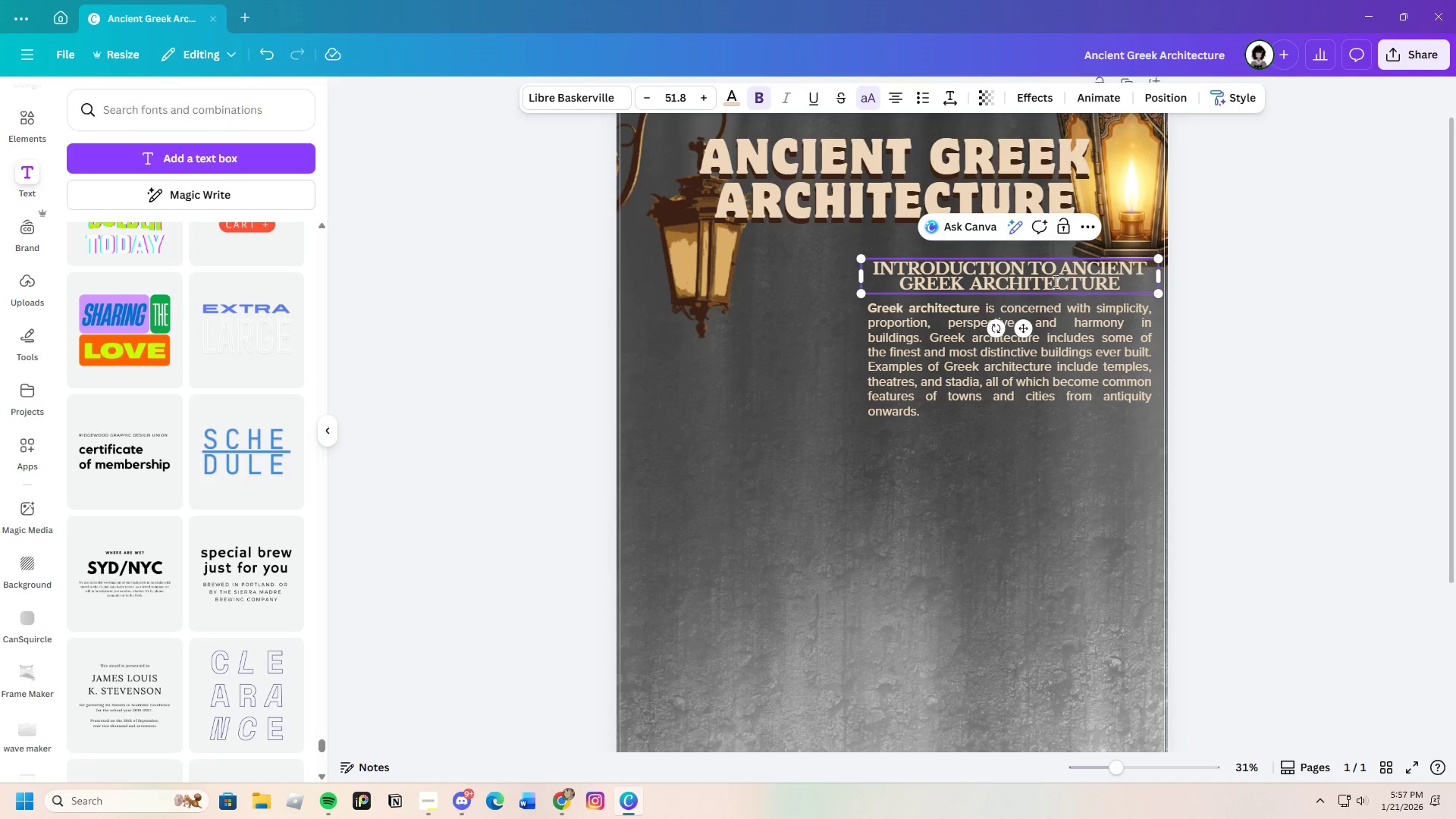 
left_click([1061, 274])
 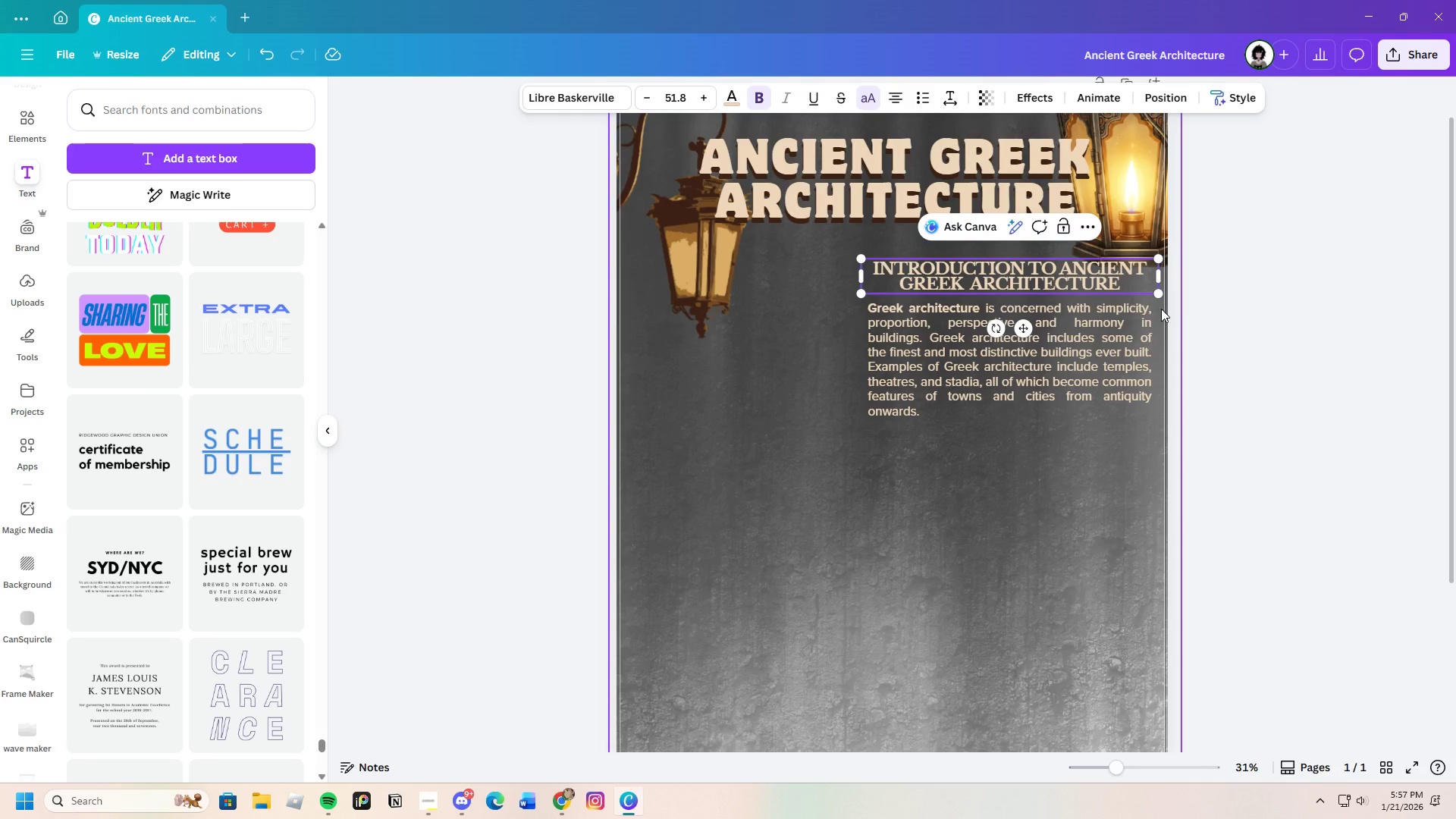 
key(Backspace)
 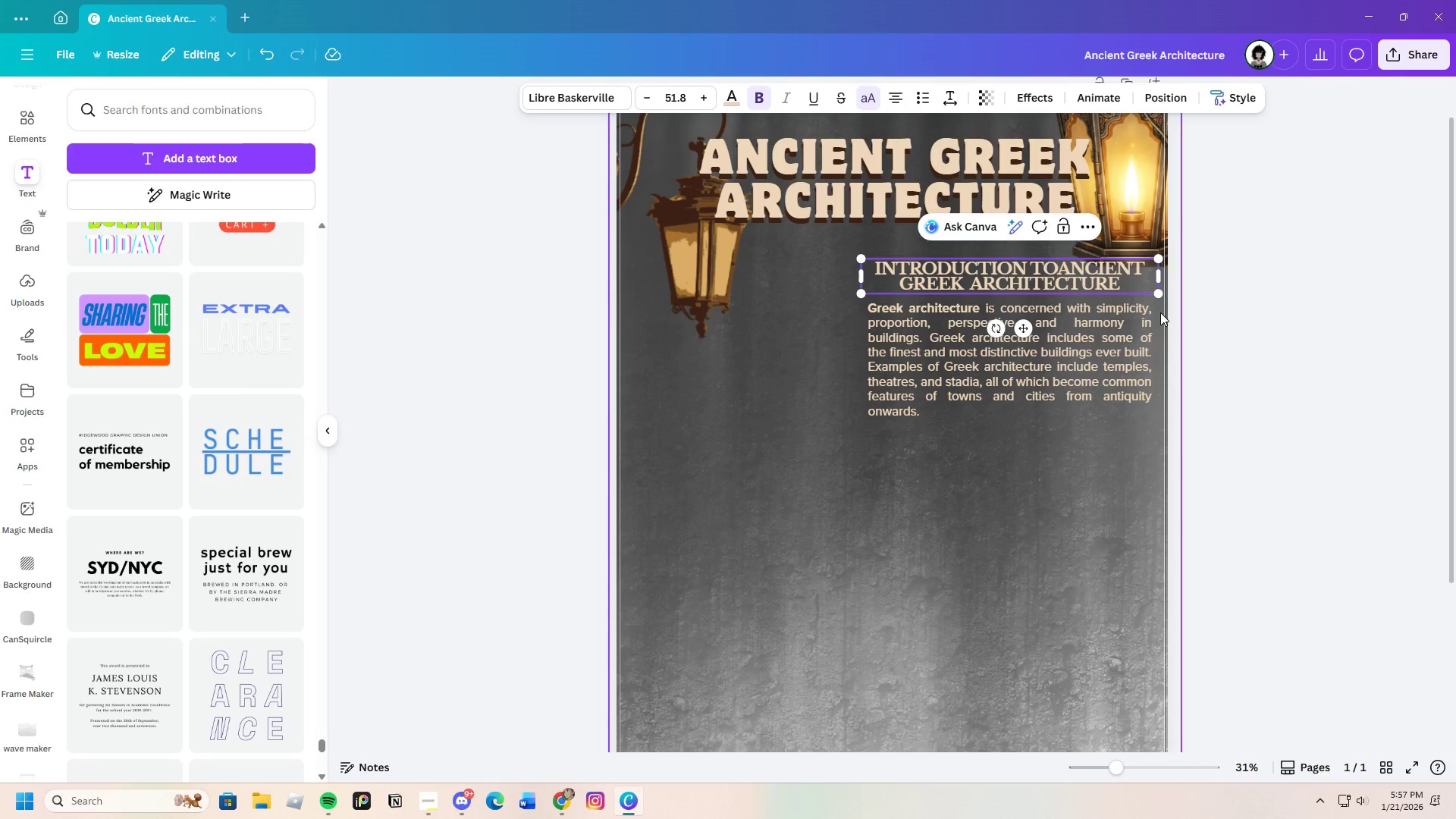 
key(Space)
 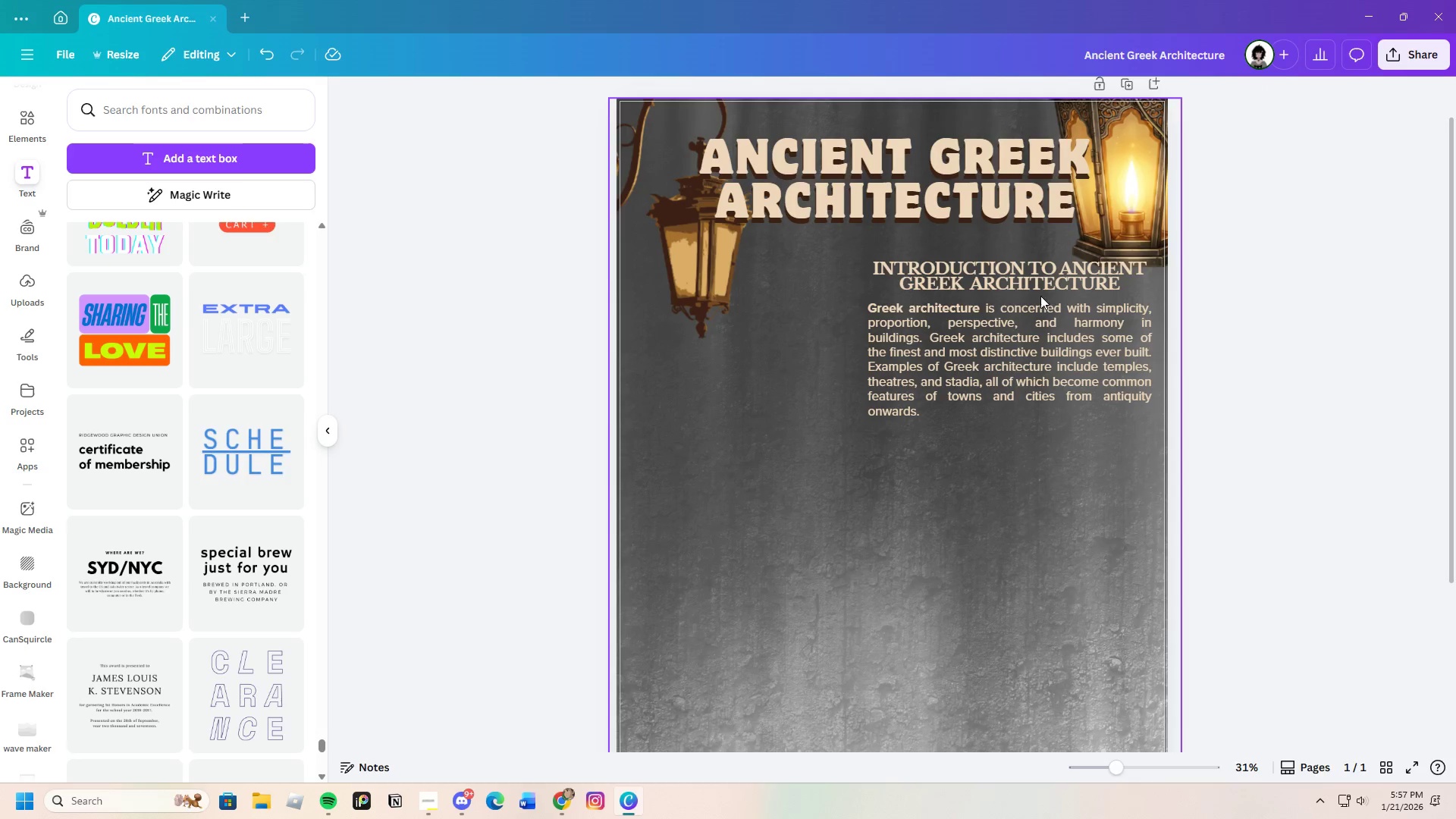 
left_click([964, 287])
 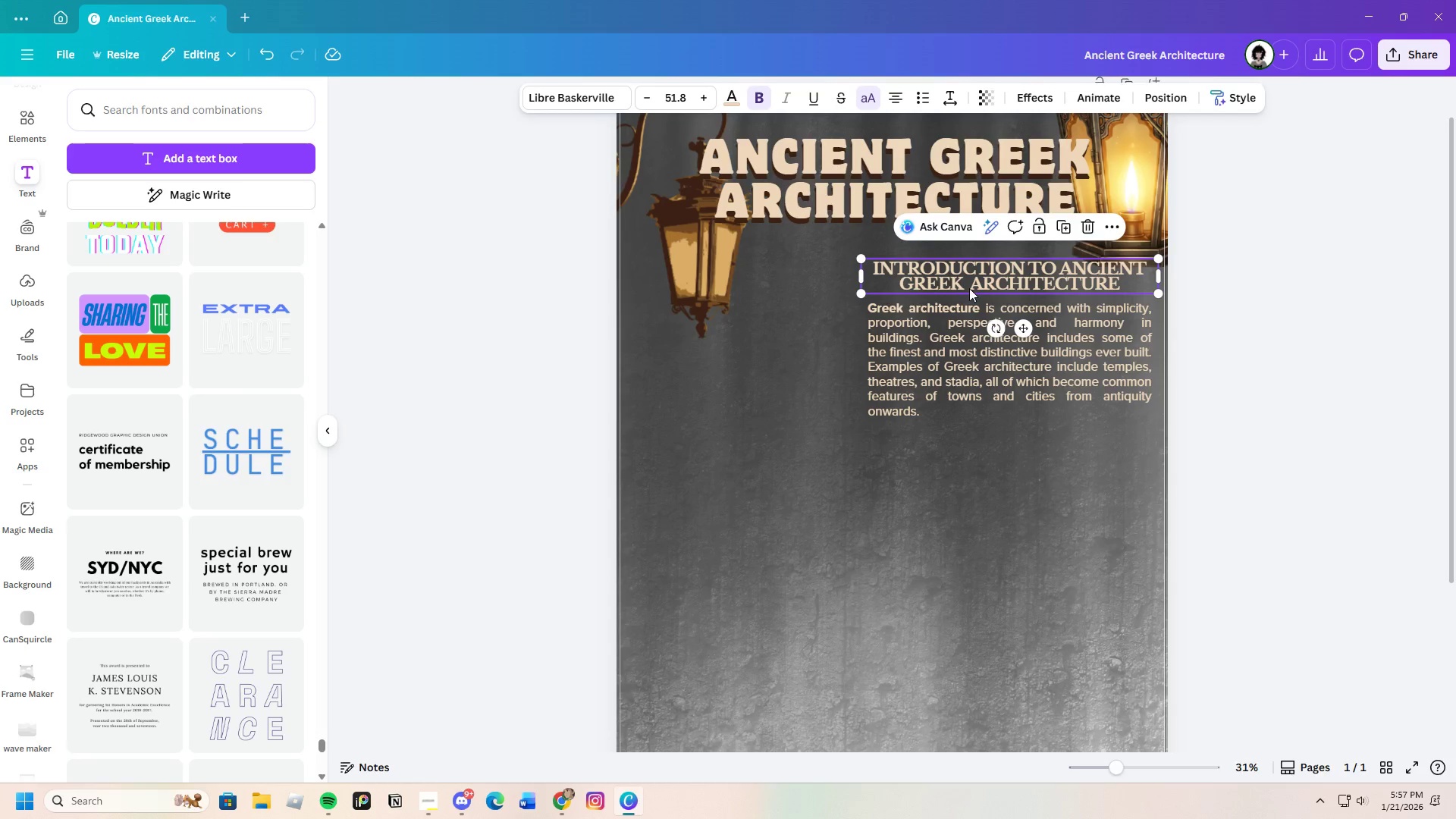 
left_click([969, 288])
 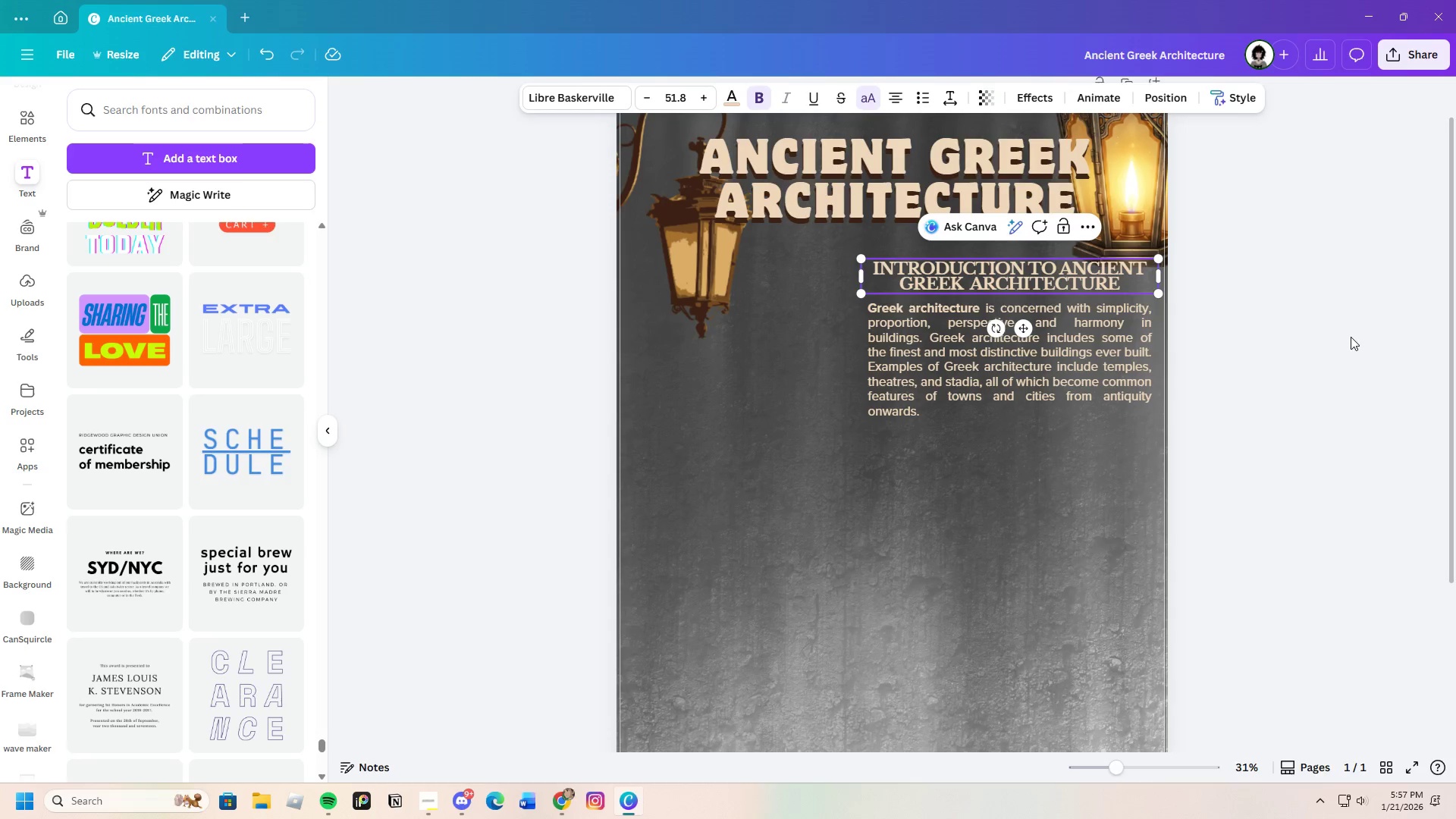 
key(Backspace)
 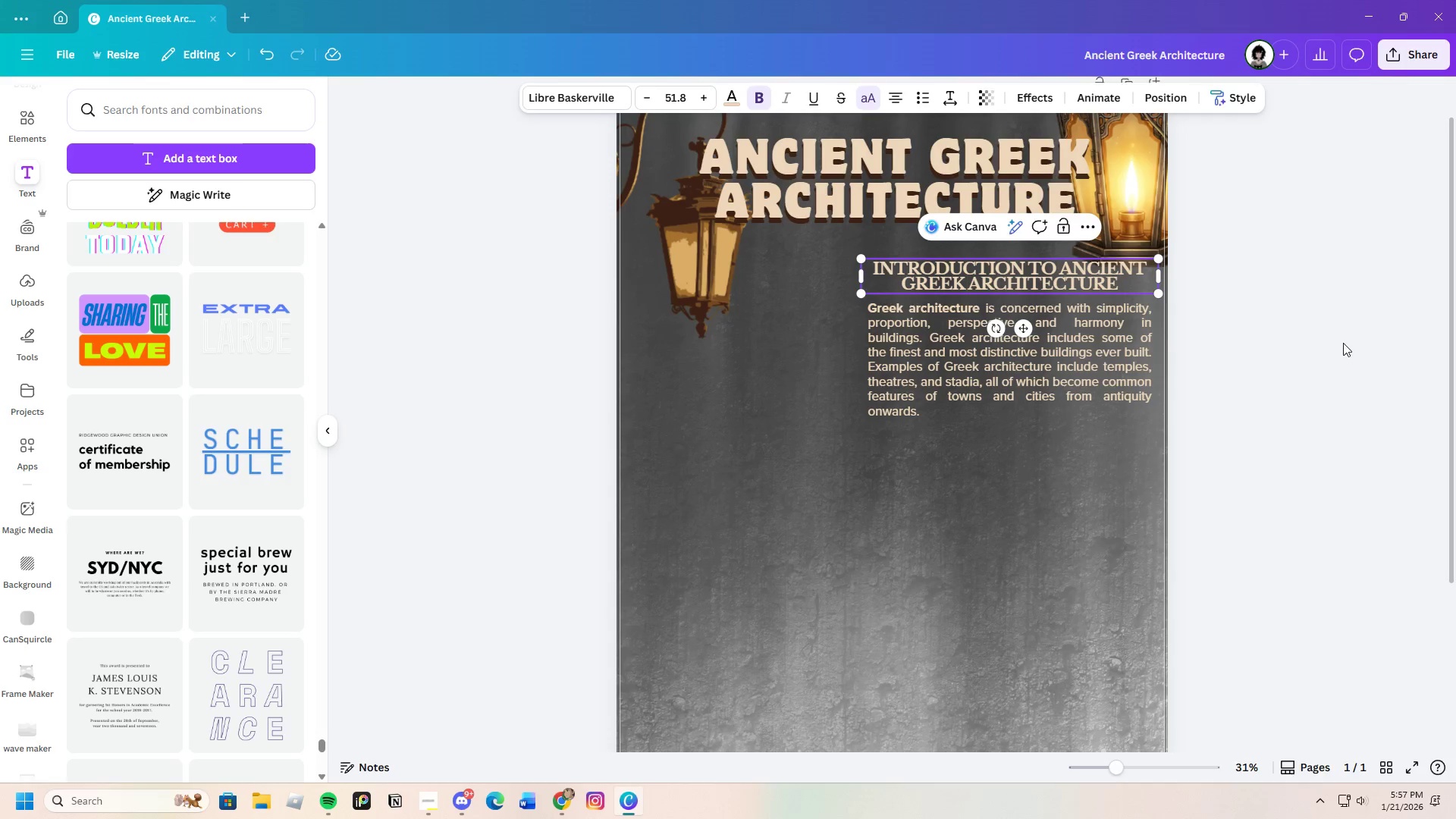 
key(Space)
 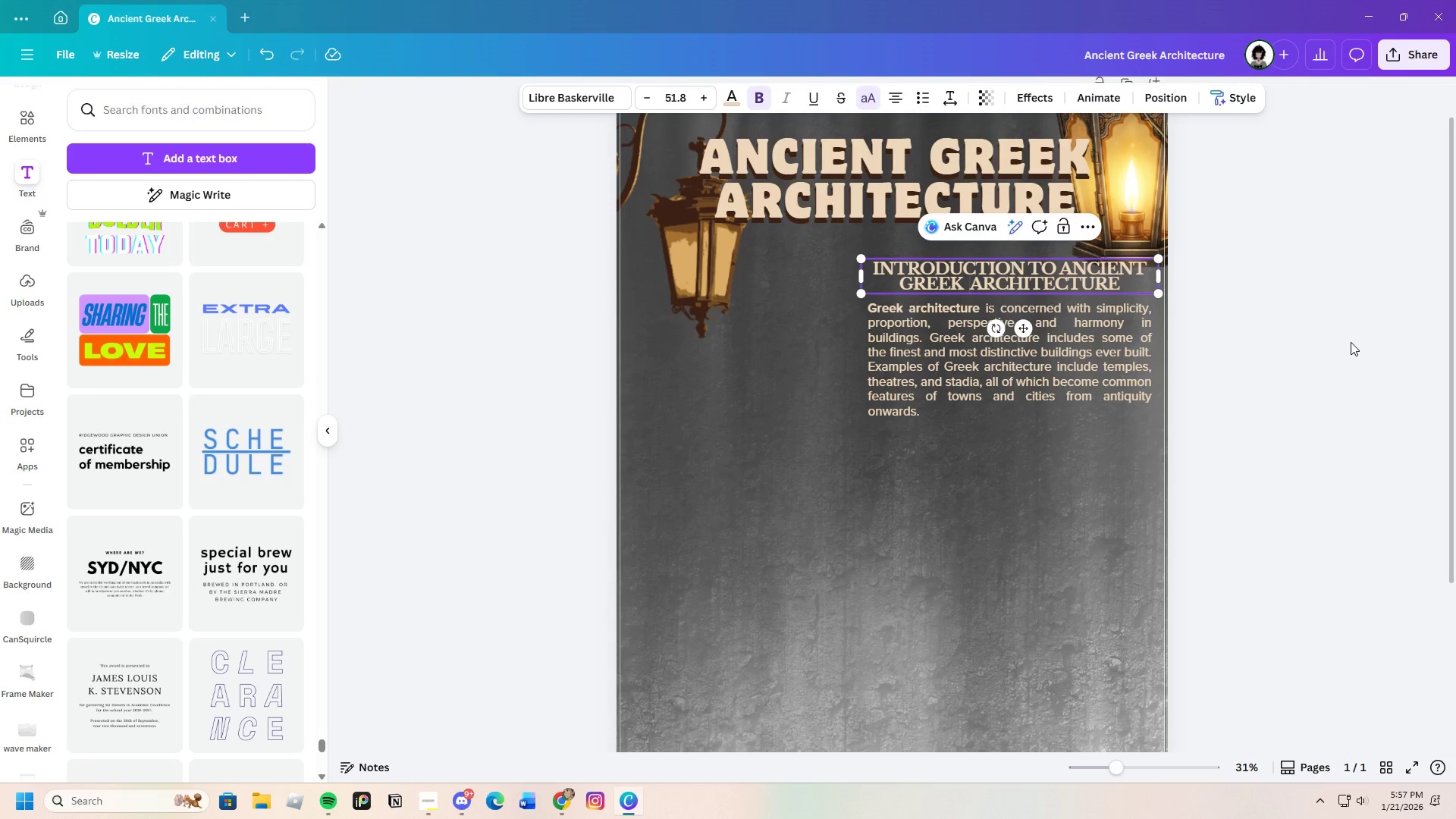 
left_click([1353, 343])
 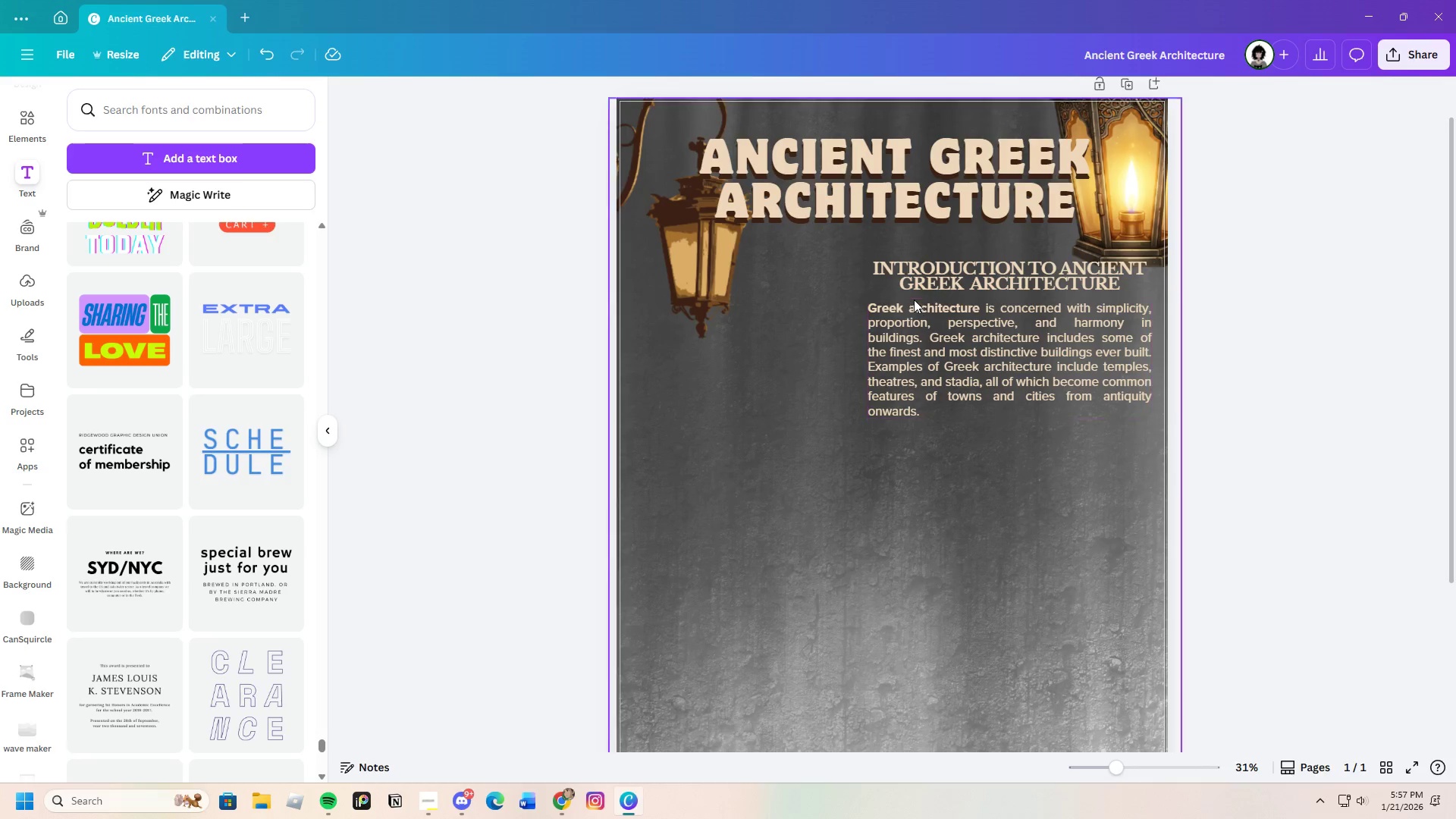 
left_click([872, 259])
 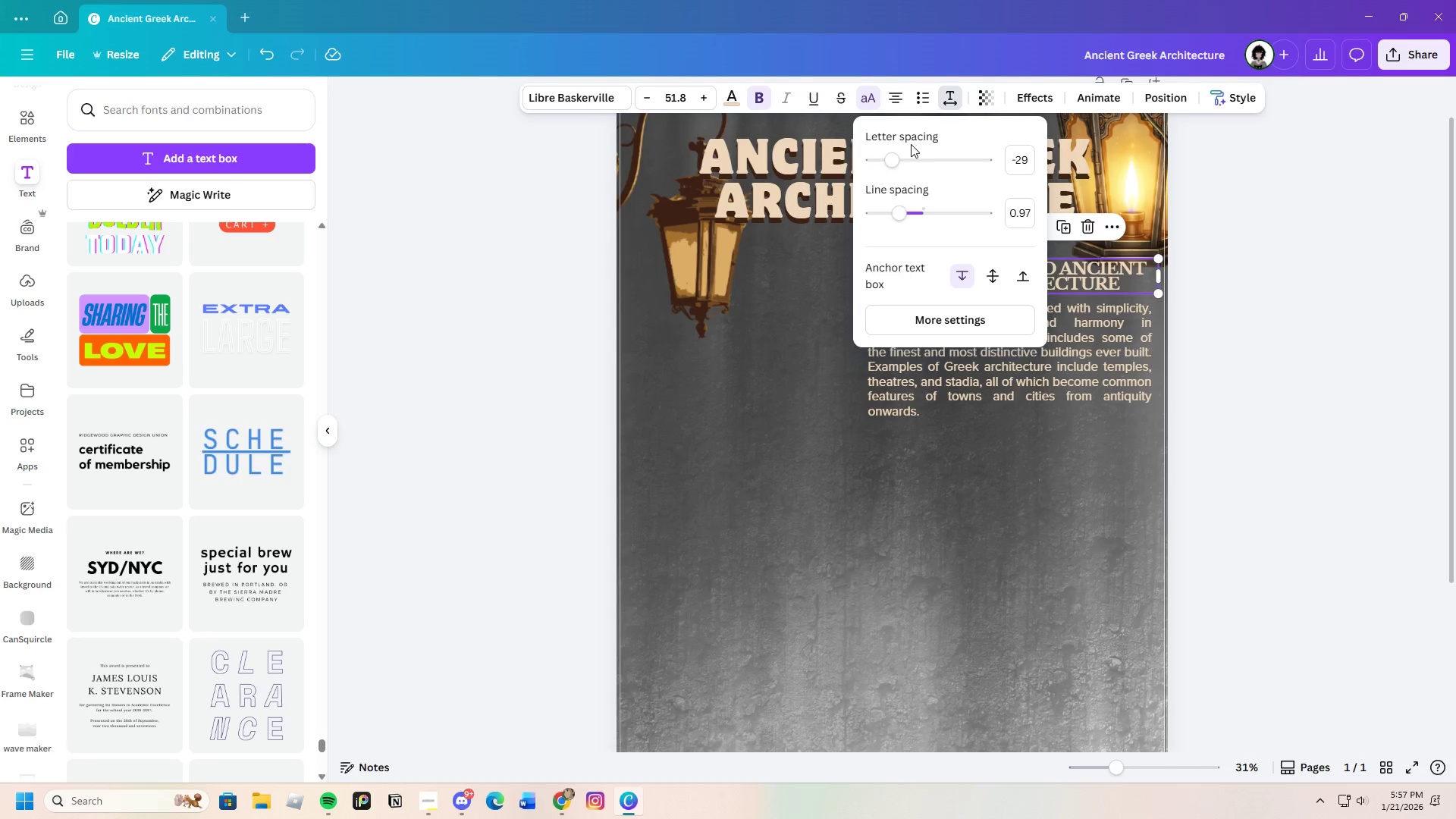 
left_click_drag(start_coordinate=[886, 154], to_coordinate=[895, 154])
 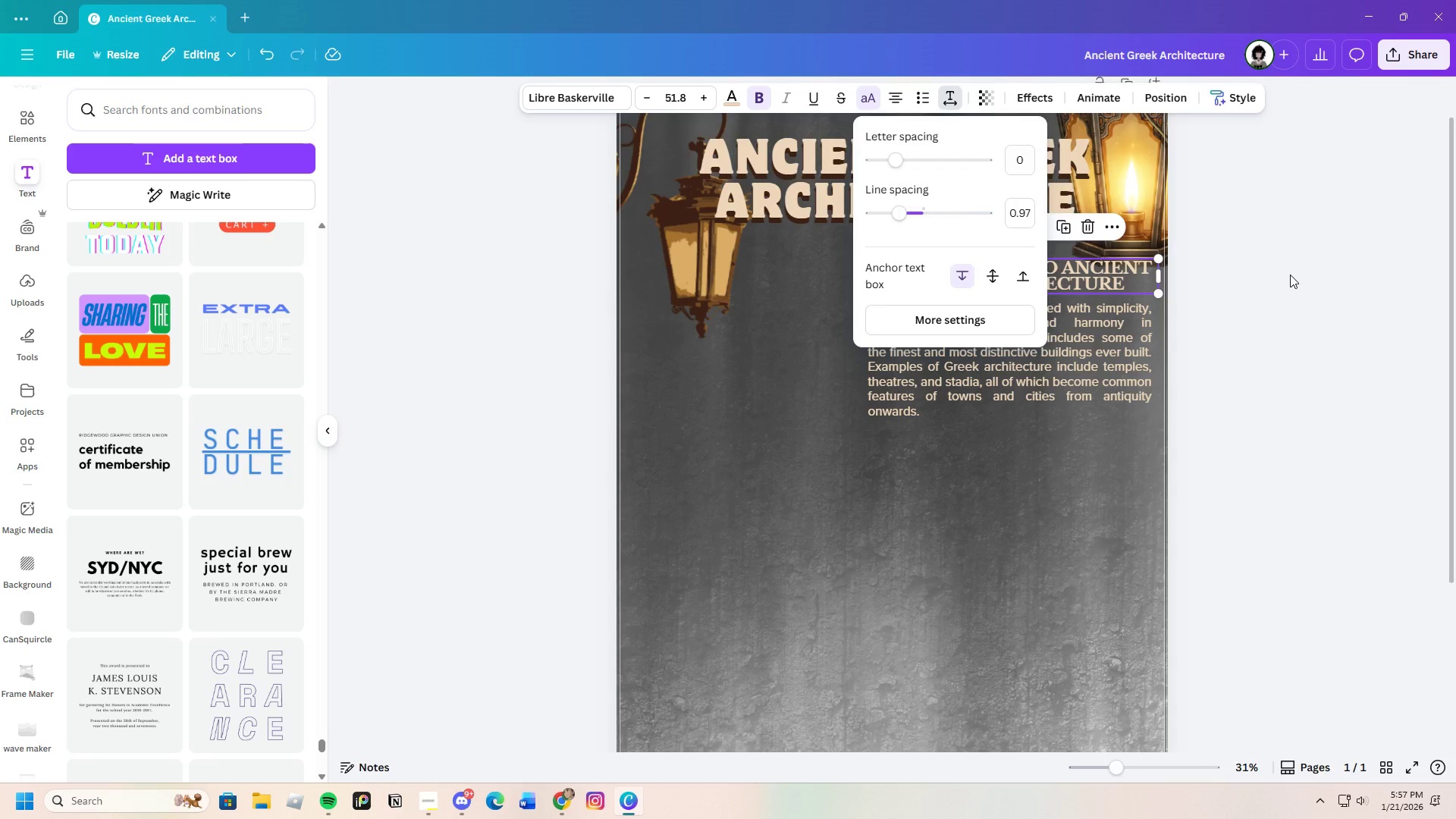 
left_click([1290, 275])
 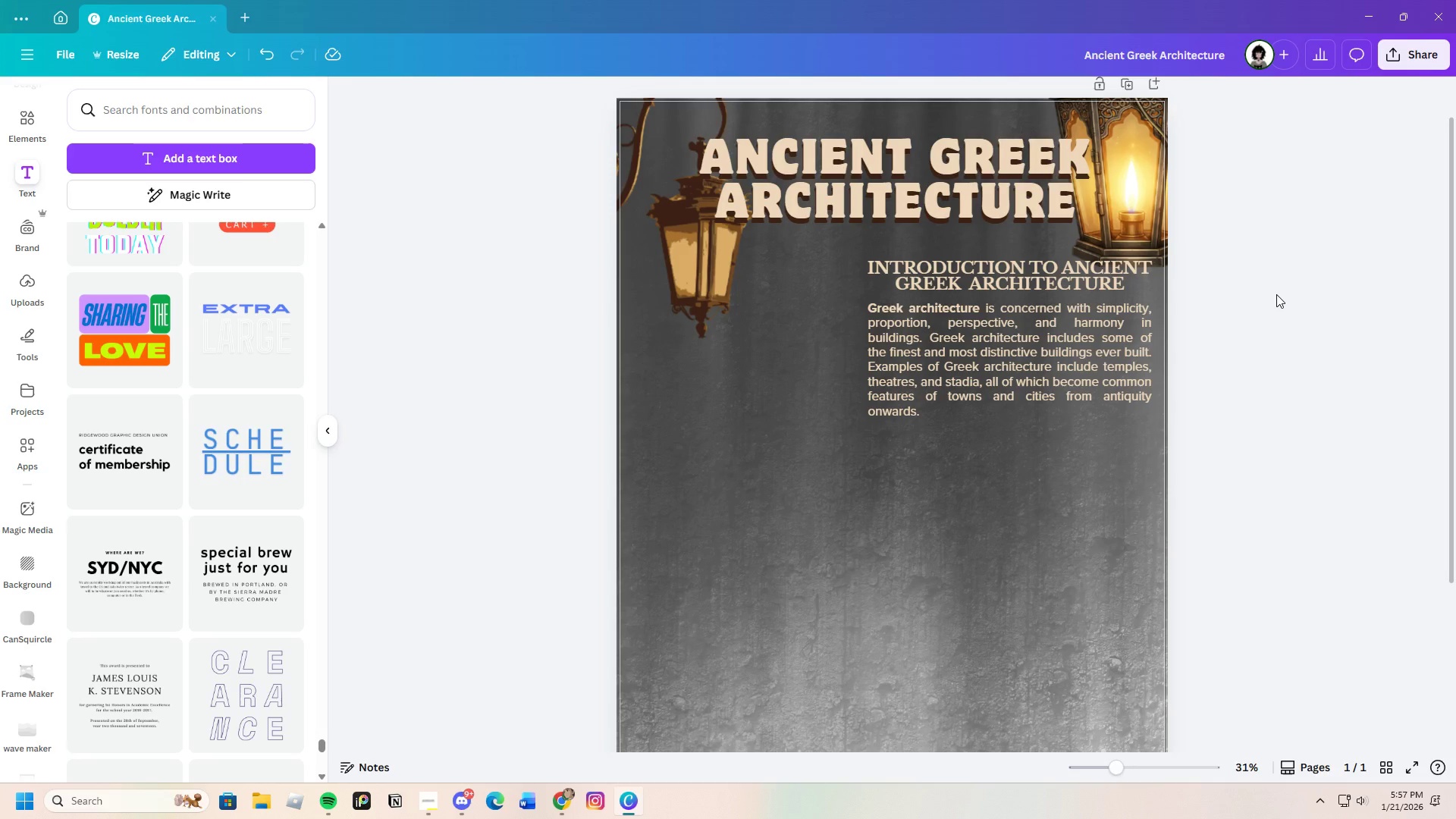 
wait(7.62)
 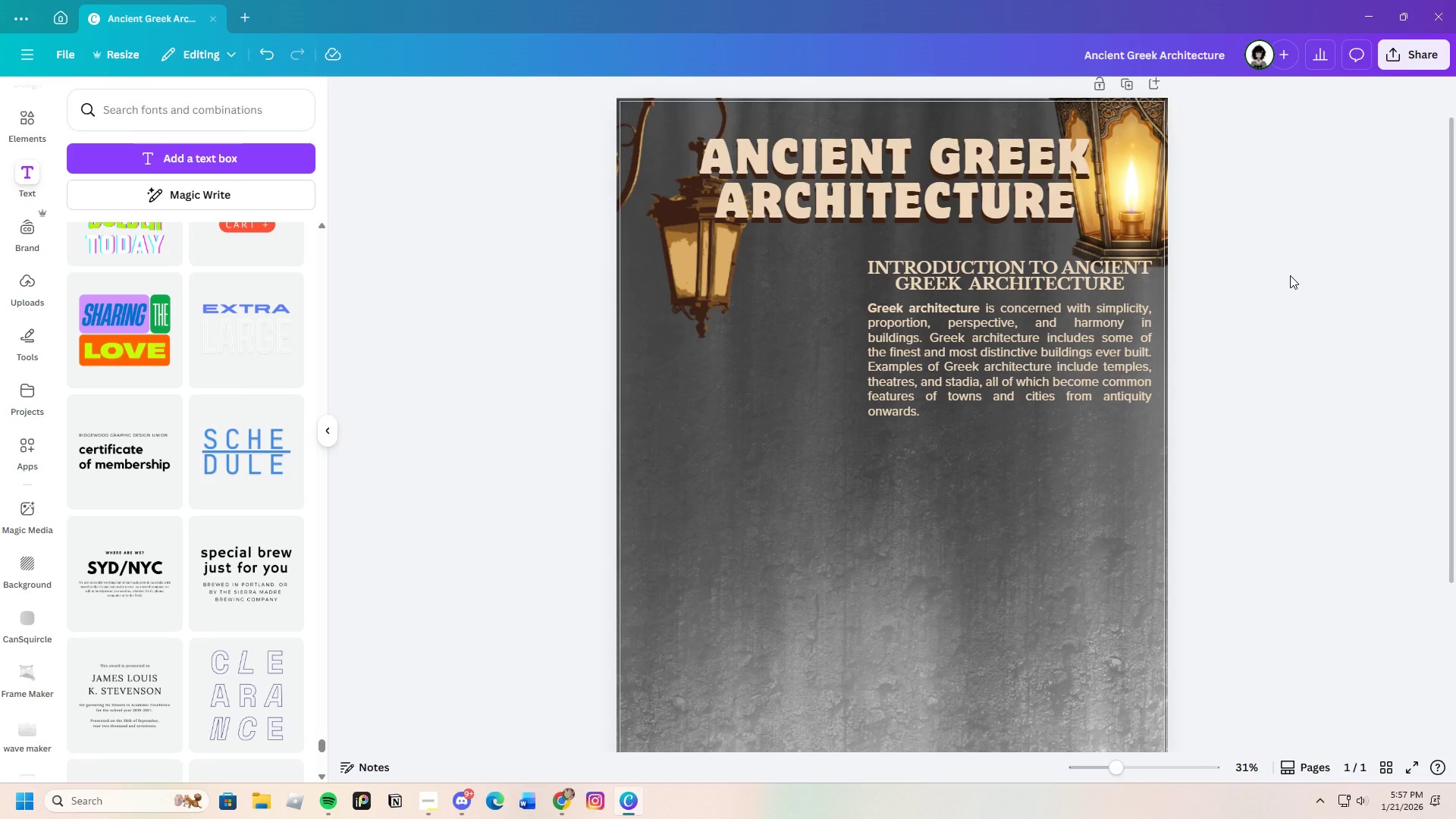 
scroll: coordinate [1238, 483], scroll_direction: none, amount: 0.0
 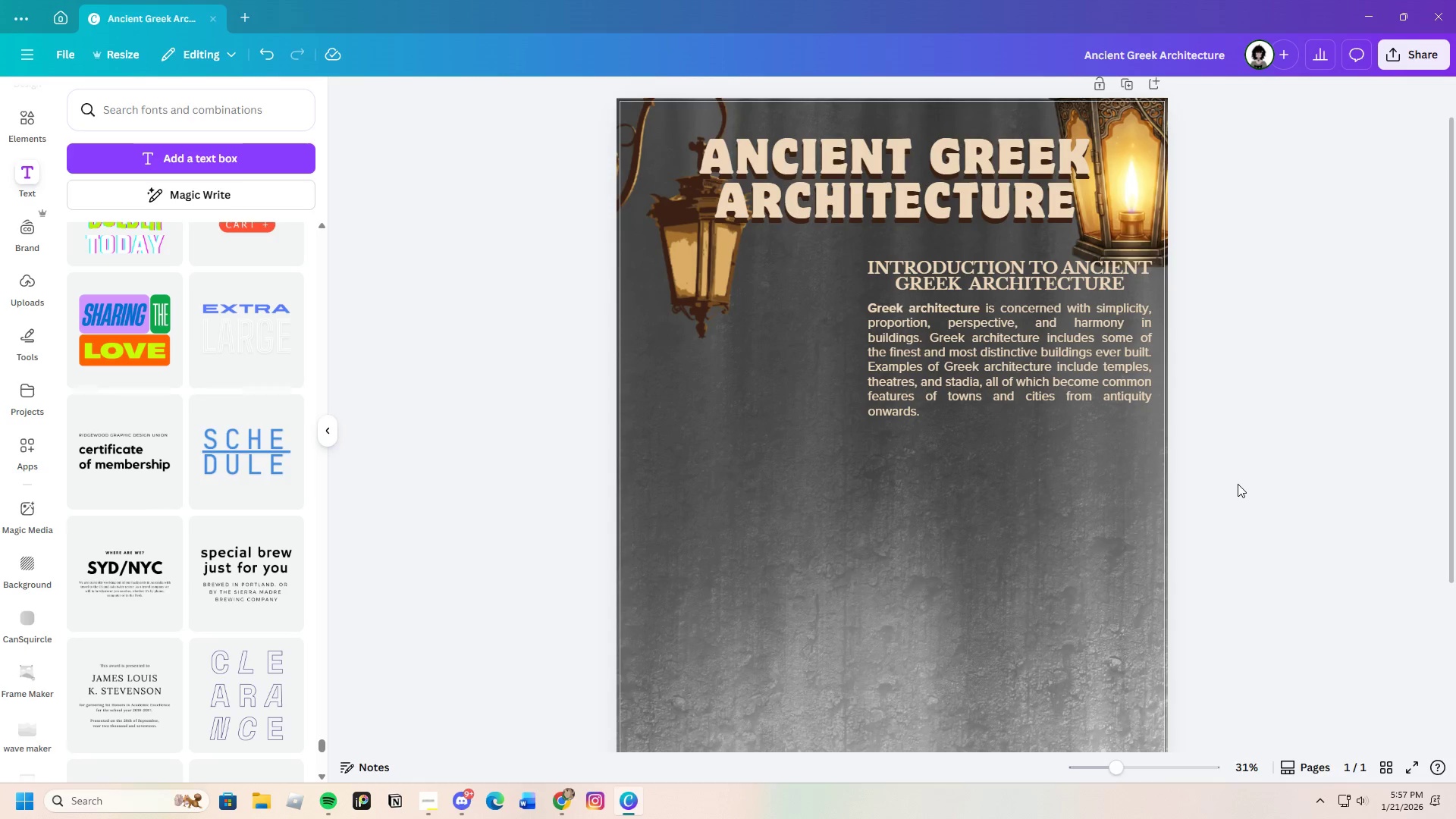 
scroll: coordinate [1235, 483], scroll_direction: down, amount: 5.0
 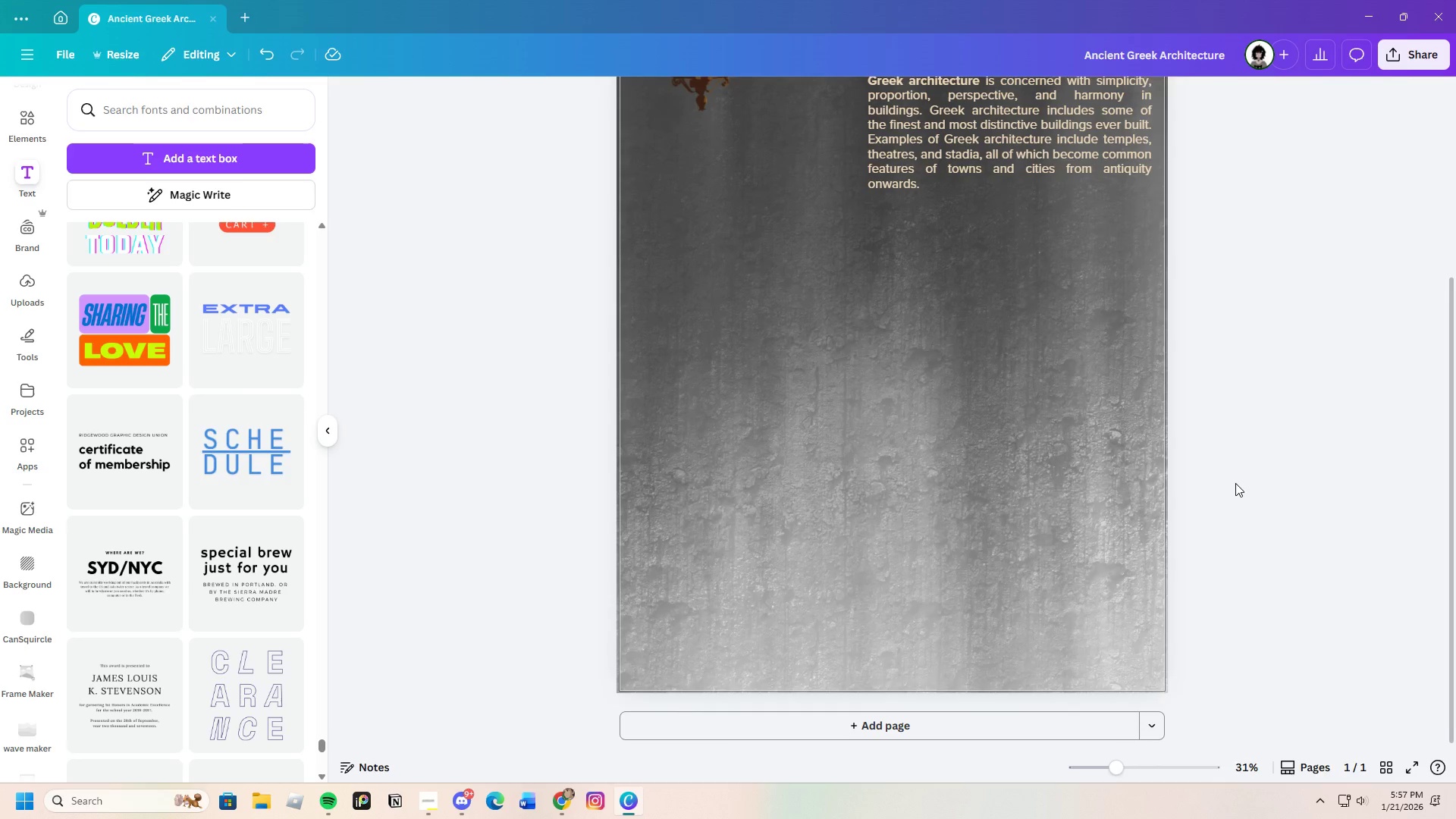 
scroll: coordinate [1235, 483], scroll_direction: up, amount: 4.0
 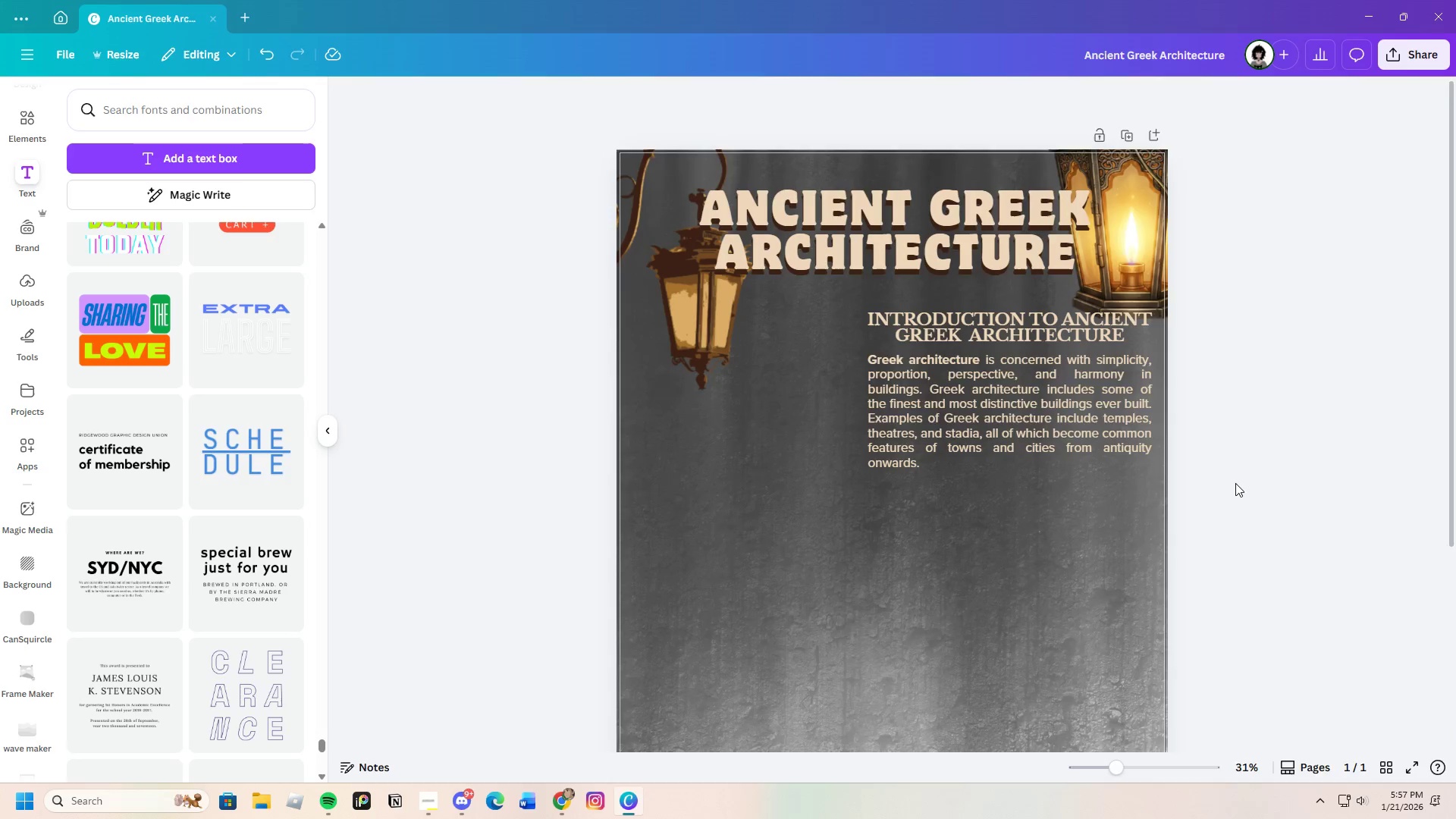 
scroll: coordinate [1235, 483], scroll_direction: down, amount: 3.0
 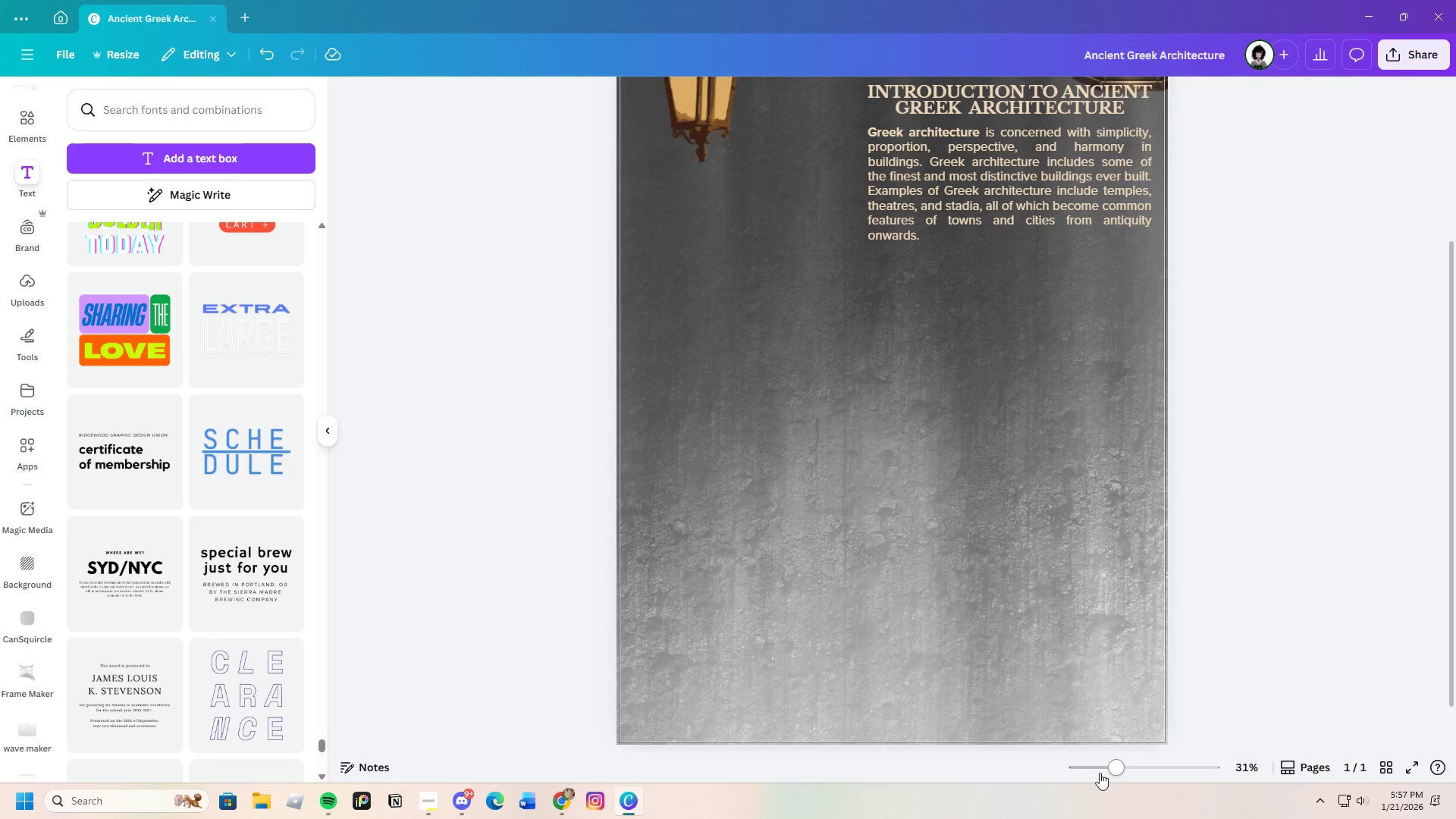 
left_click_drag(start_coordinate=[1108, 770], to_coordinate=[1106, 774])
 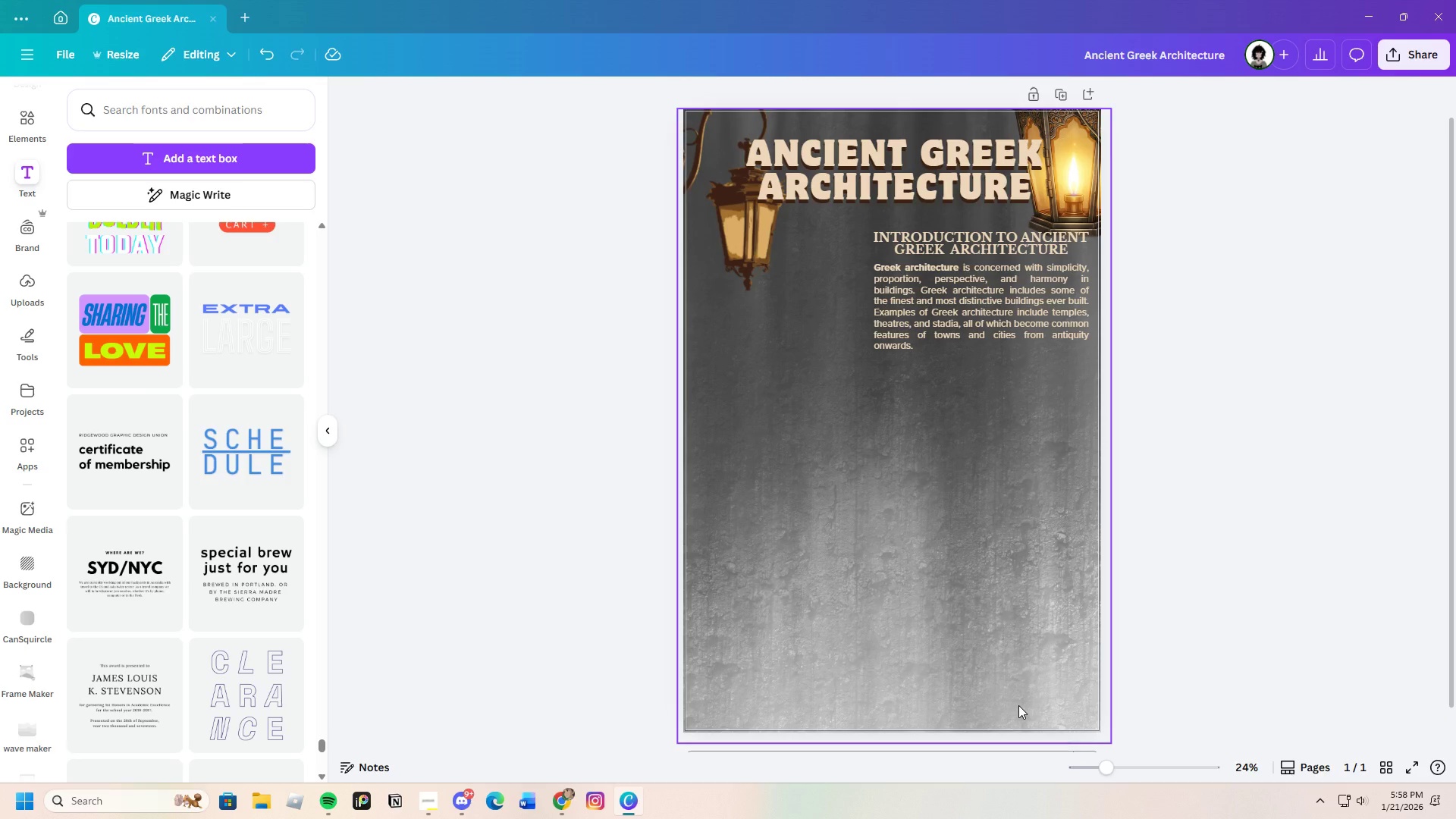 
wait(42.91)
 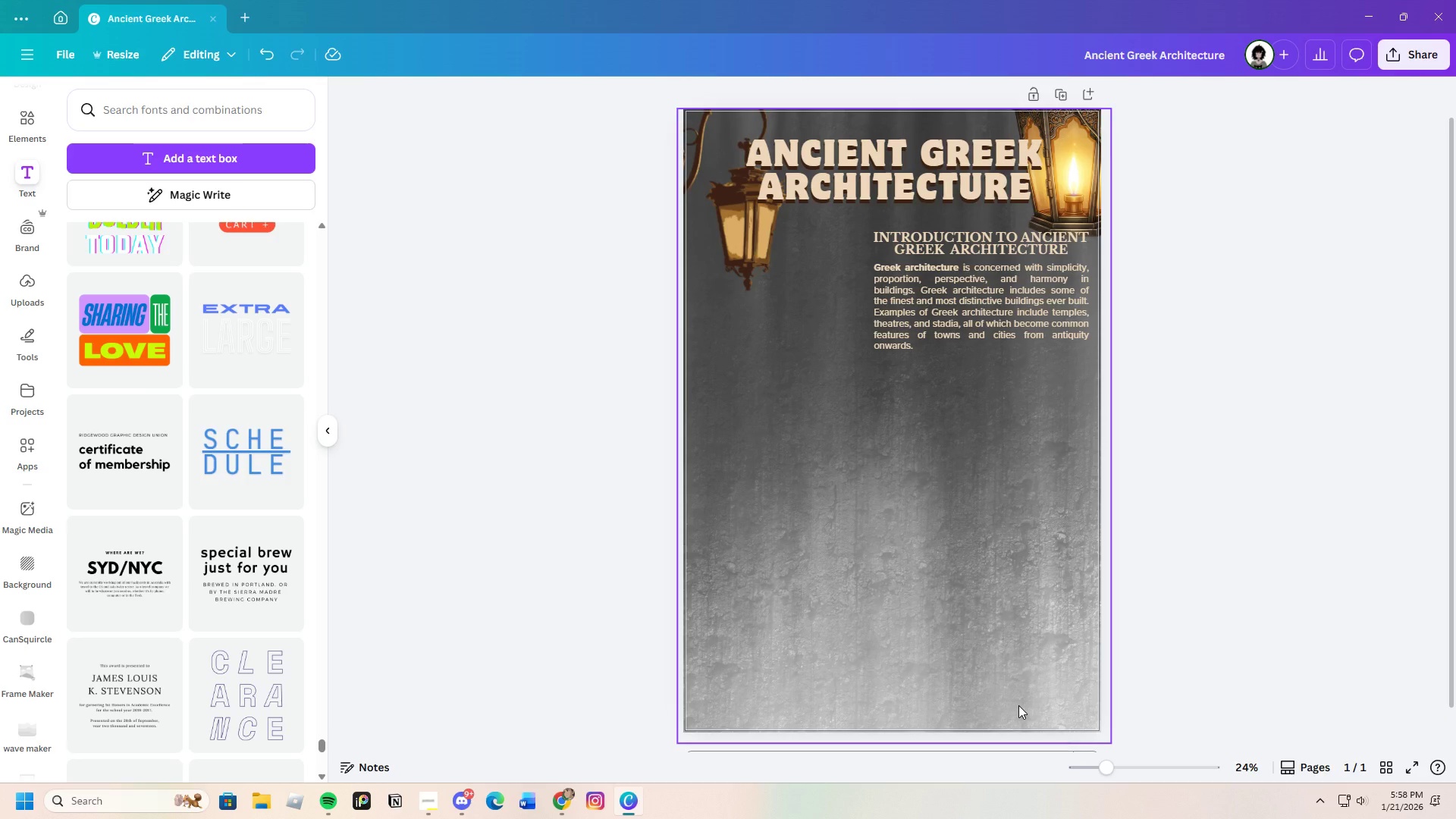 
left_click_drag(start_coordinate=[1109, 768], to_coordinate=[1118, 770])
 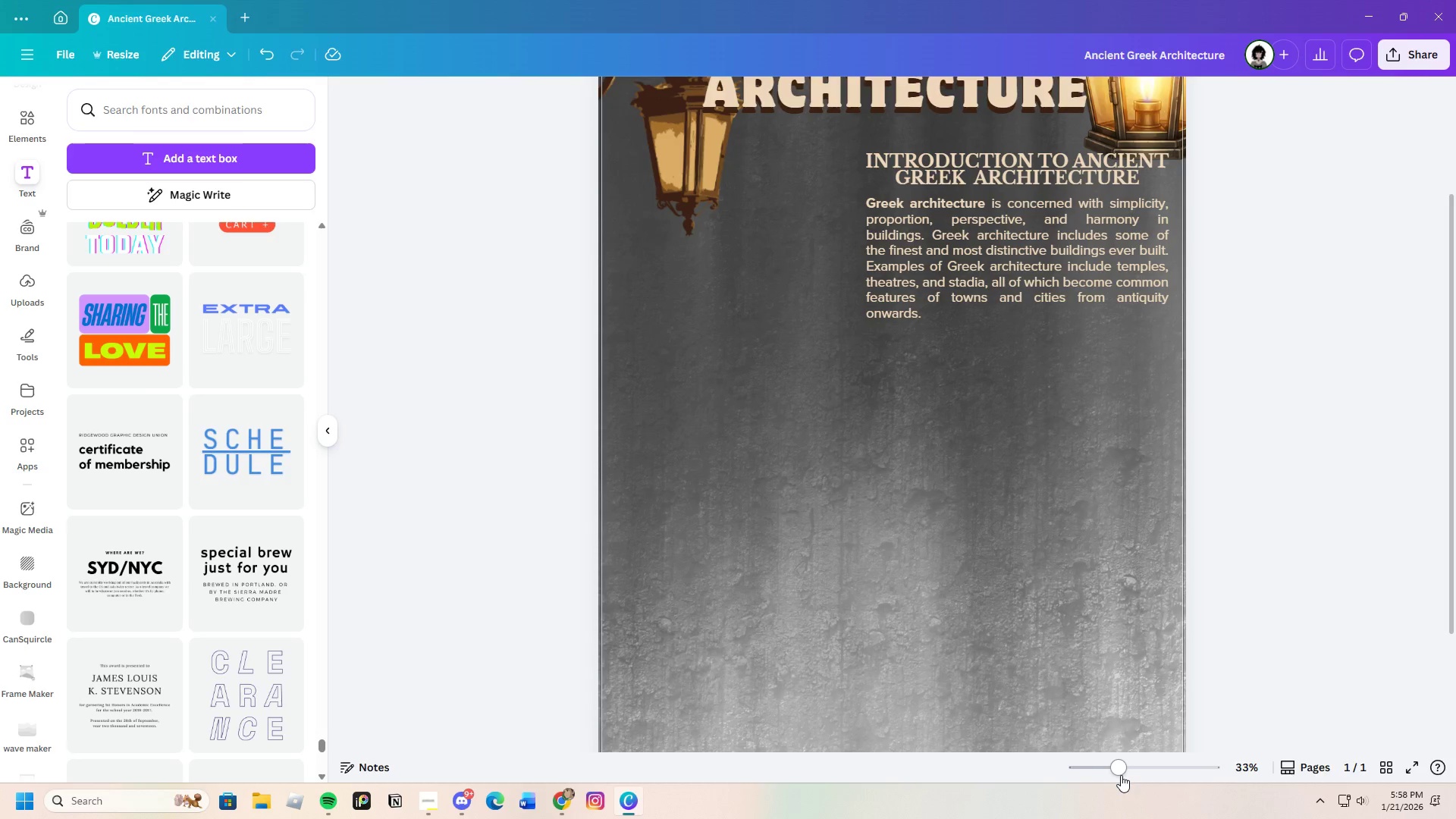 
left_click_drag(start_coordinate=[1121, 775], to_coordinate=[1117, 773])
 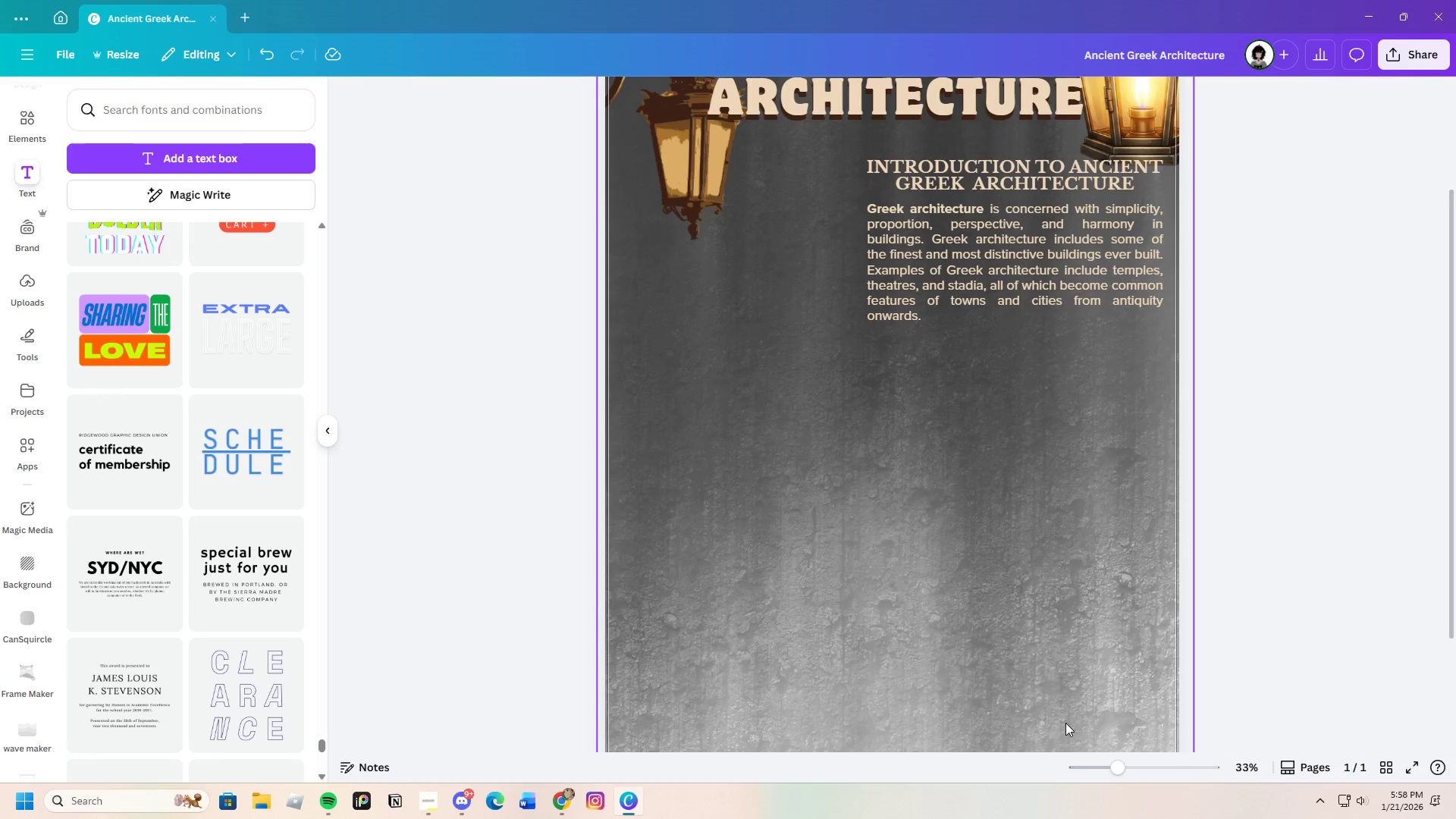 
scroll: coordinate [1065, 723], scroll_direction: down, amount: 5.0
 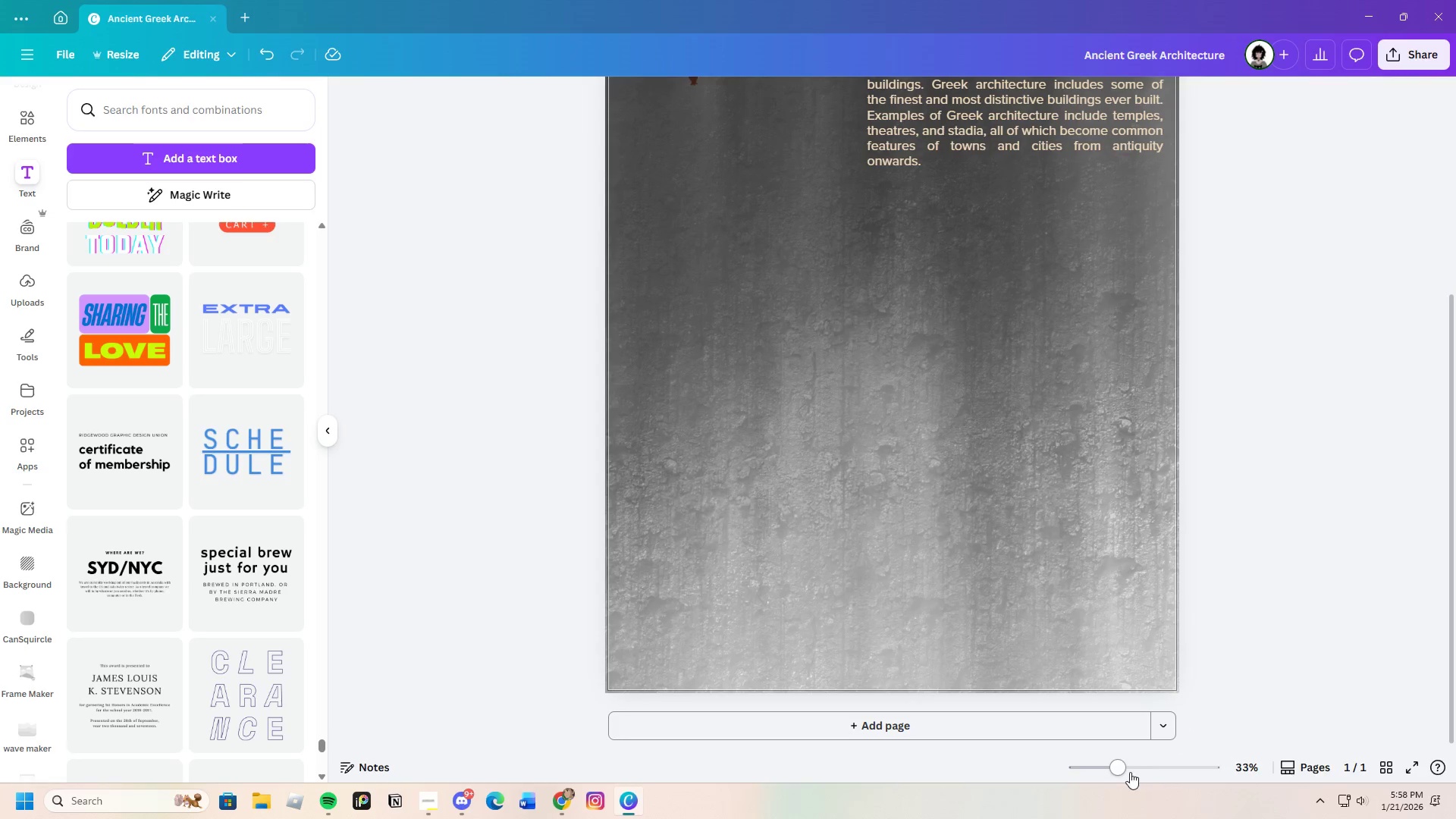 
left_click_drag(start_coordinate=[1119, 770], to_coordinate=[1113, 773])
 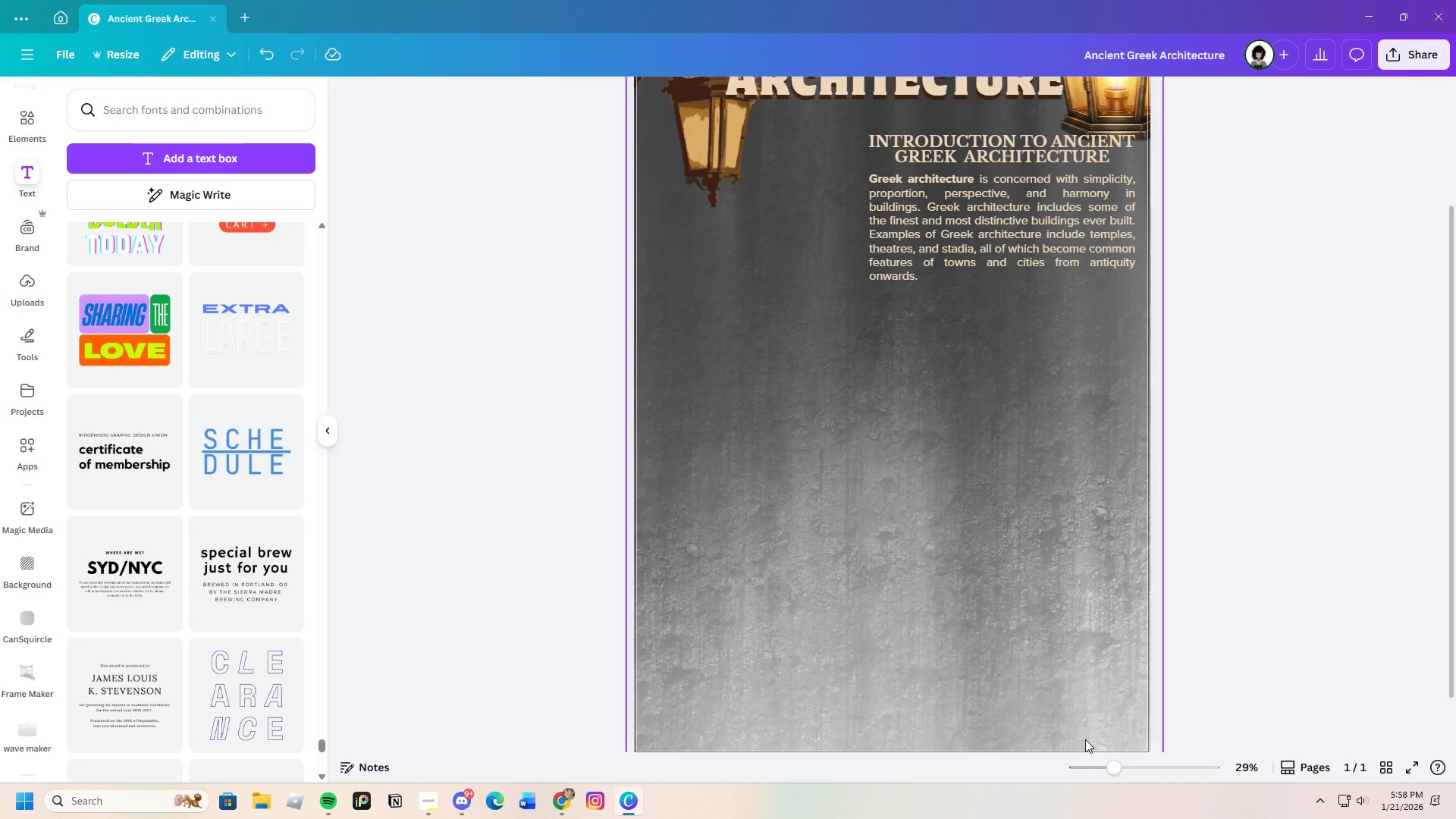 
scroll: coordinate [1085, 739], scroll_direction: up, amount: 1.0
 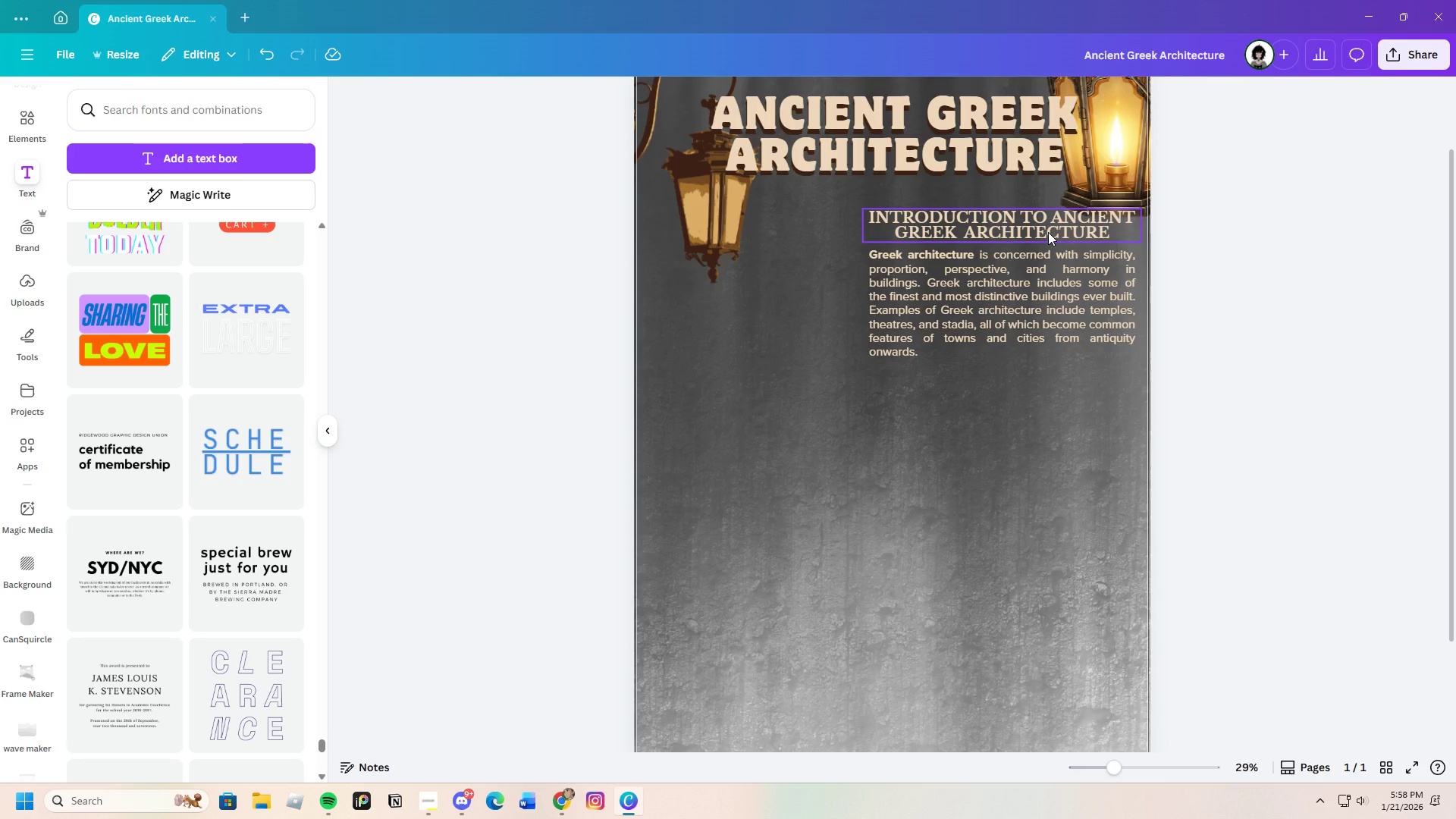 
scroll: coordinate [1000, 640], scroll_direction: down, amount: 5.0
 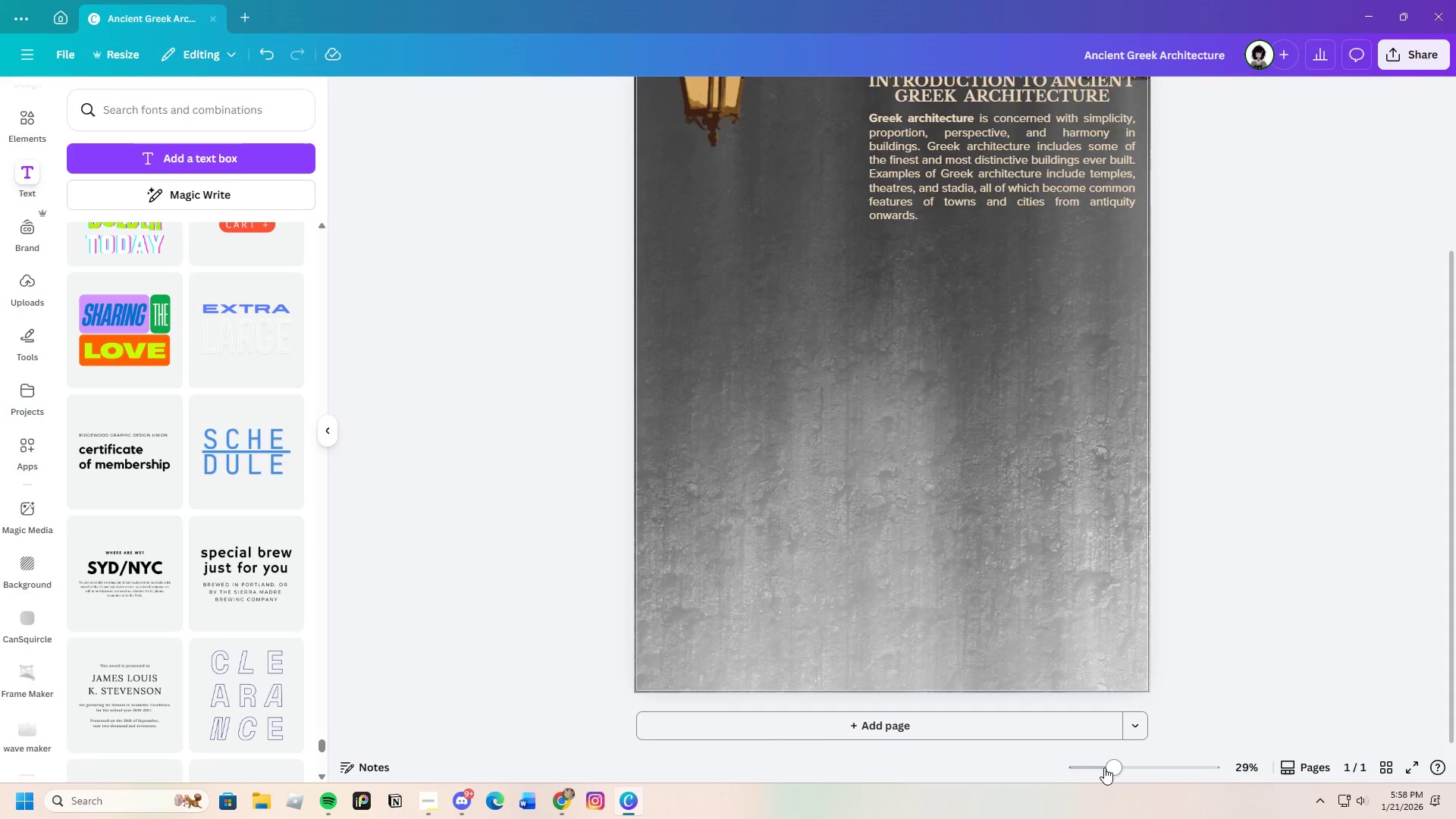 
left_click_drag(start_coordinate=[1104, 767], to_coordinate=[1112, 764])
 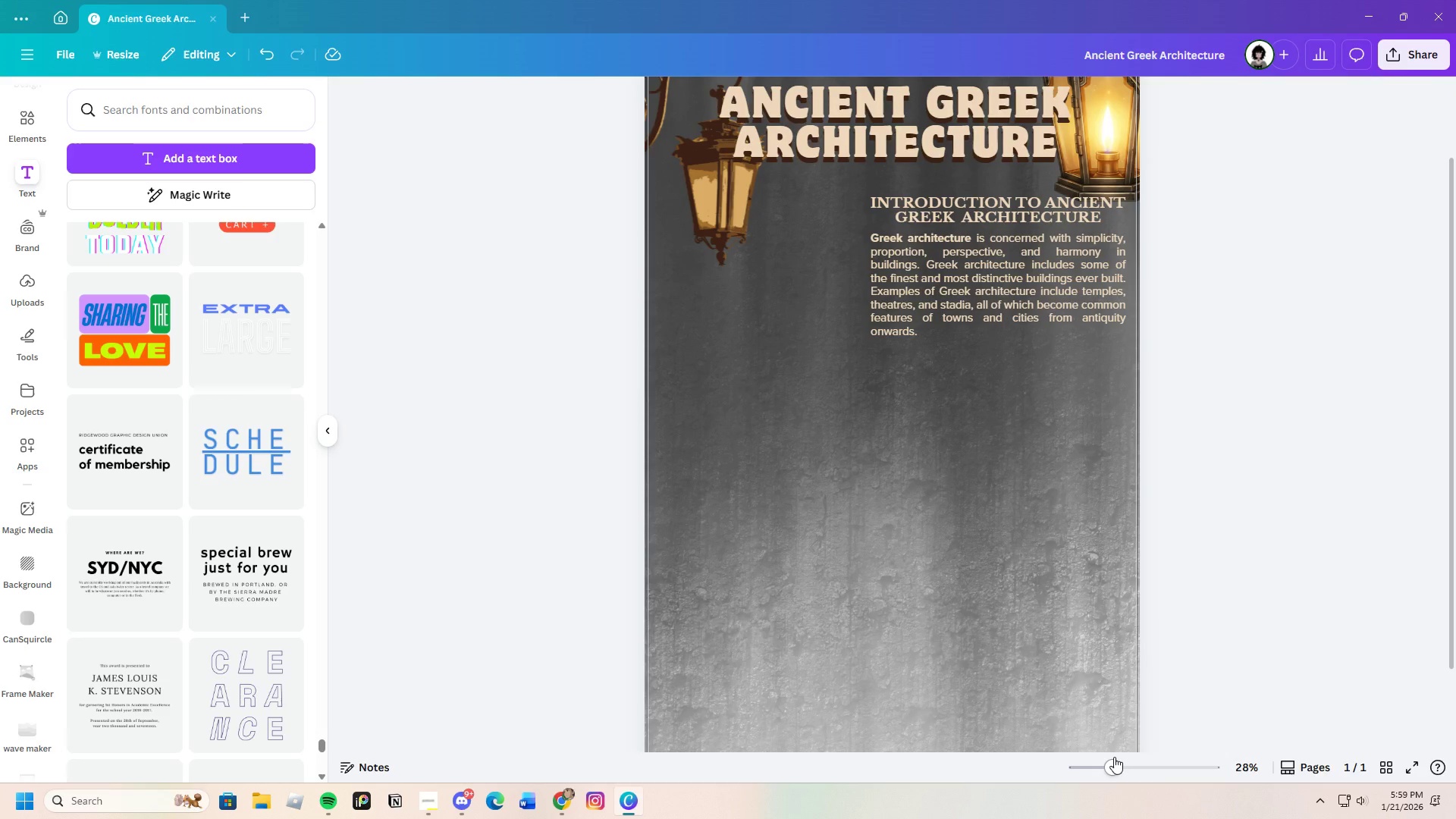 
wait(15.95)
 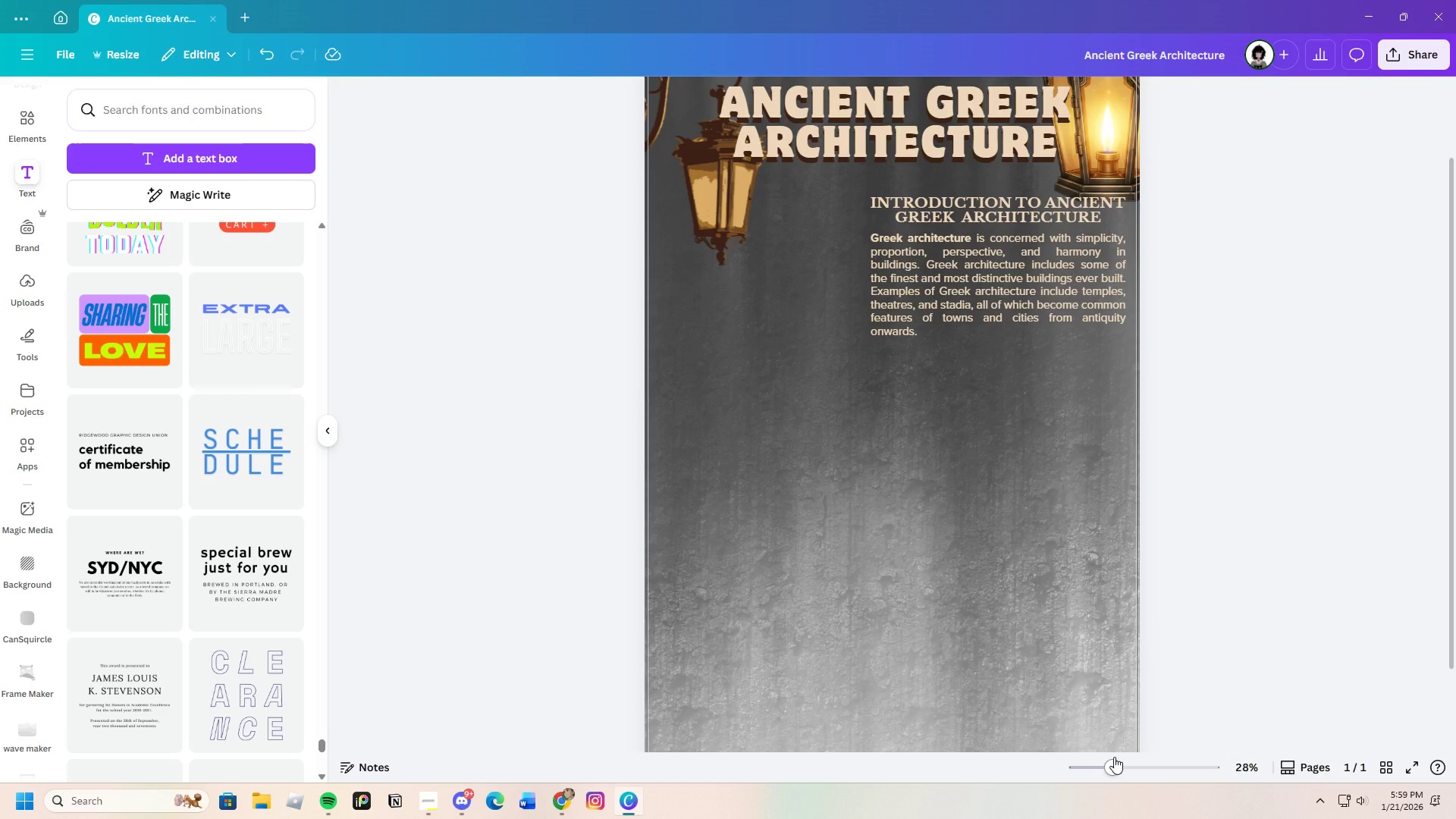 
left_click([920, 209])
 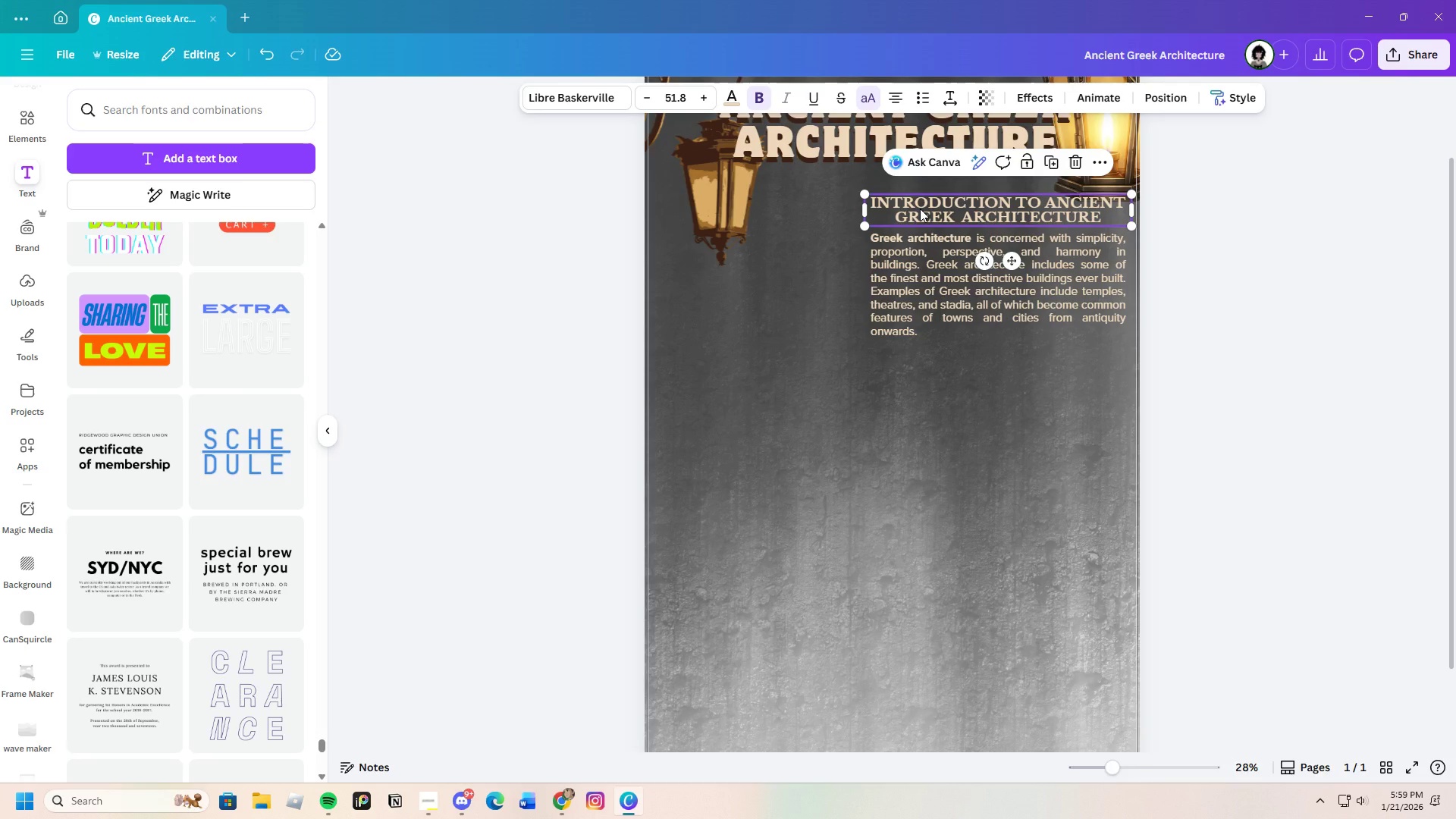 
key(Control+C)
 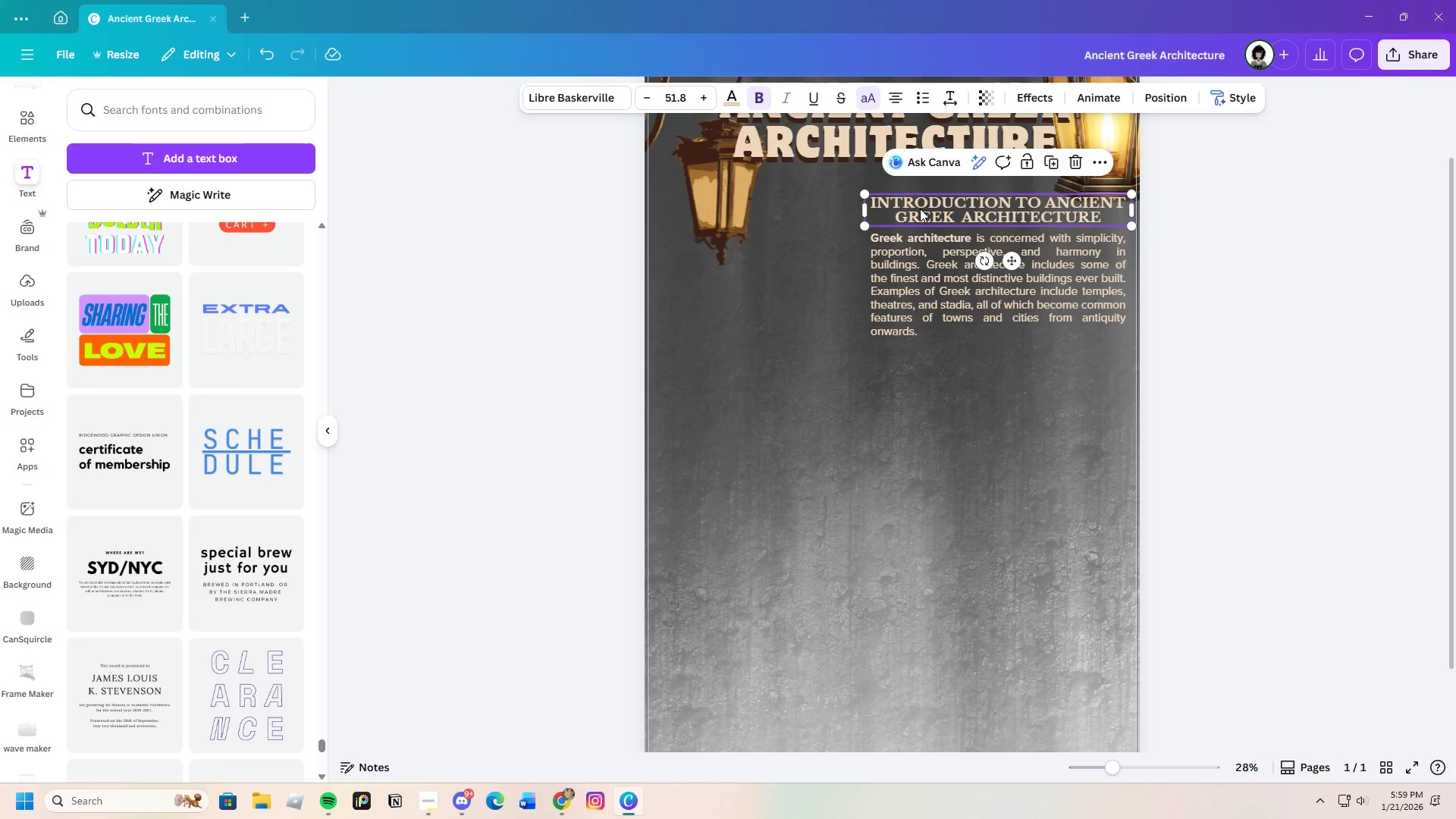 
key(Control+V)
 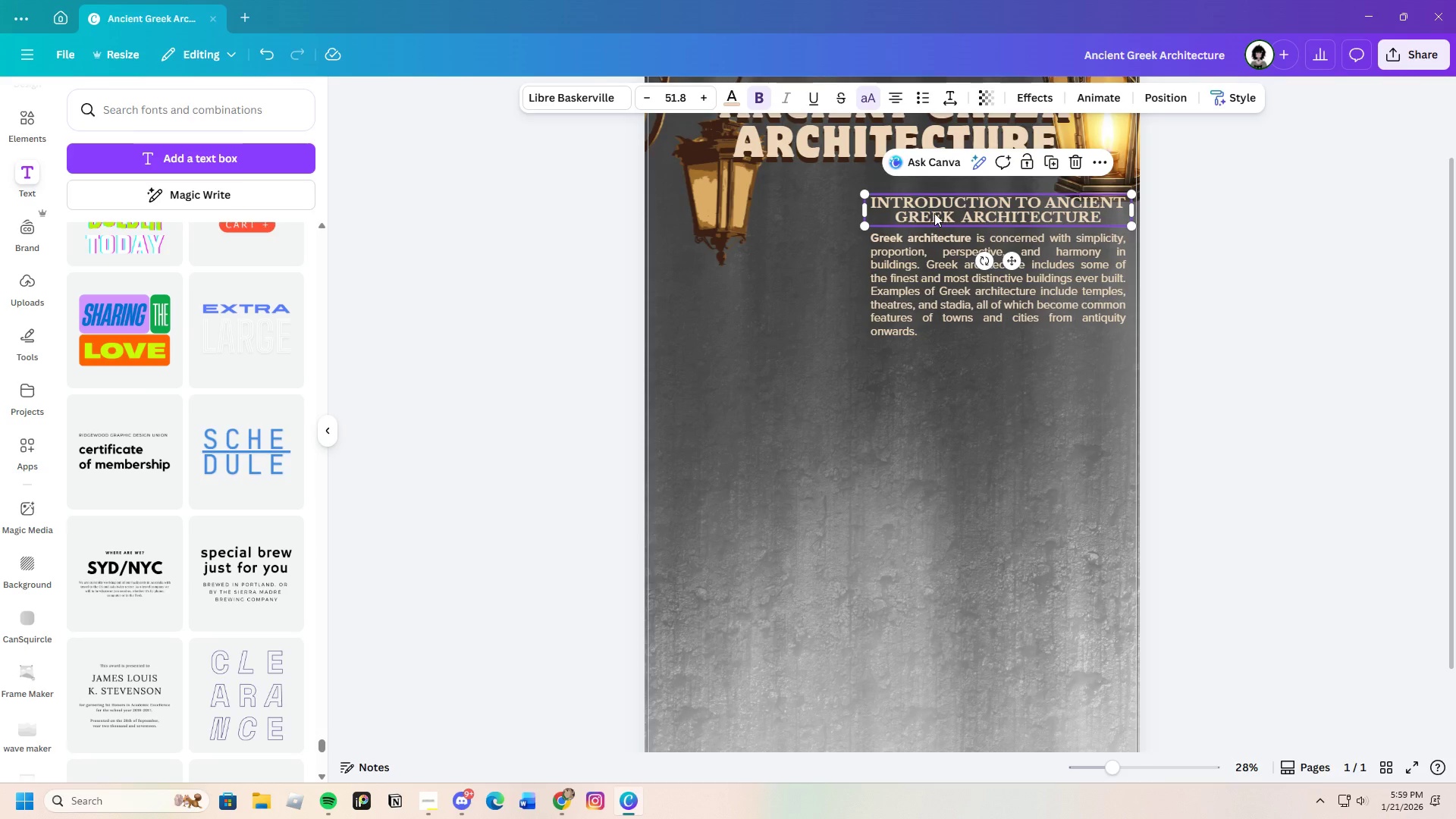 
left_click_drag(start_coordinate=[934, 213], to_coordinate=[898, 250])
 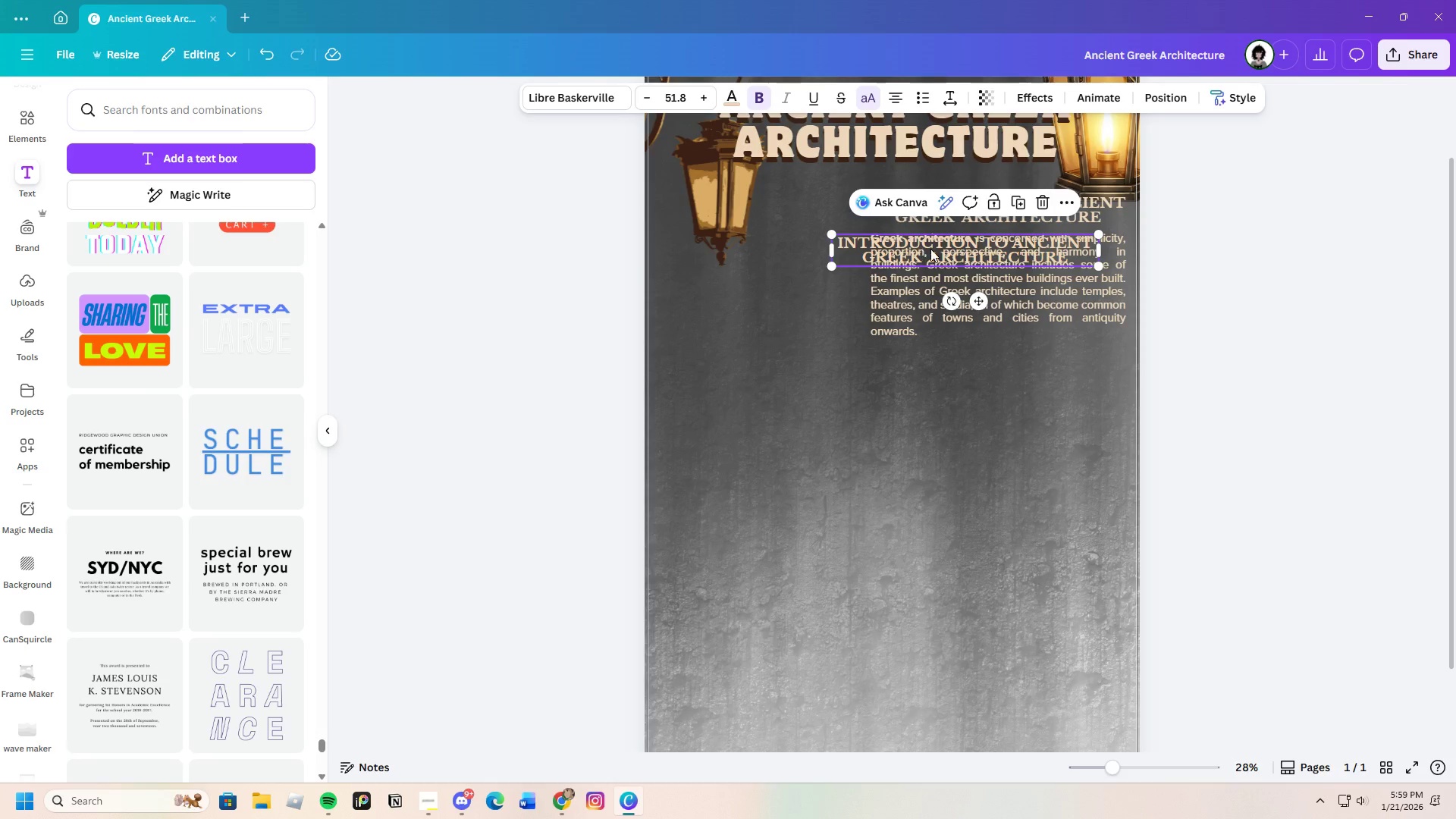 
left_click_drag(start_coordinate=[925, 249], to_coordinate=[752, 440])
 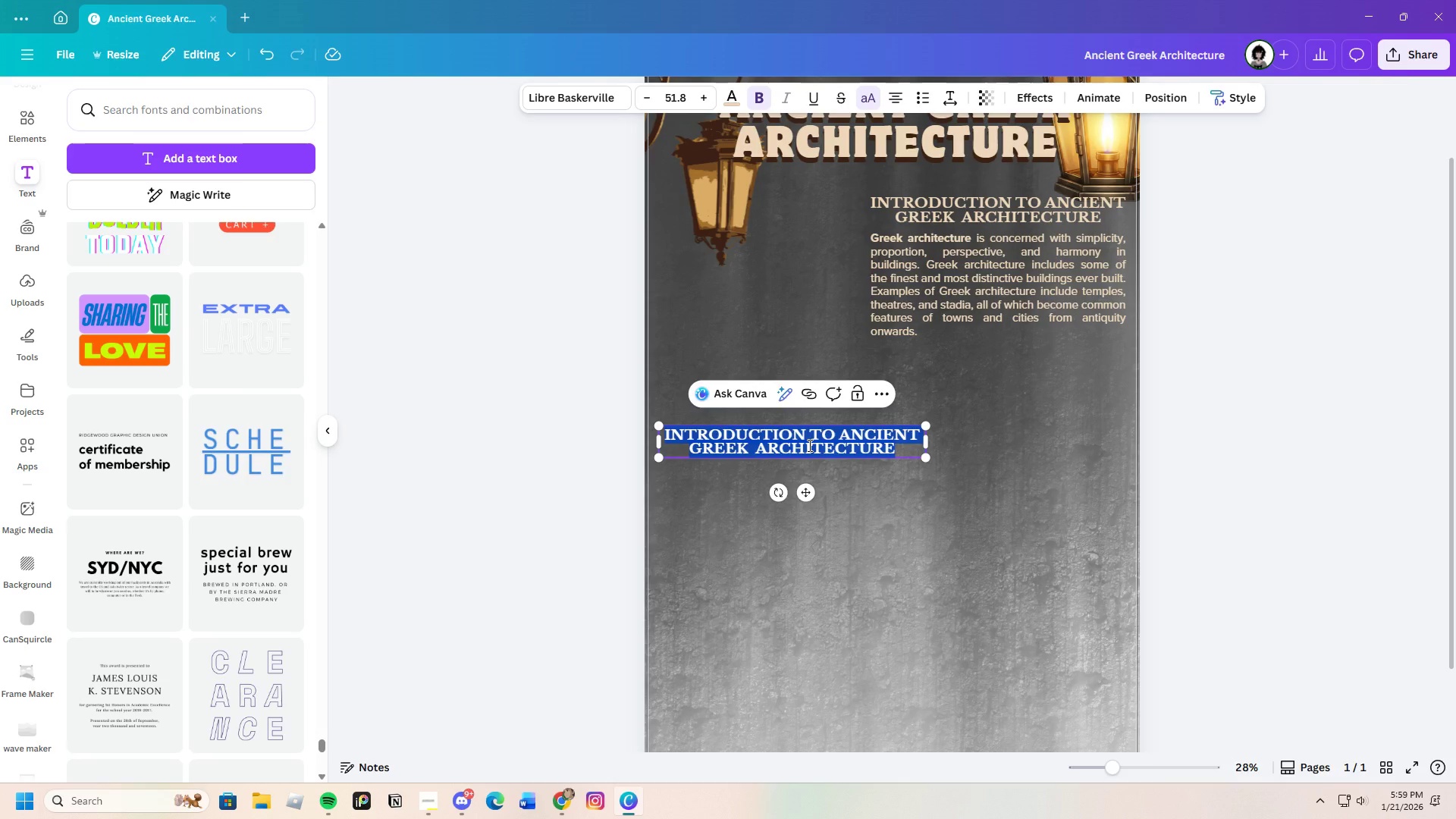 
key(Backspace)
type(Three orders)
 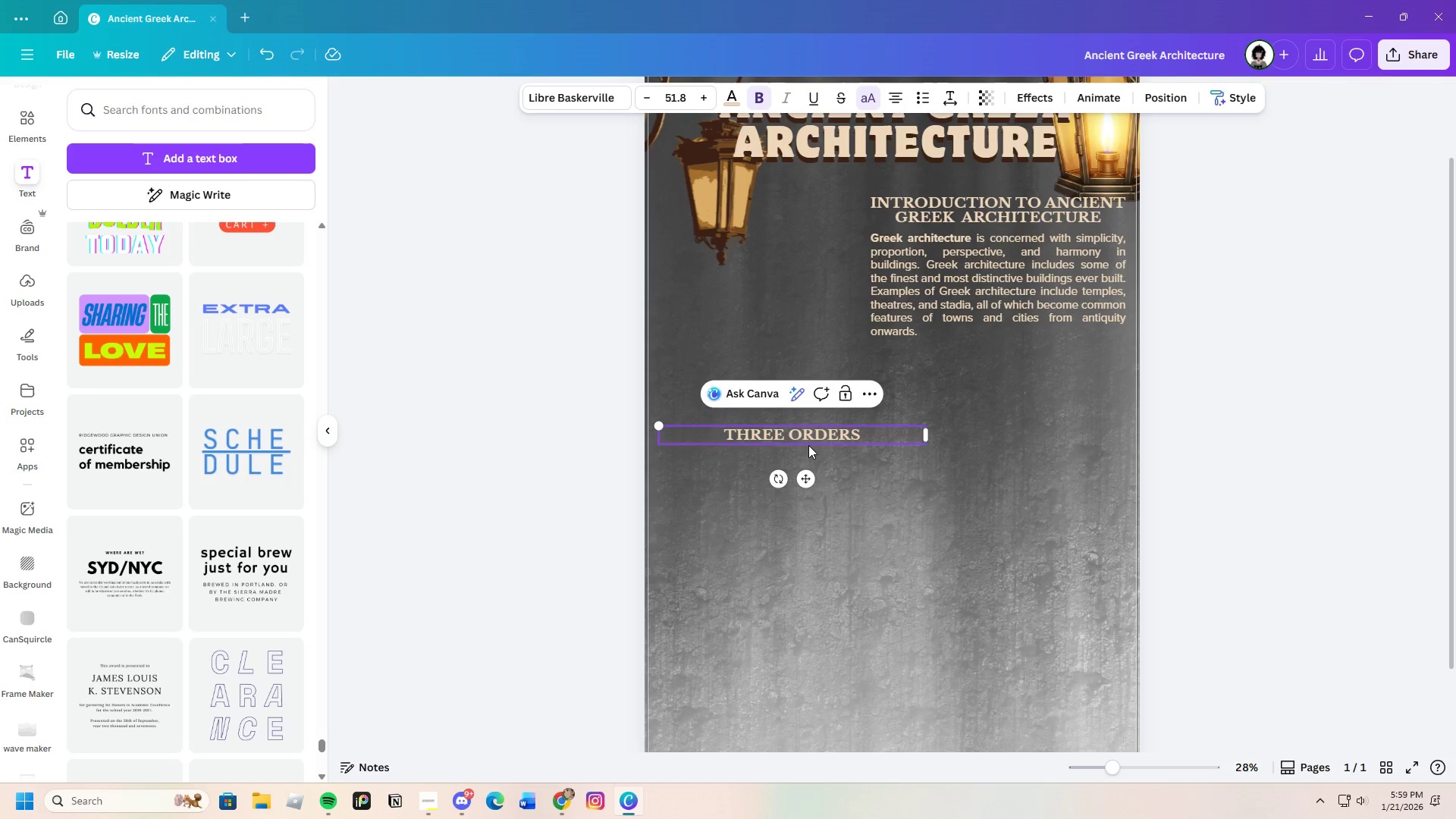 
left_click([975, 503])
 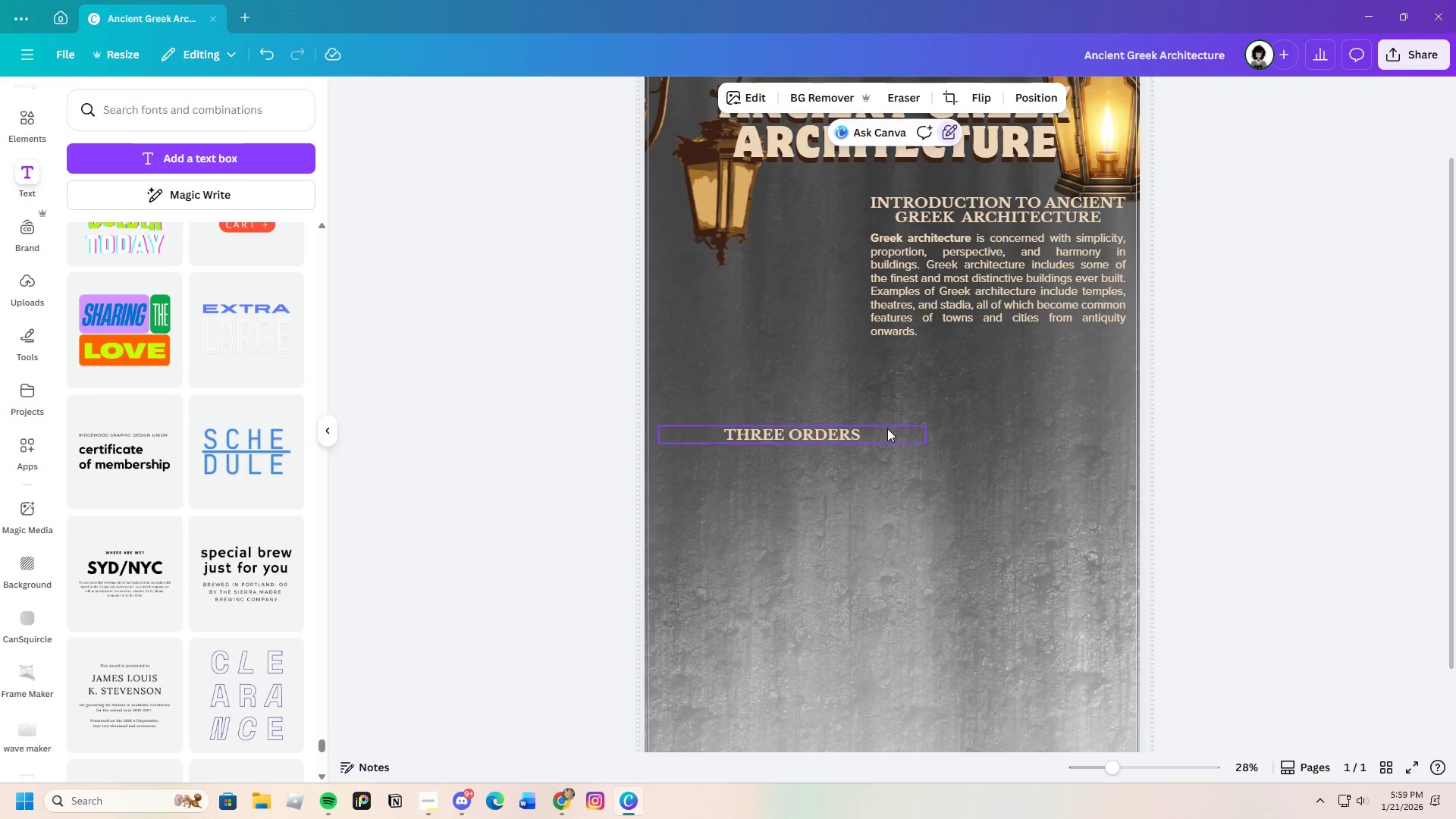 
left_click([887, 429])
 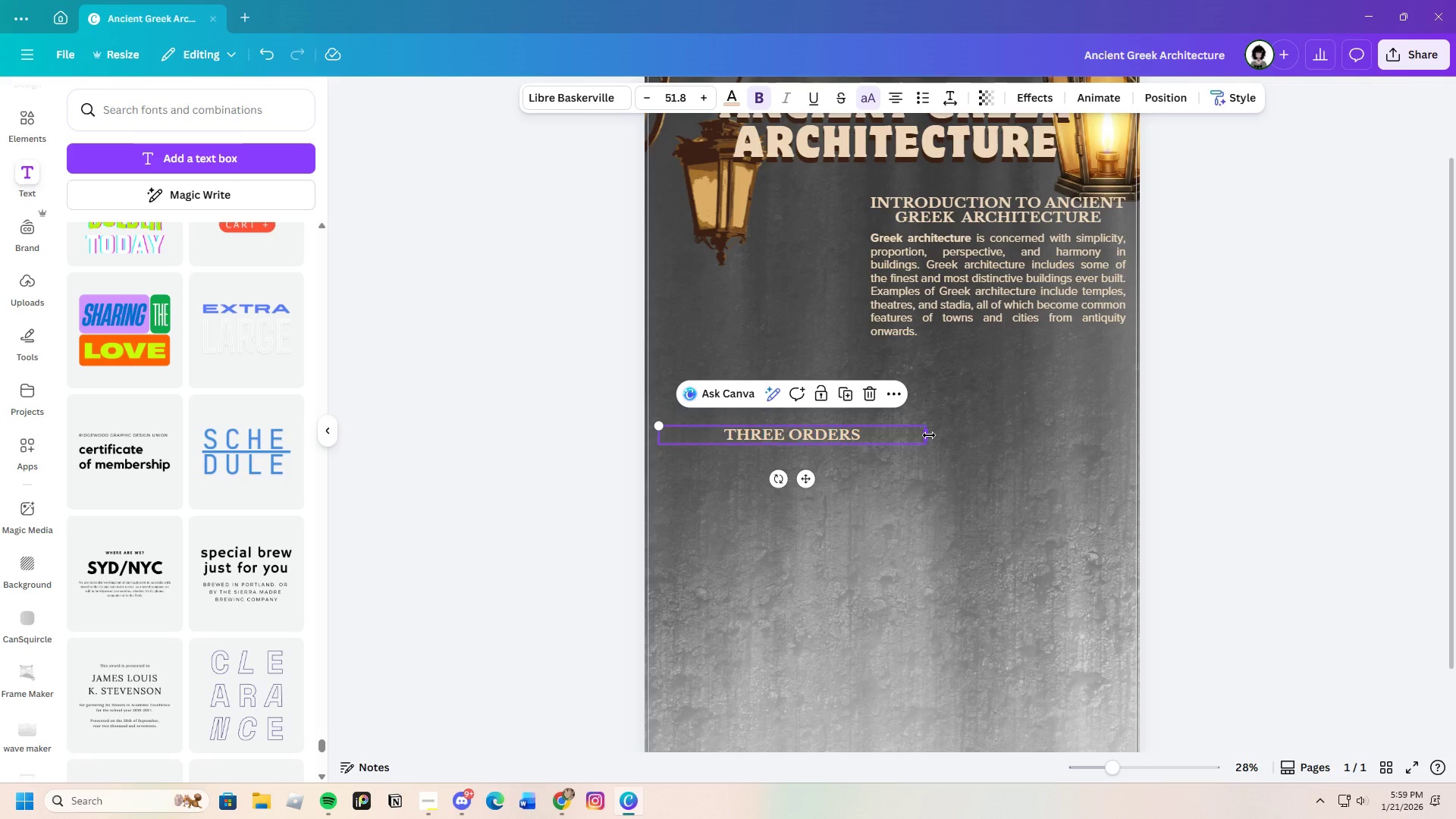 
left_click_drag(start_coordinate=[929, 435], to_coordinate=[808, 441])
 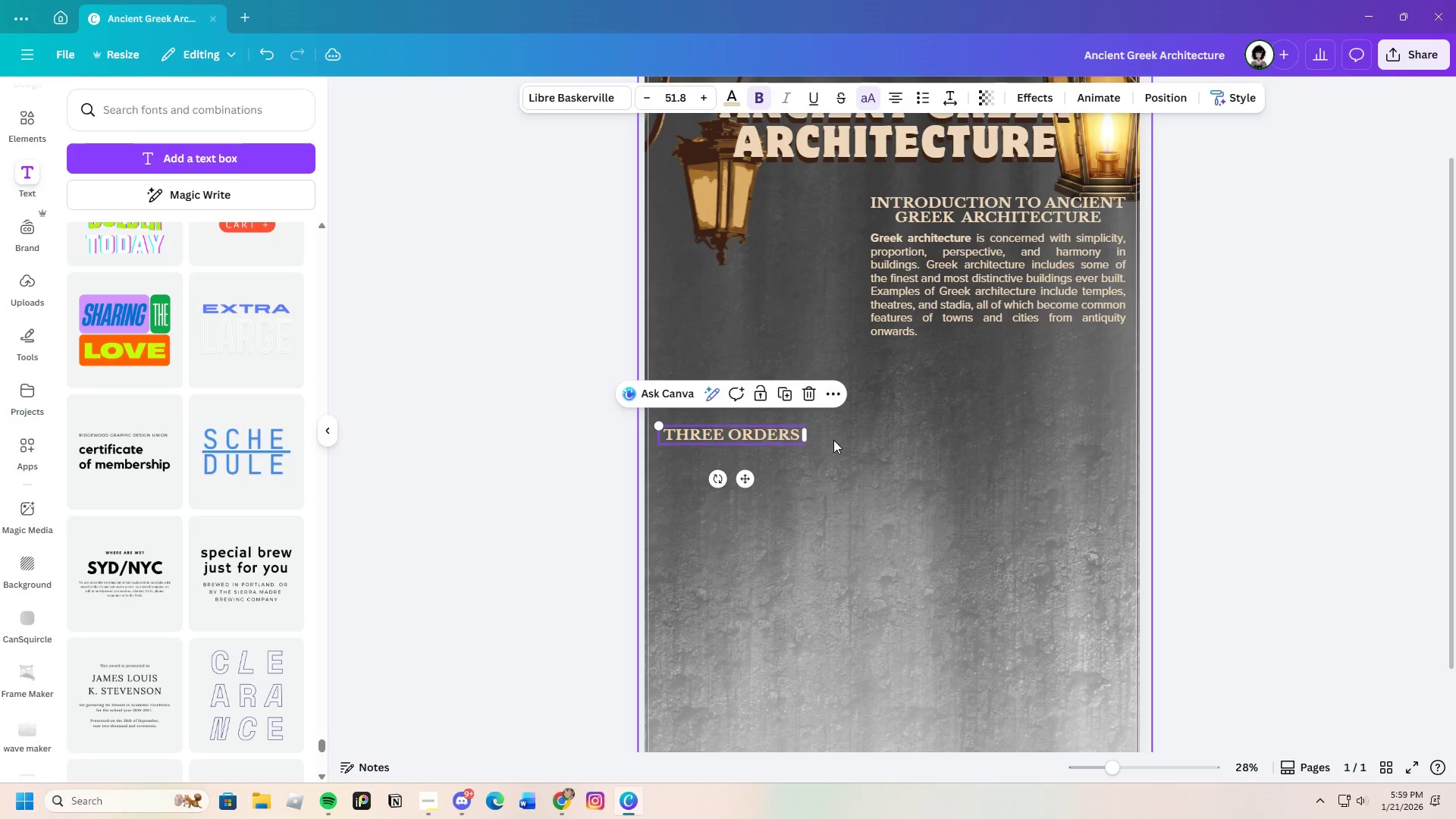 
left_click([833, 440])
 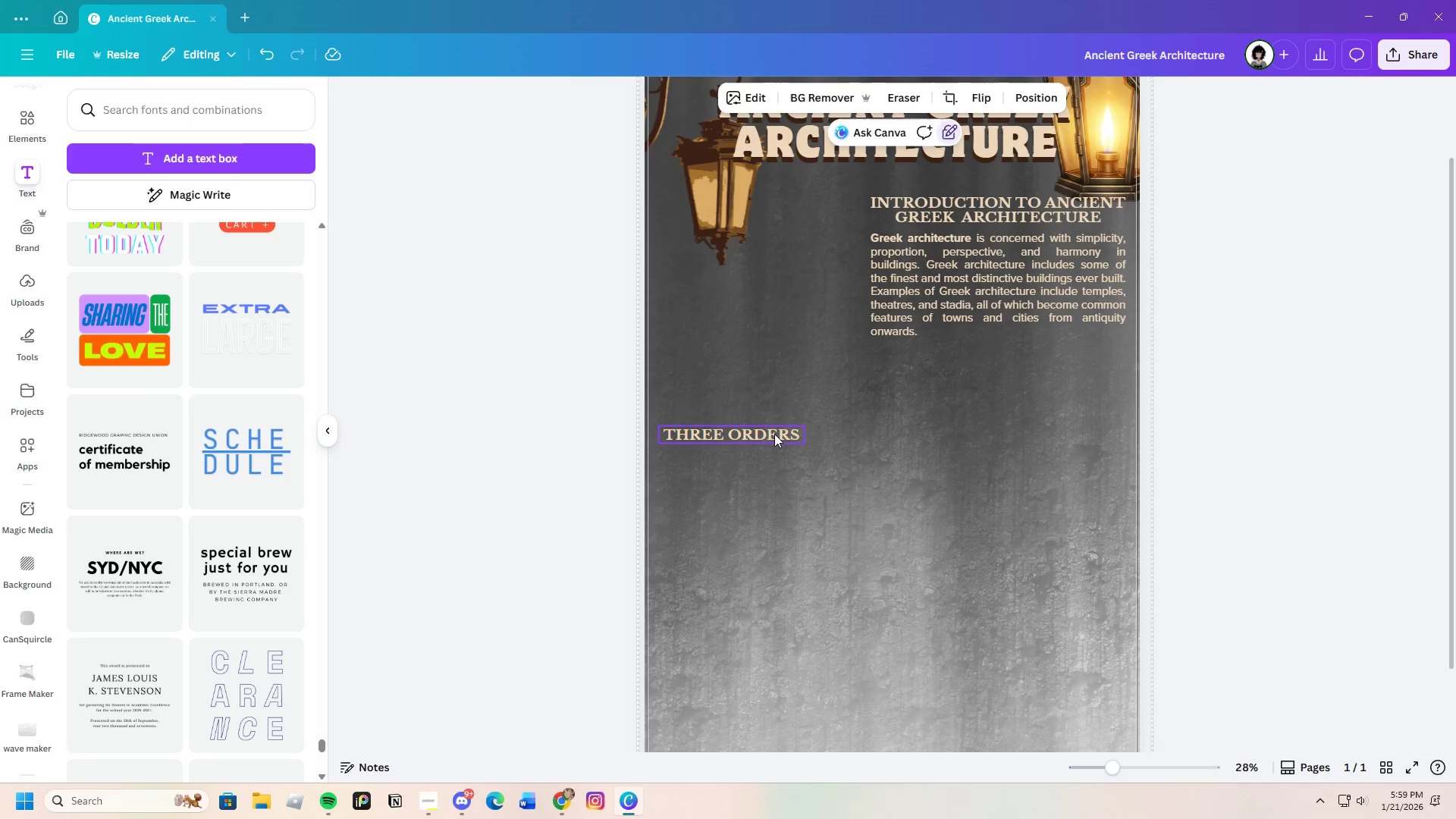 
left_click_drag(start_coordinate=[774, 434], to_coordinate=[780, 290])
 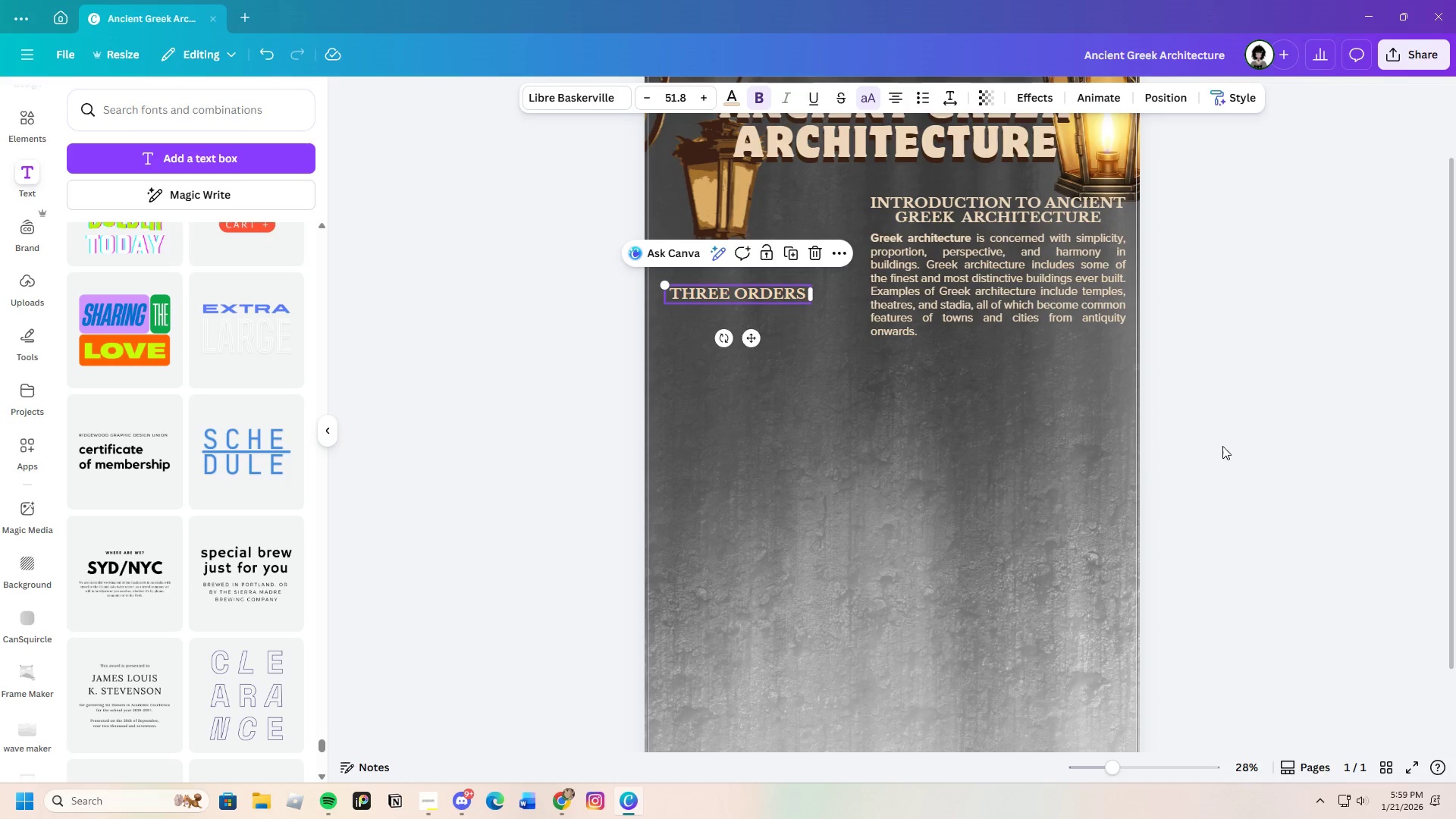 
left_click([1222, 446])
 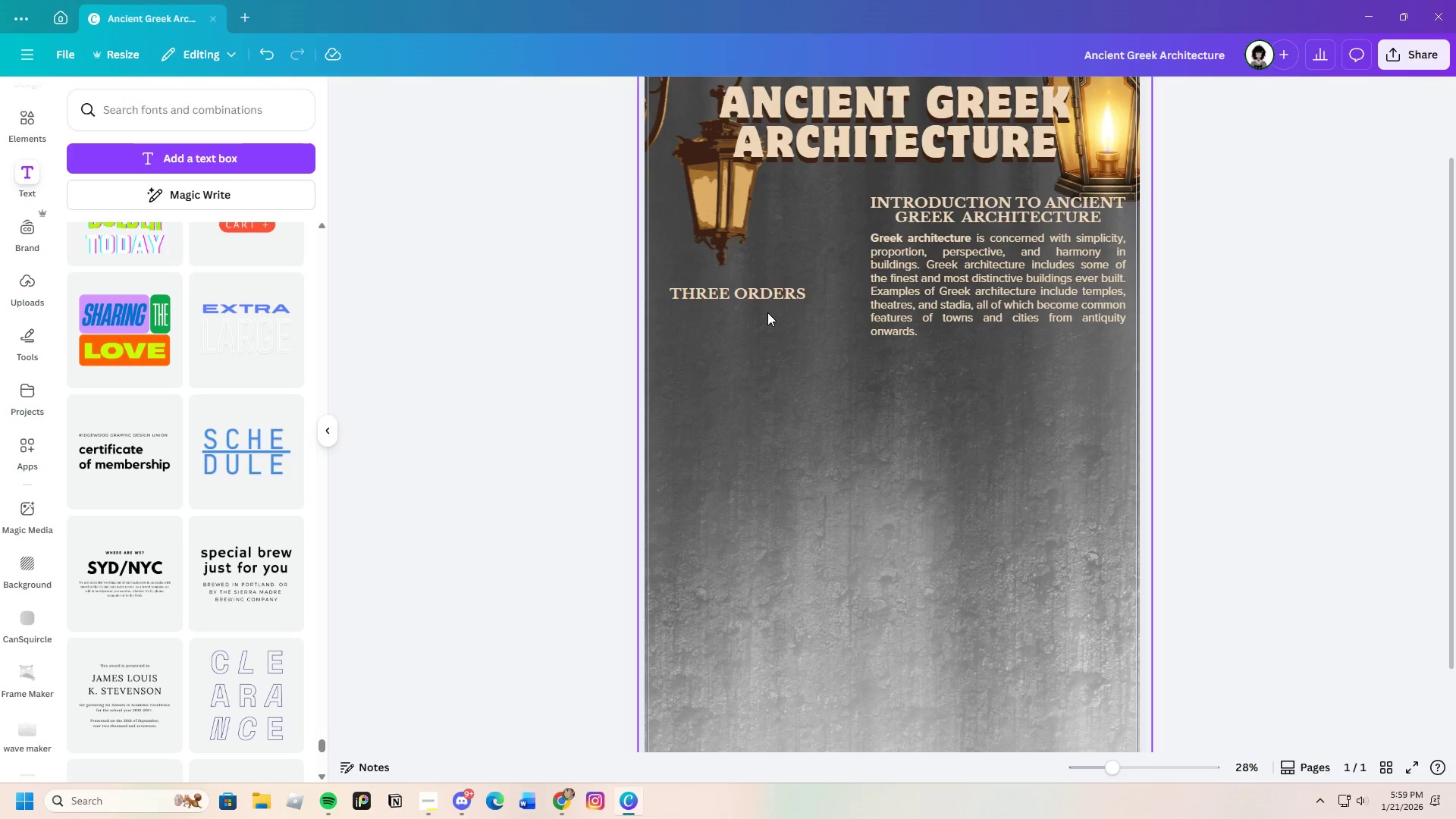 
left_click_drag(start_coordinate=[761, 291], to_coordinate=[758, 281])
 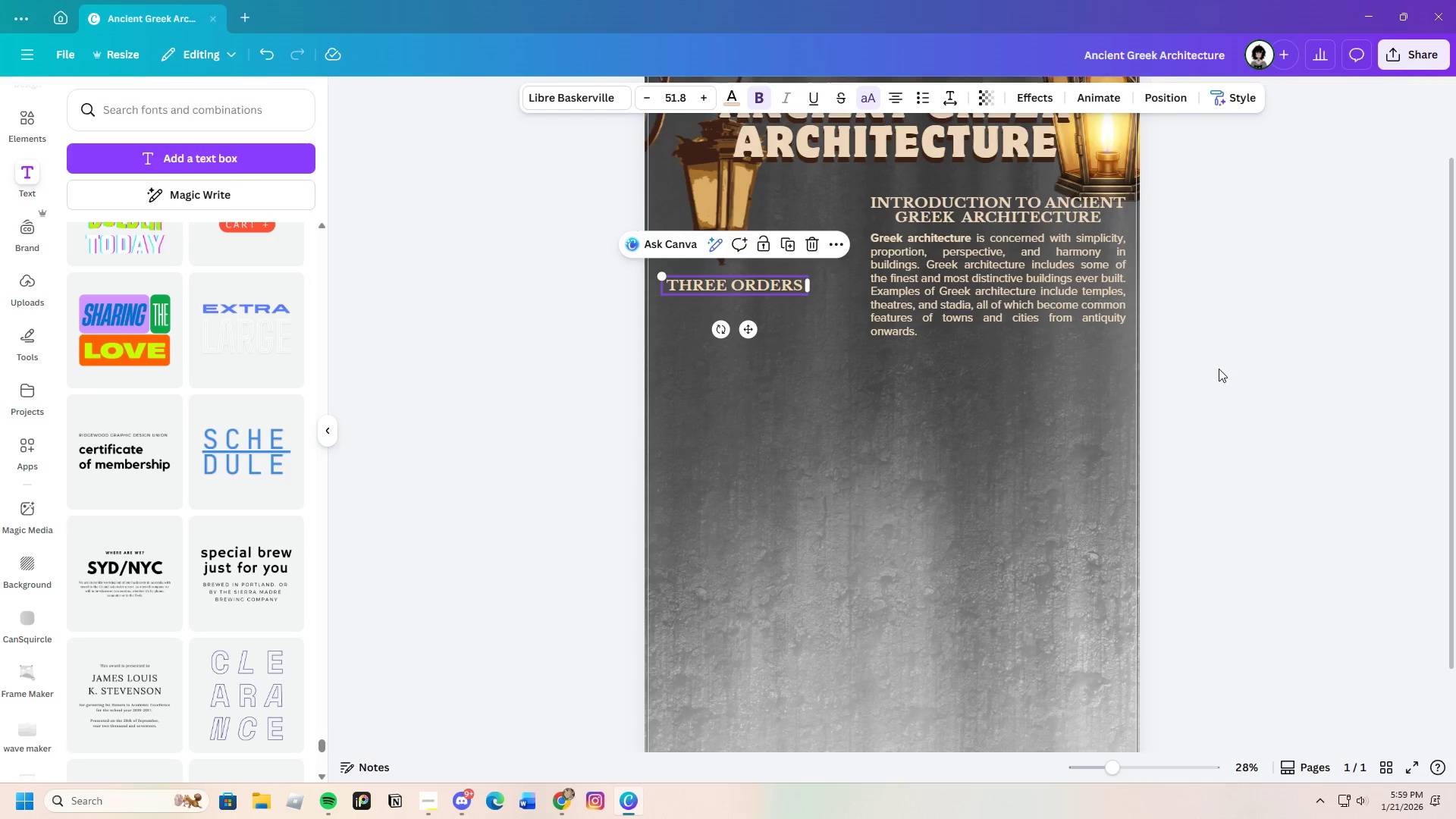 
left_click([1220, 370])
 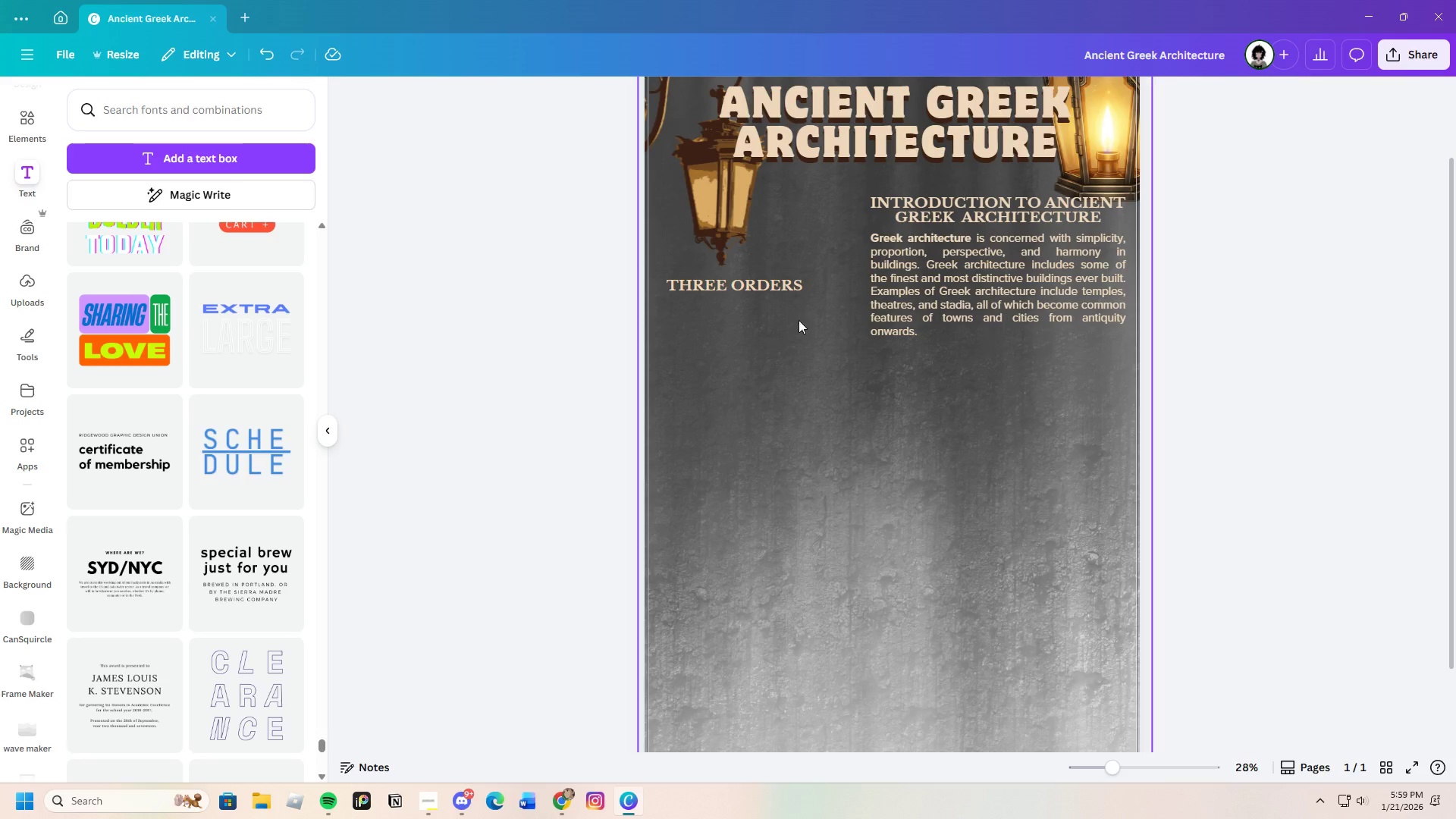 
left_click([741, 289])
 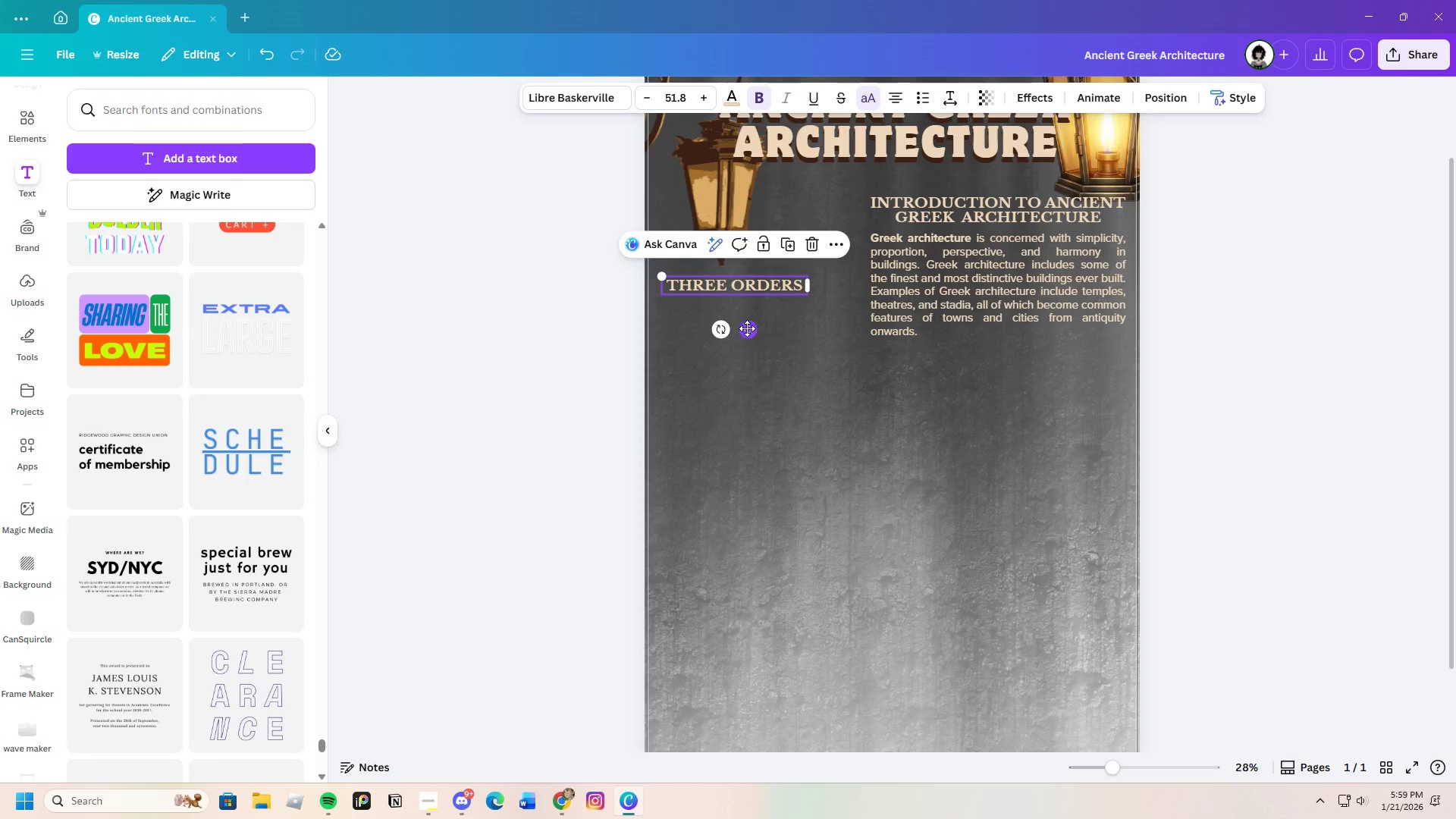 
left_click_drag(start_coordinate=[747, 328], to_coordinate=[772, 325])
 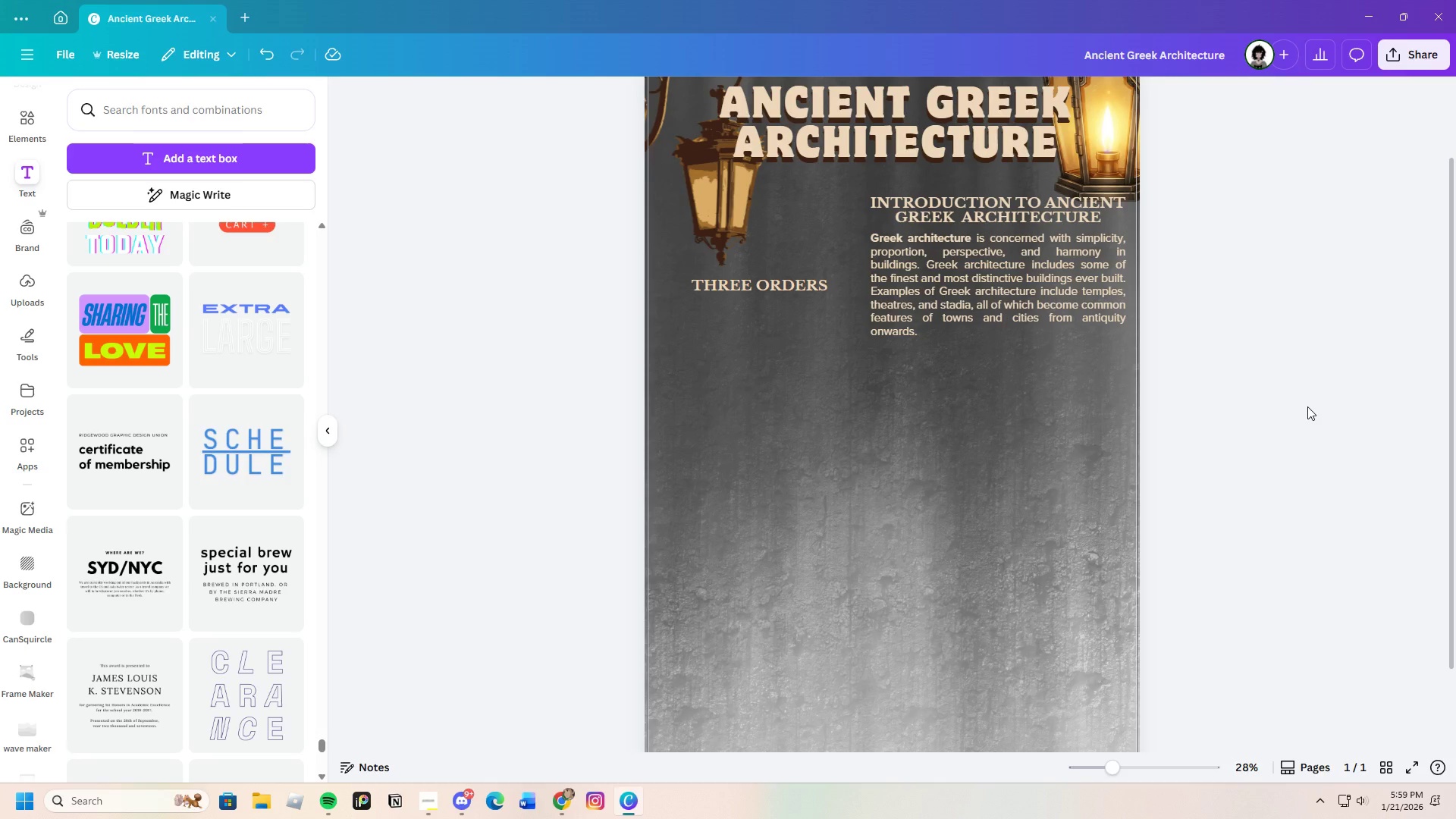 
scroll: coordinate [1279, 486], scroll_direction: up, amount: 2.0
 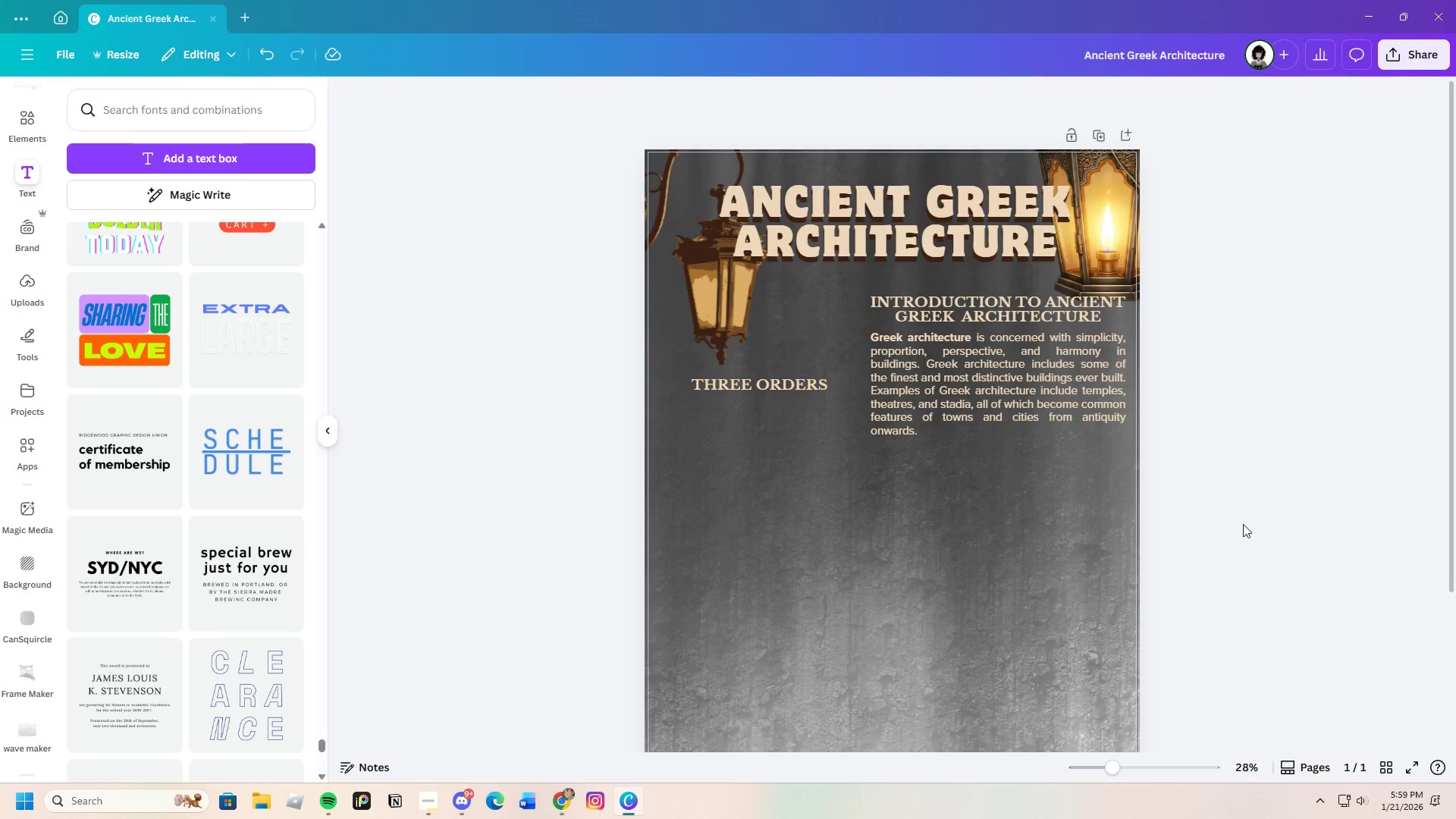 
scroll: coordinate [1211, 585], scroll_direction: down, amount: 2.0
 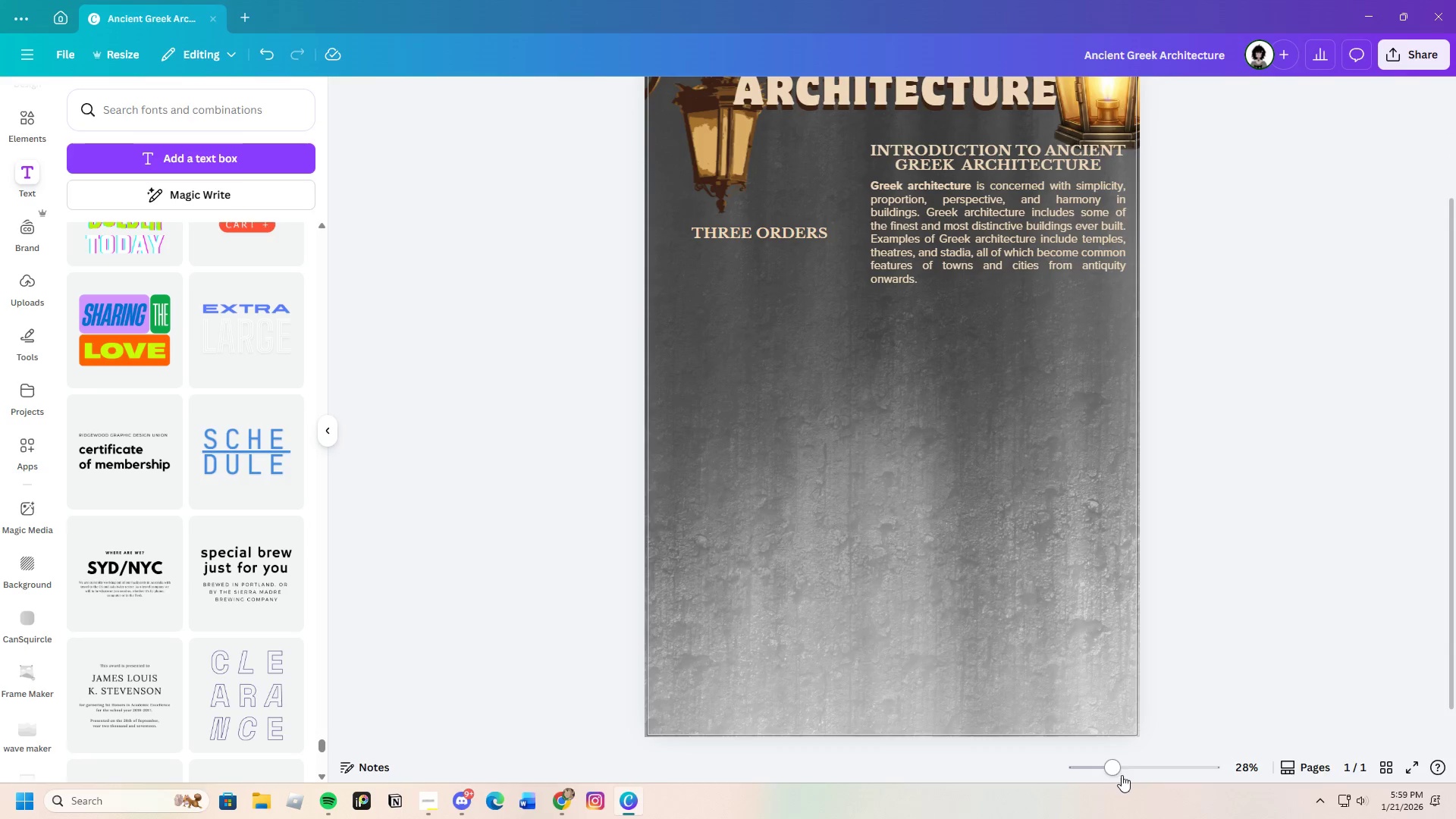 
left_click_drag(start_coordinate=[1108, 772], to_coordinate=[1098, 780])
 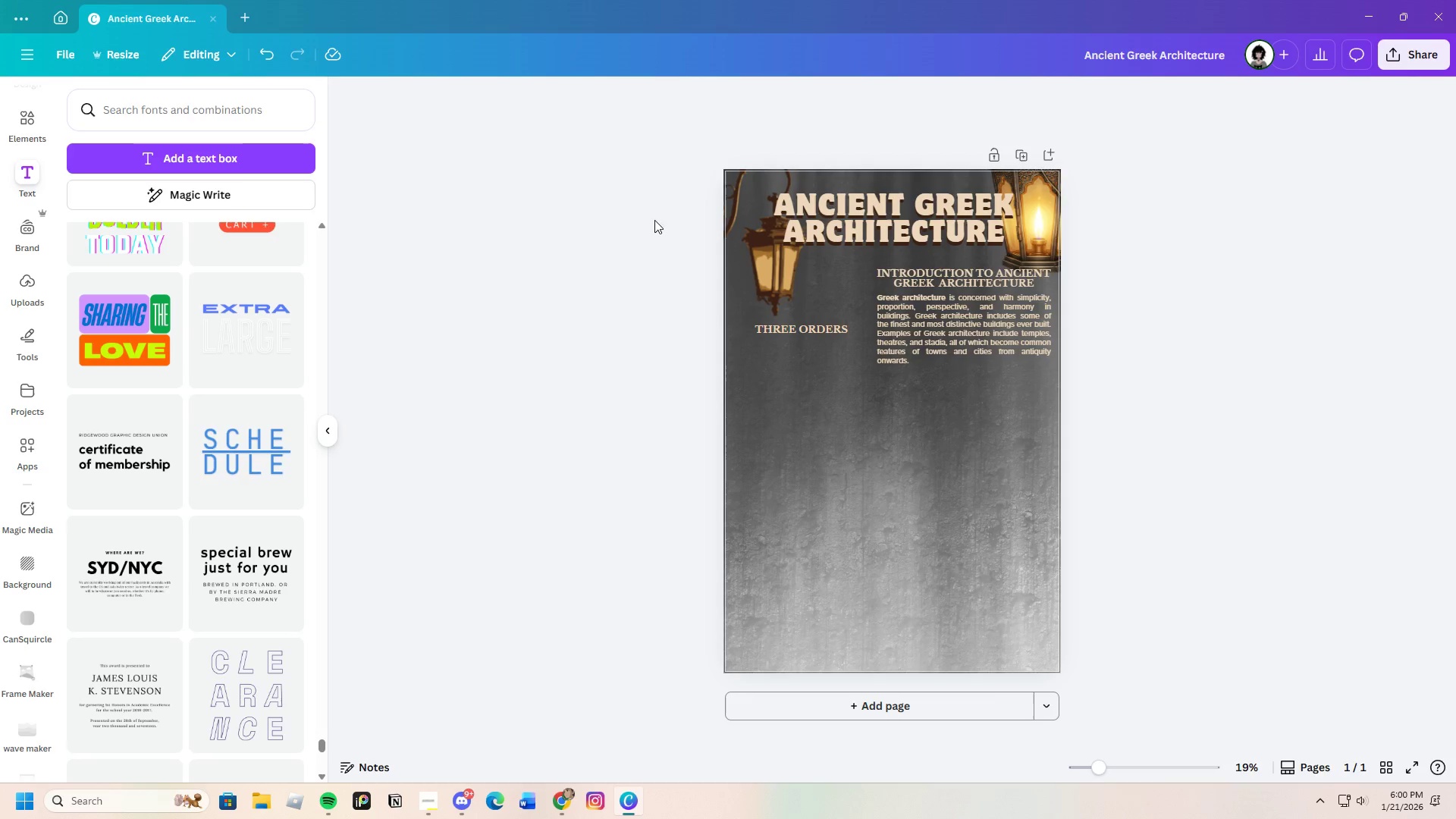 
left_click([801, 325])
 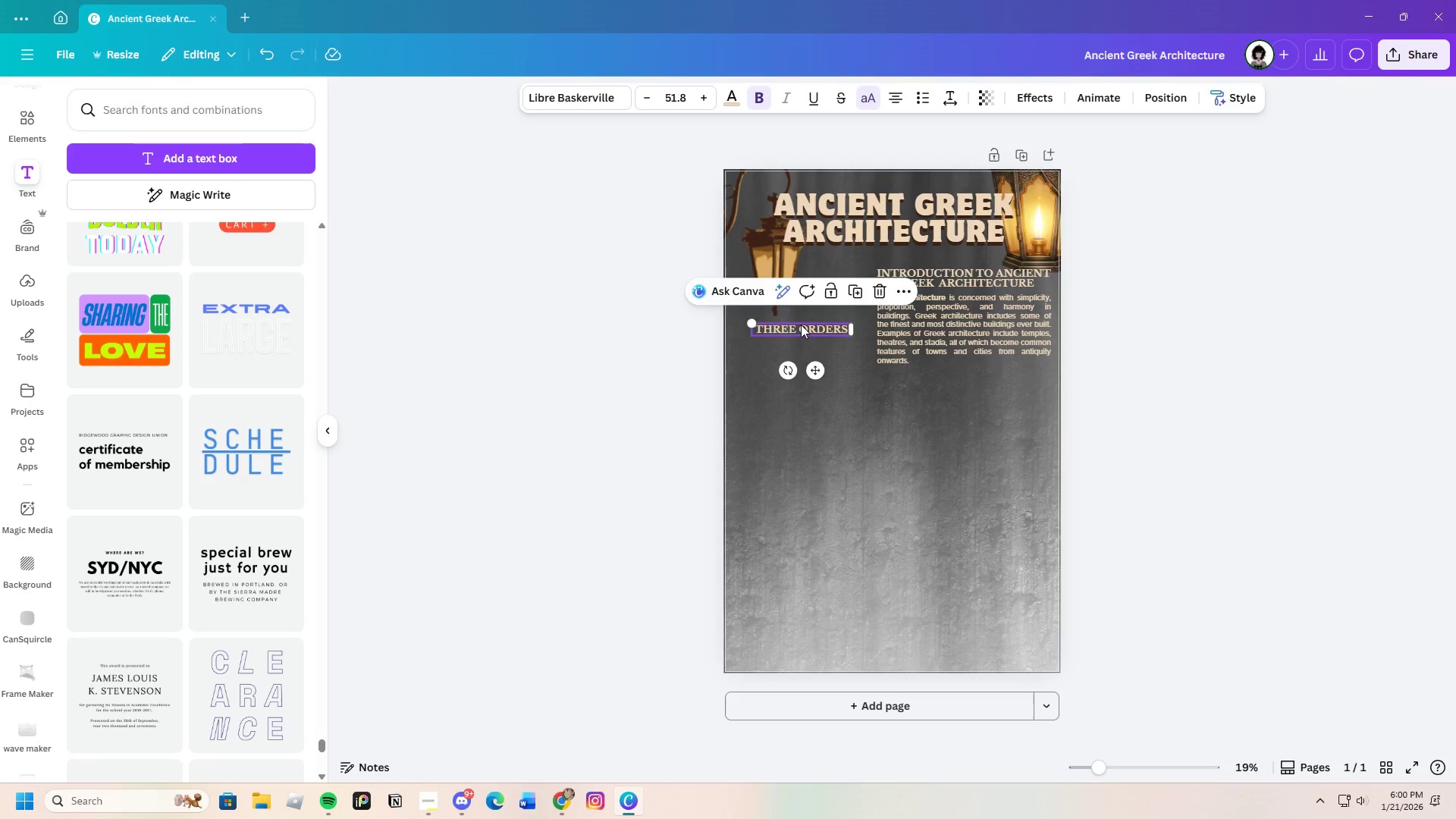 
left_click_drag(start_coordinate=[801, 325], to_coordinate=[795, 325])
 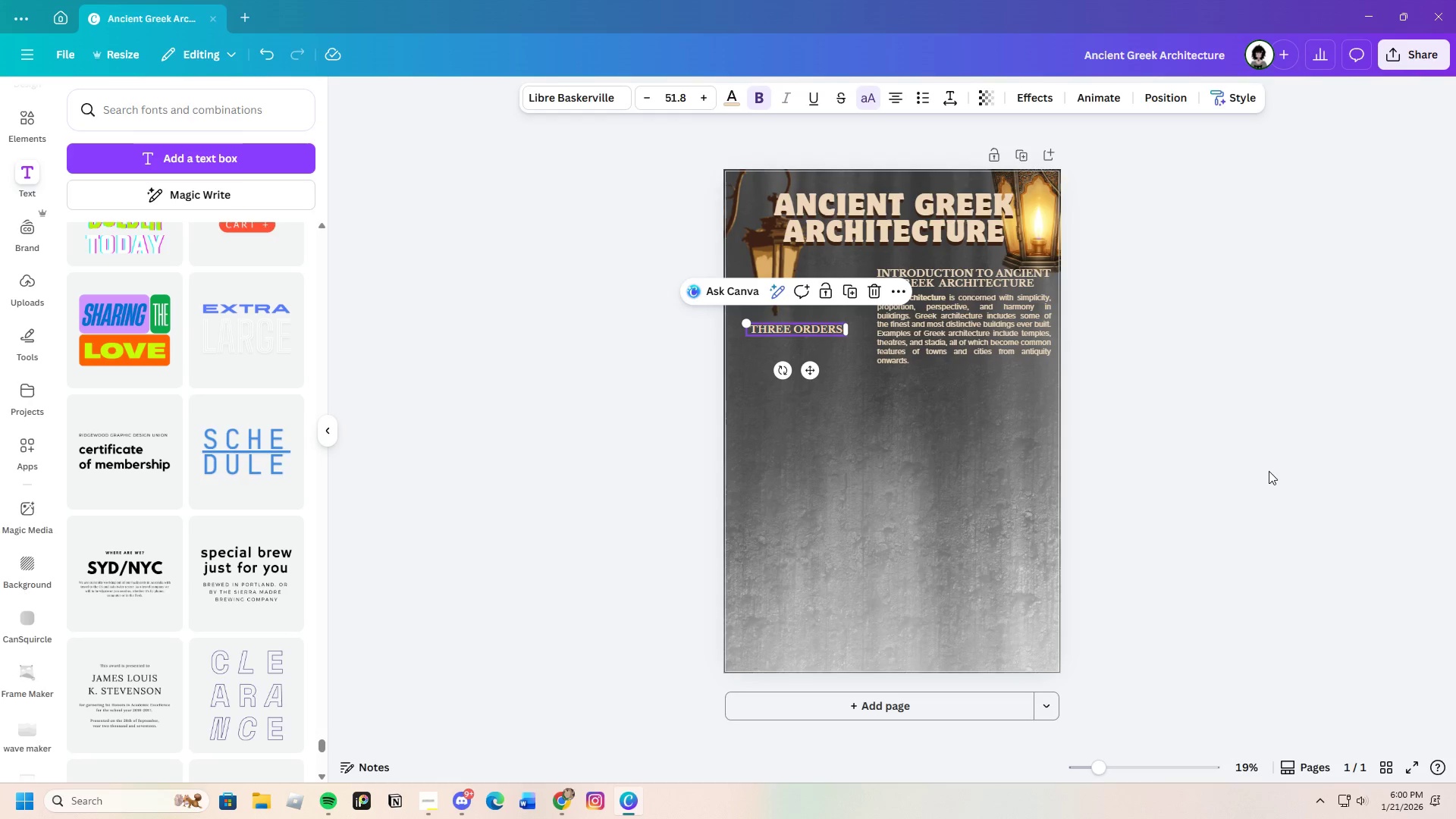 
left_click([1269, 471])
 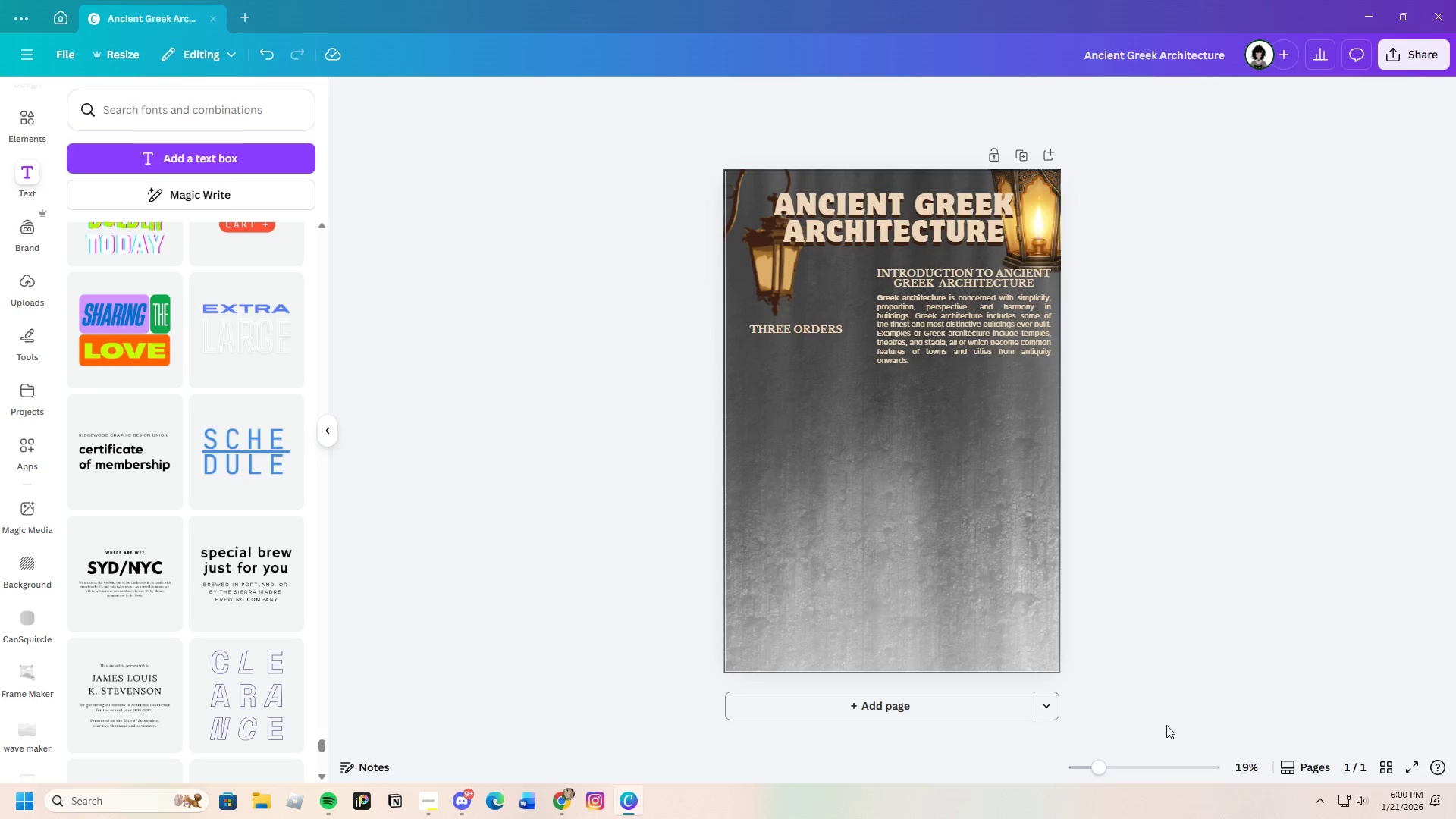 
left_click_drag(start_coordinate=[1103, 769], to_coordinate=[1107, 770])
 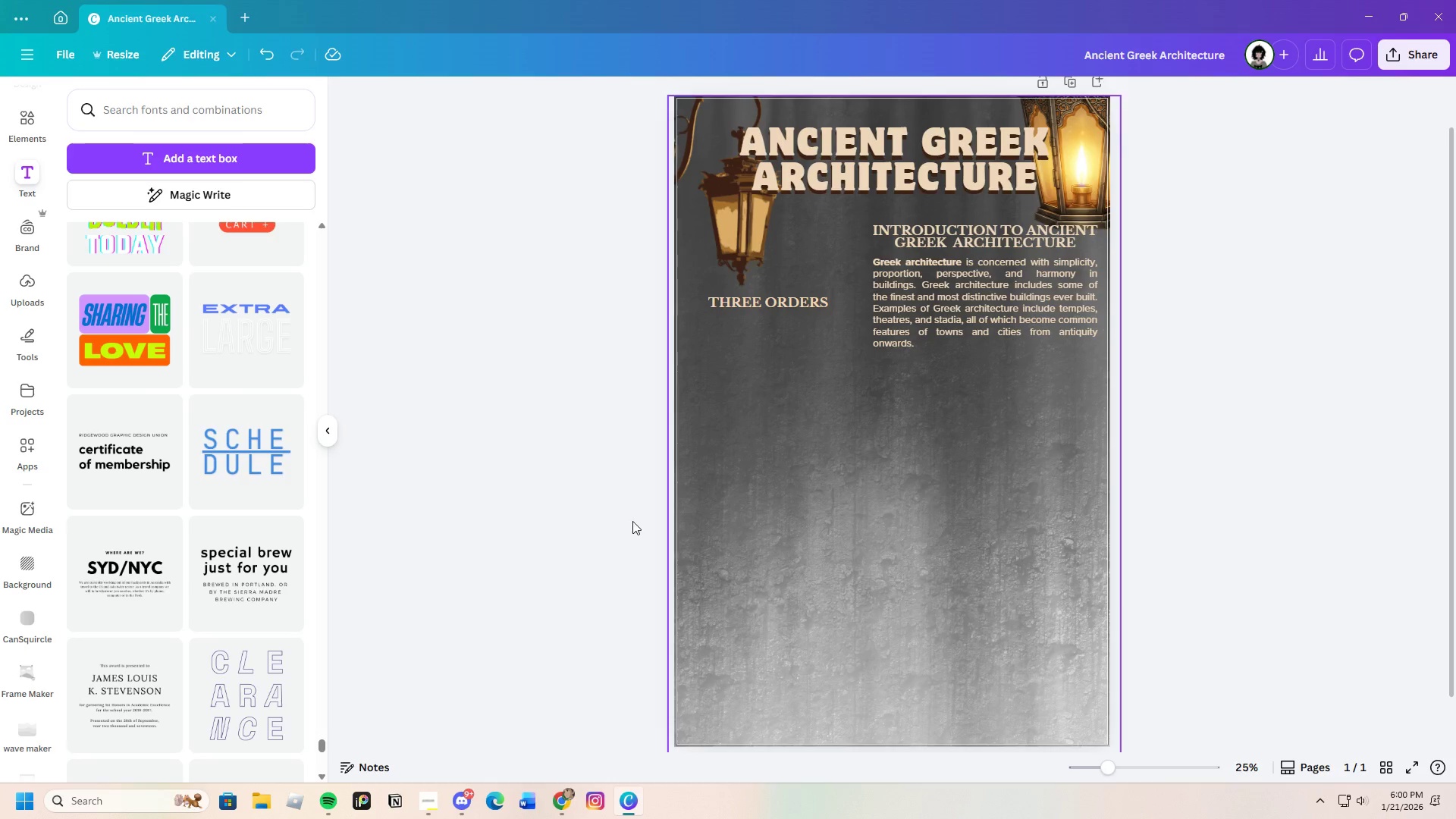 
scroll: coordinate [209, 521], scroll_direction: up, amount: 3.0
 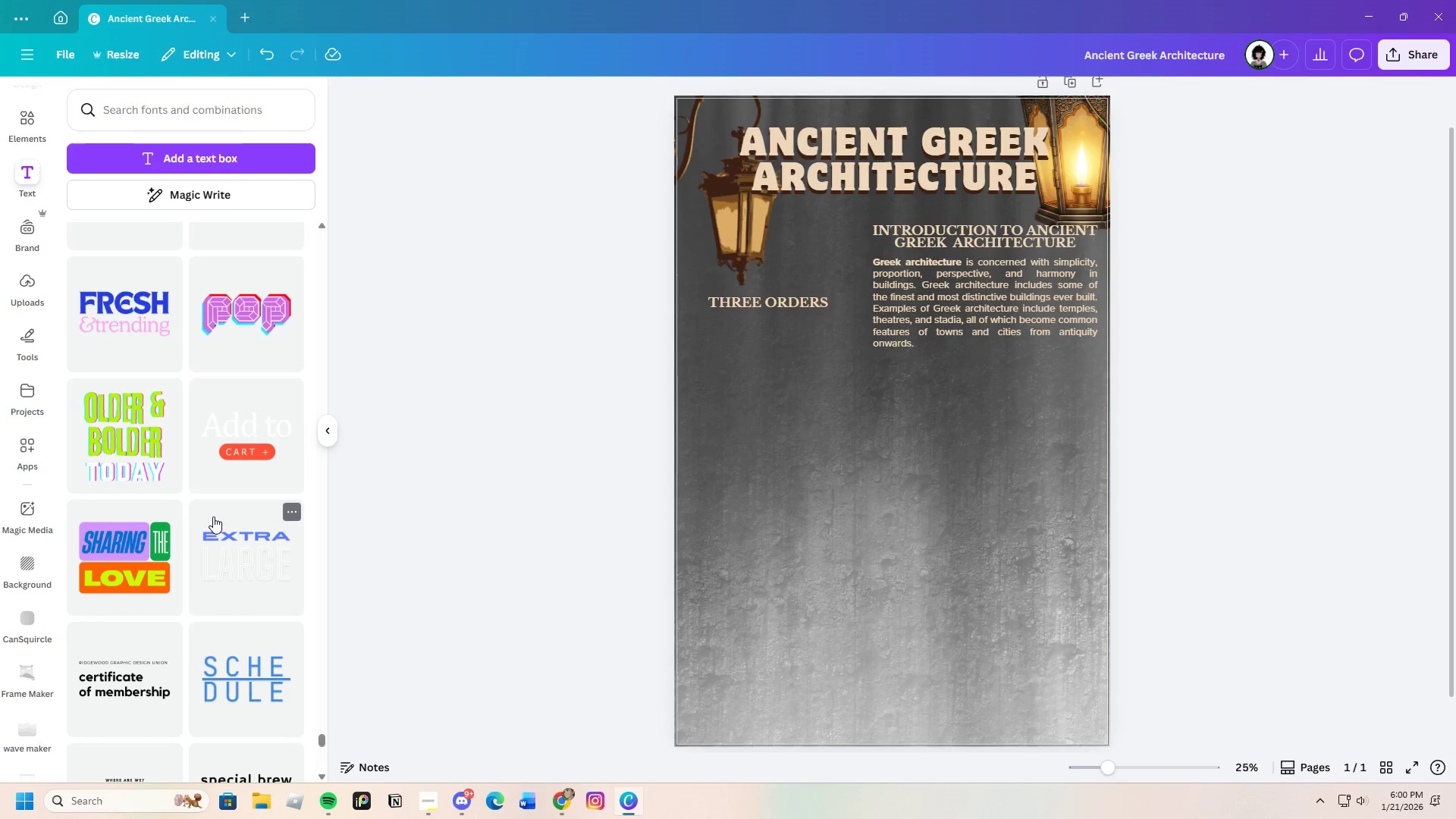 
scroll: coordinate [441, 522], scroll_direction: down, amount: 7.0
 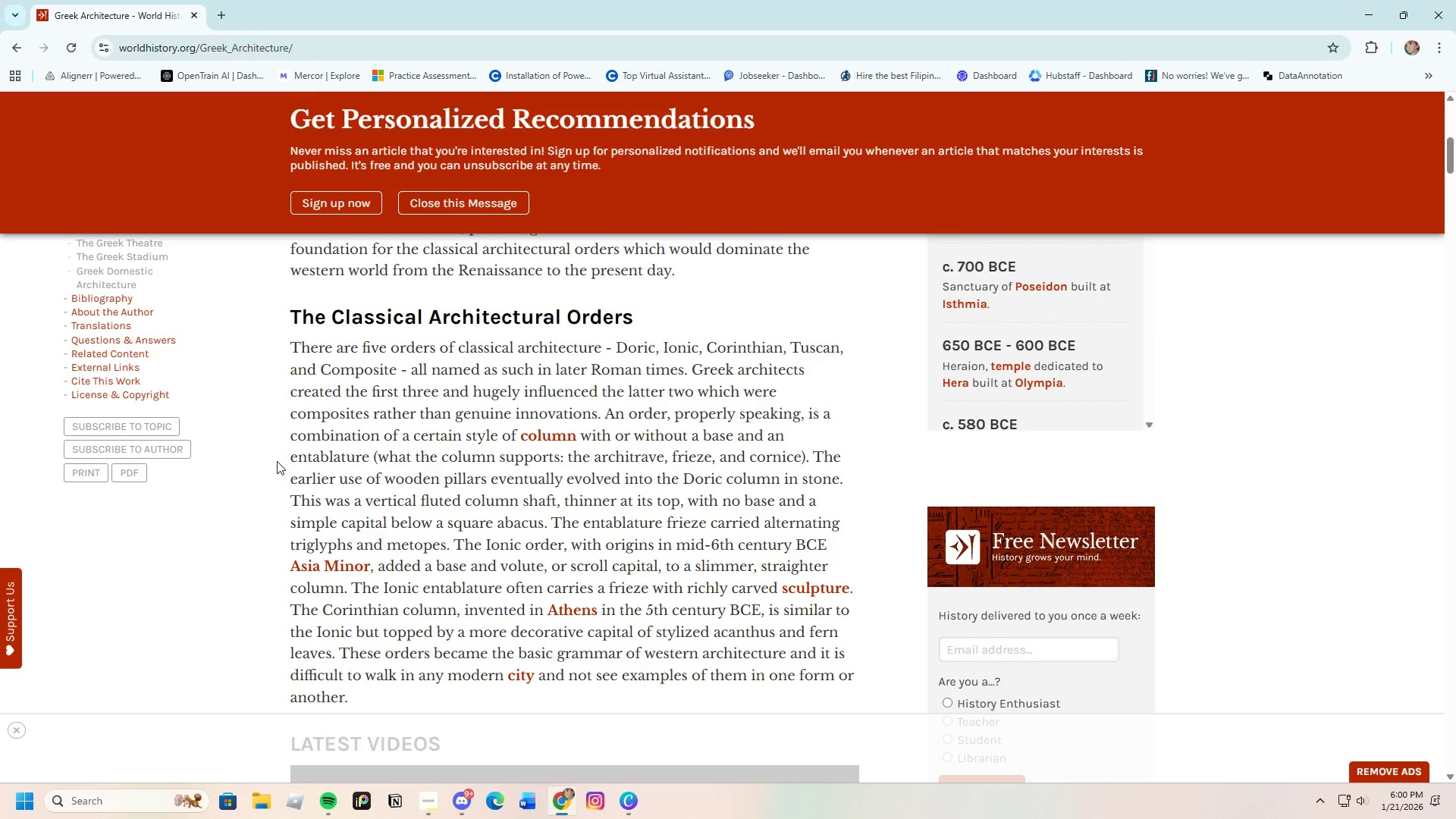 
left_click([268, 424])
 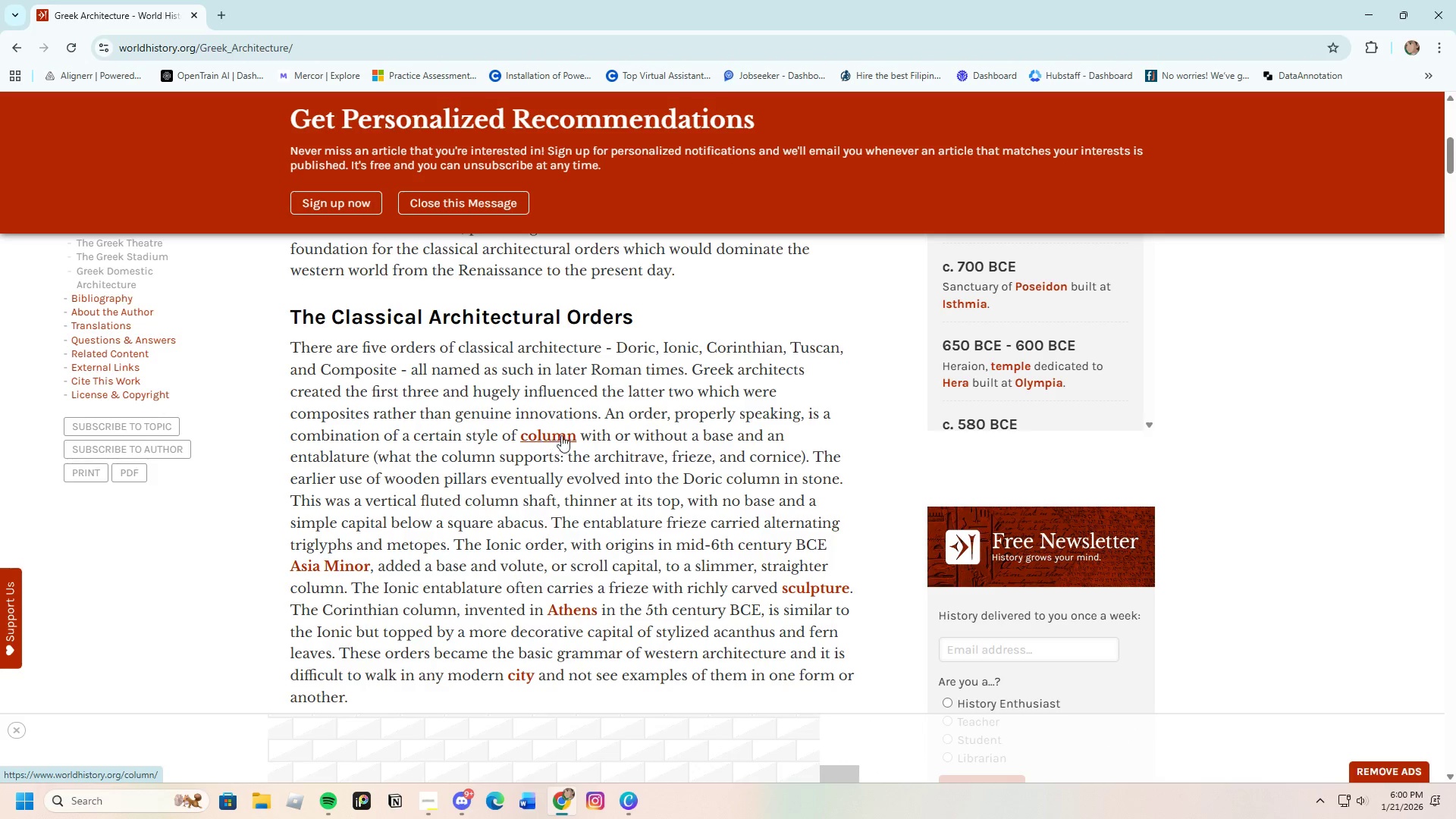 
wait(29.11)
 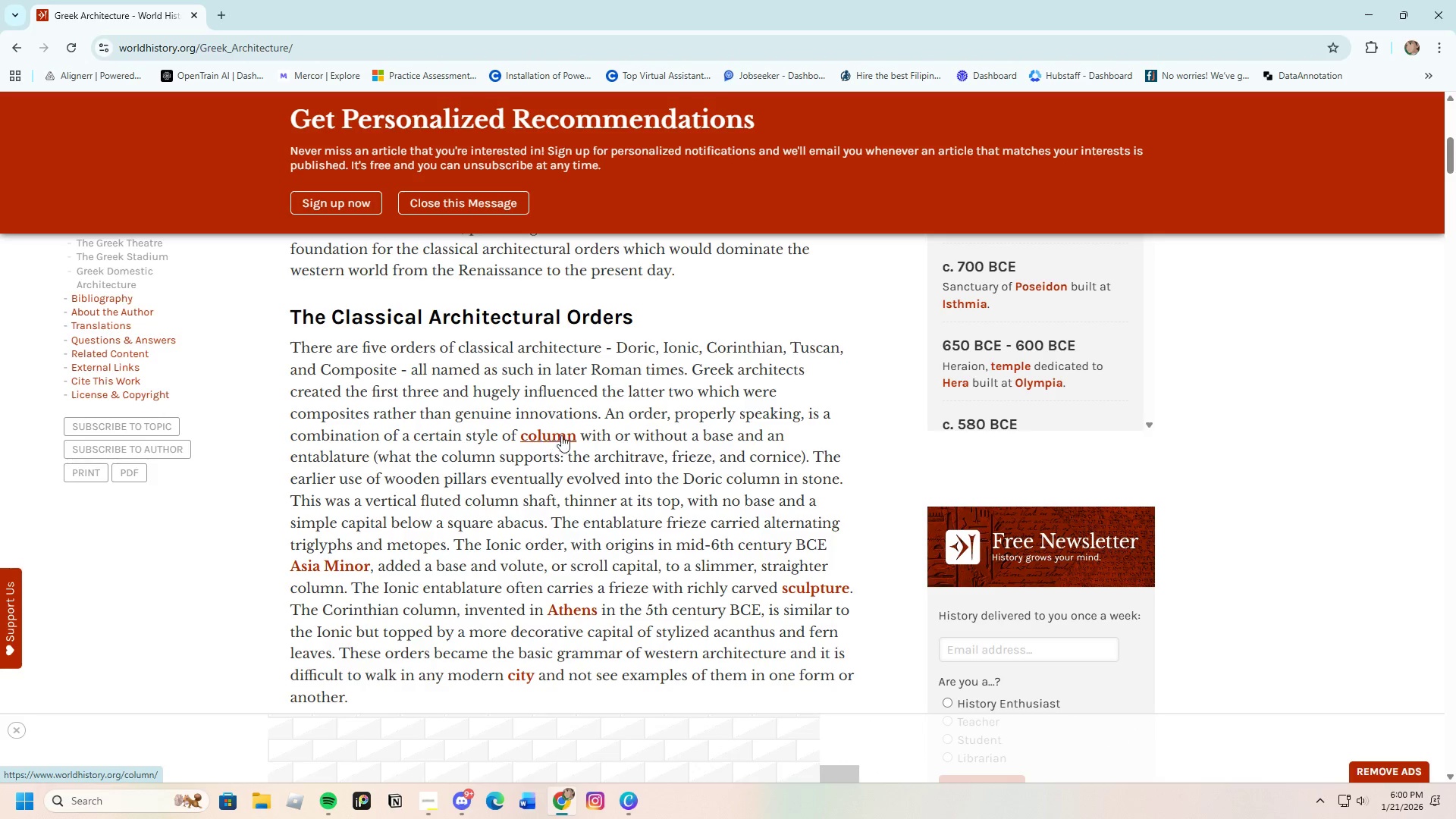 
scroll: coordinate [667, 665], scroll_direction: down, amount: 3.0
 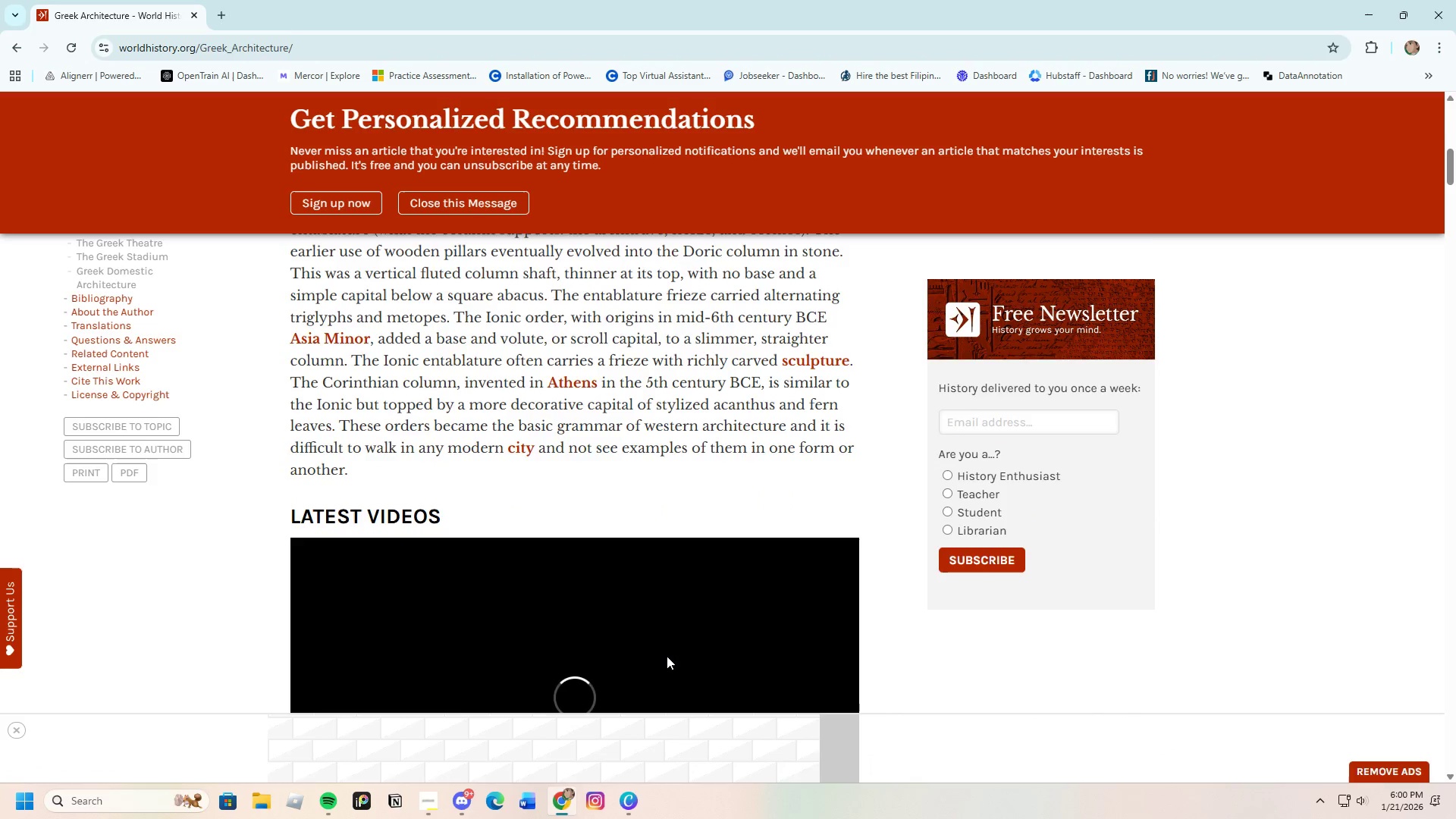 
scroll: coordinate [667, 651], scroll_direction: up, amount: 3.0
 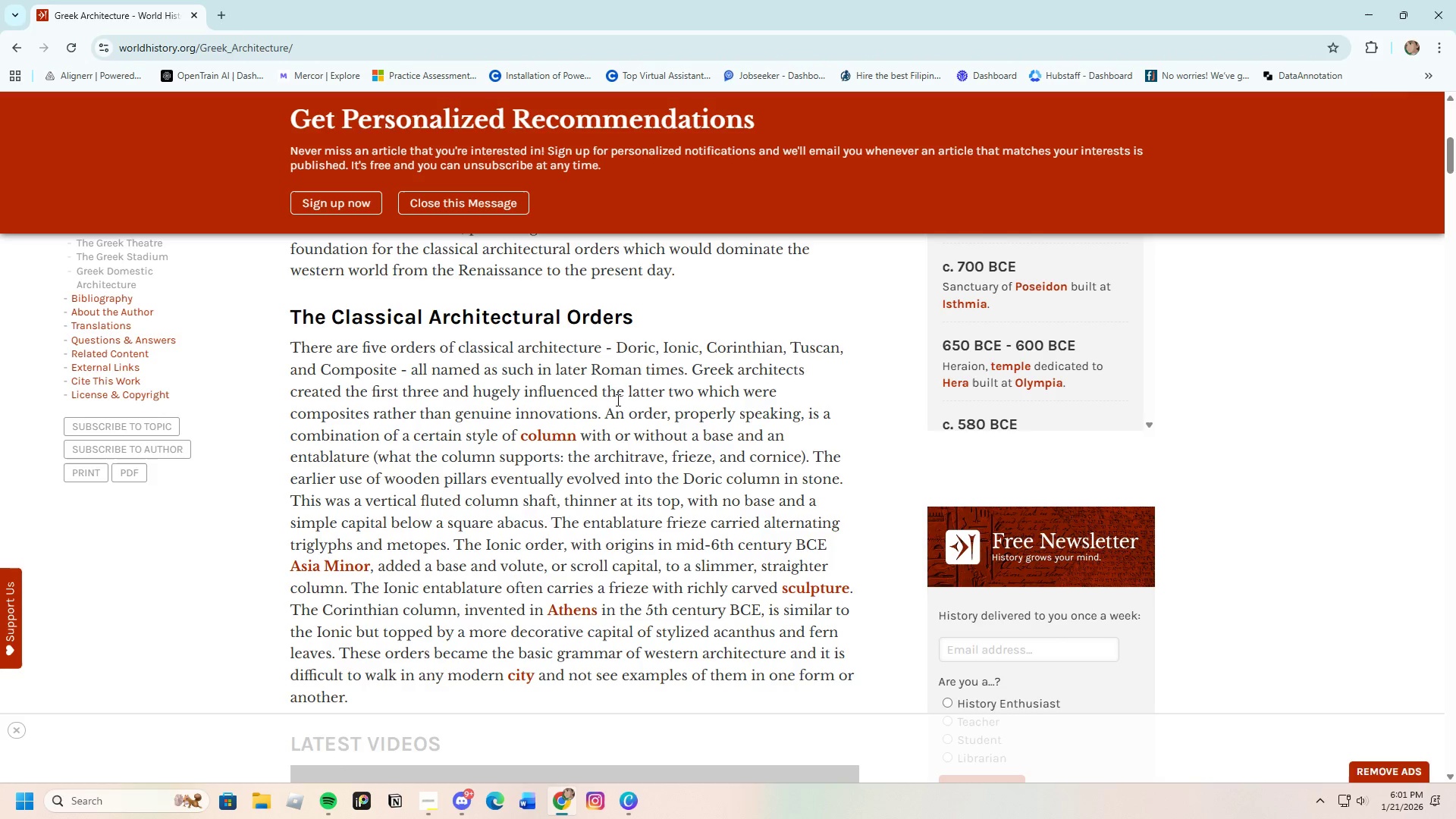 
wait(11.33)
 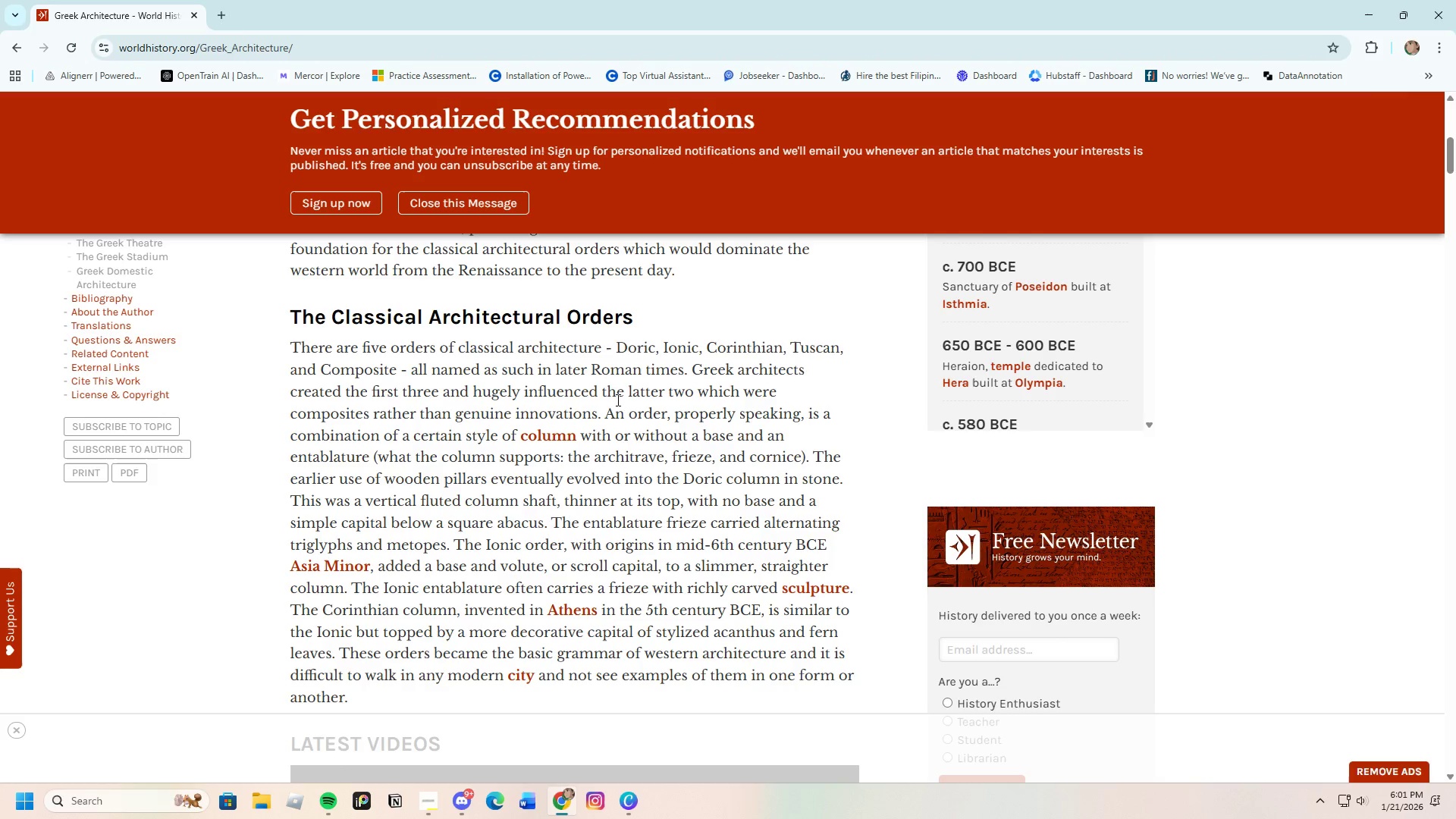 
left_click([16, 37])
 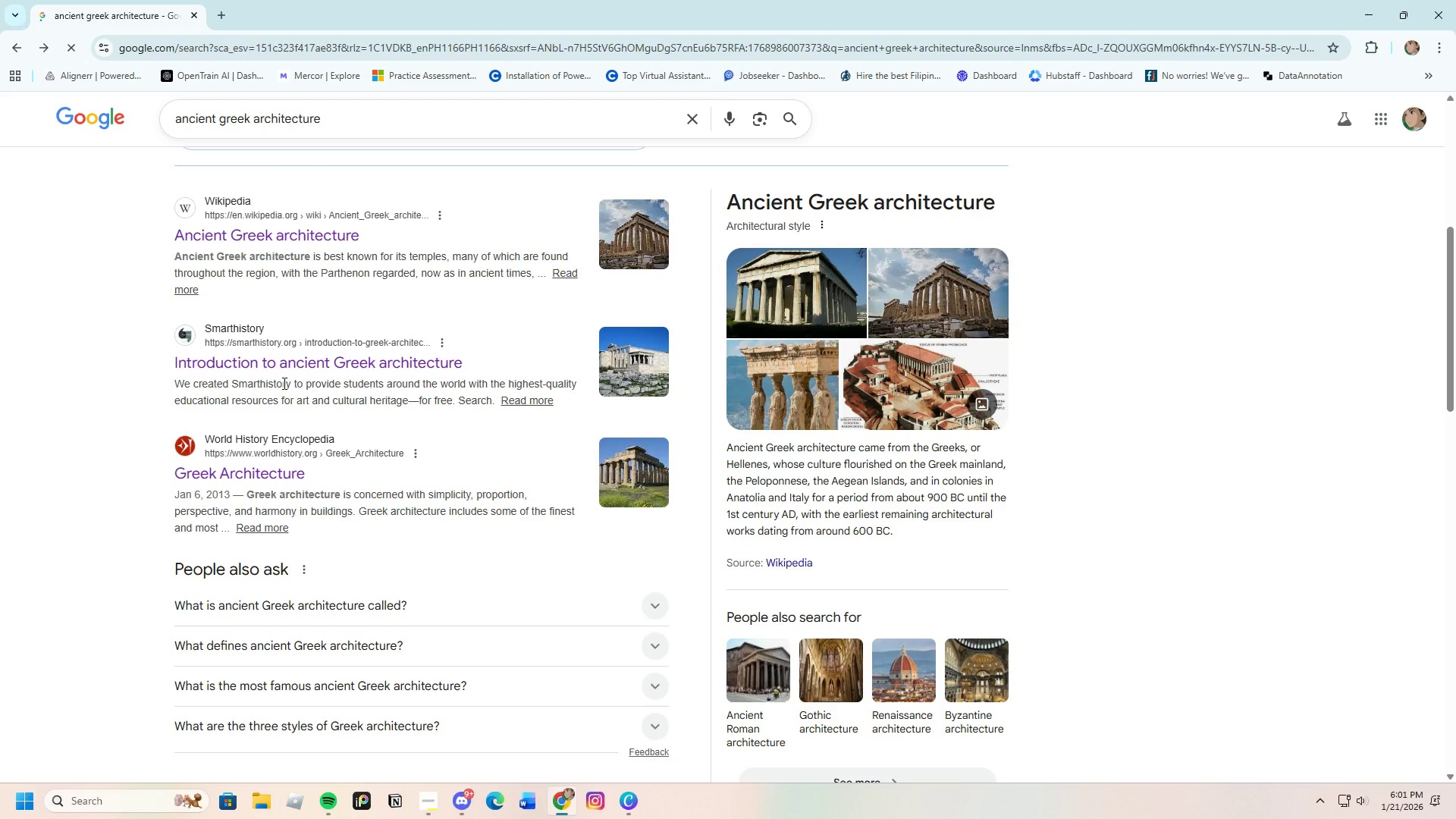 
left_click([300, 362])
 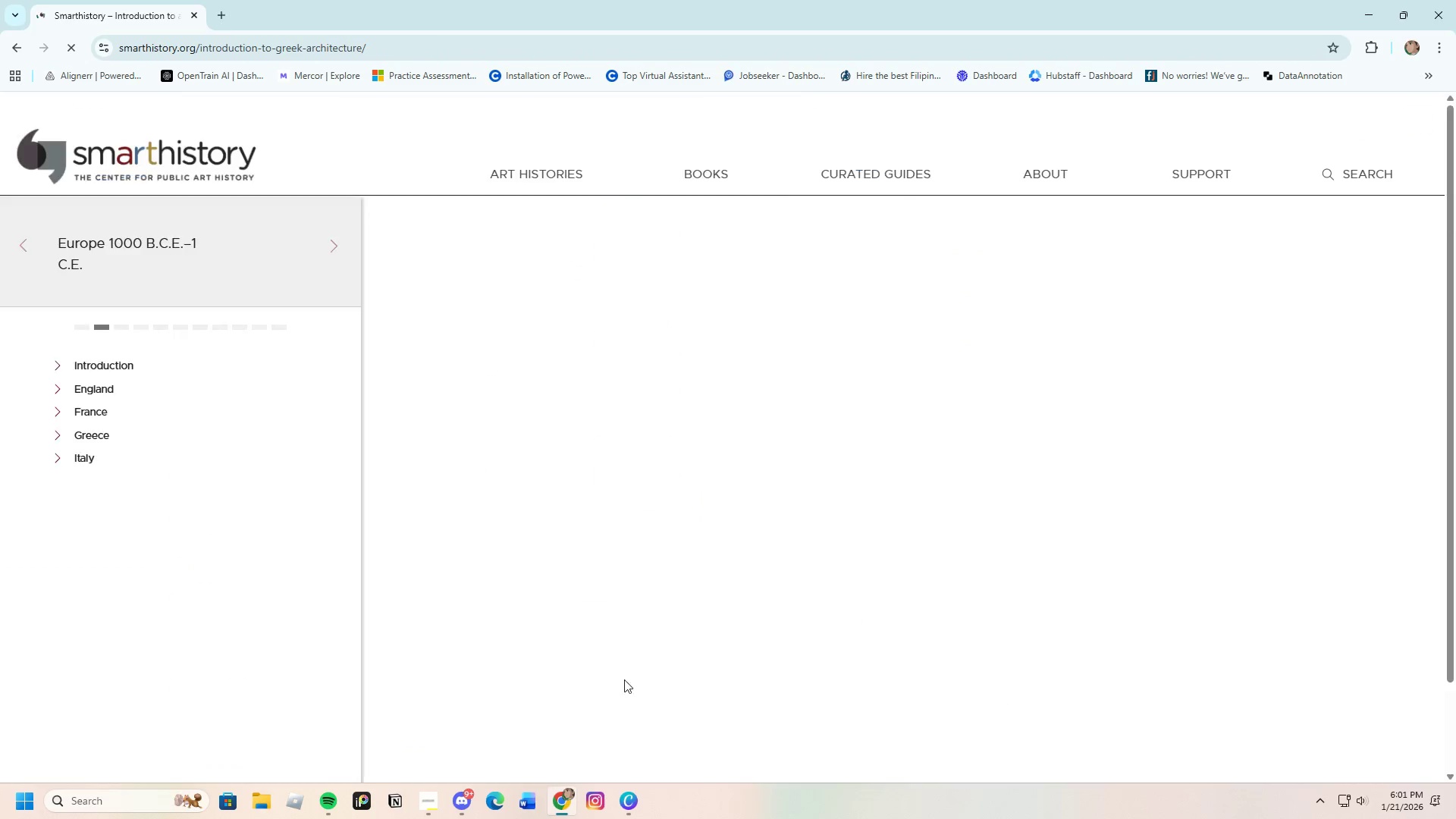 
scroll: coordinate [679, 718], scroll_direction: down, amount: 20.0
 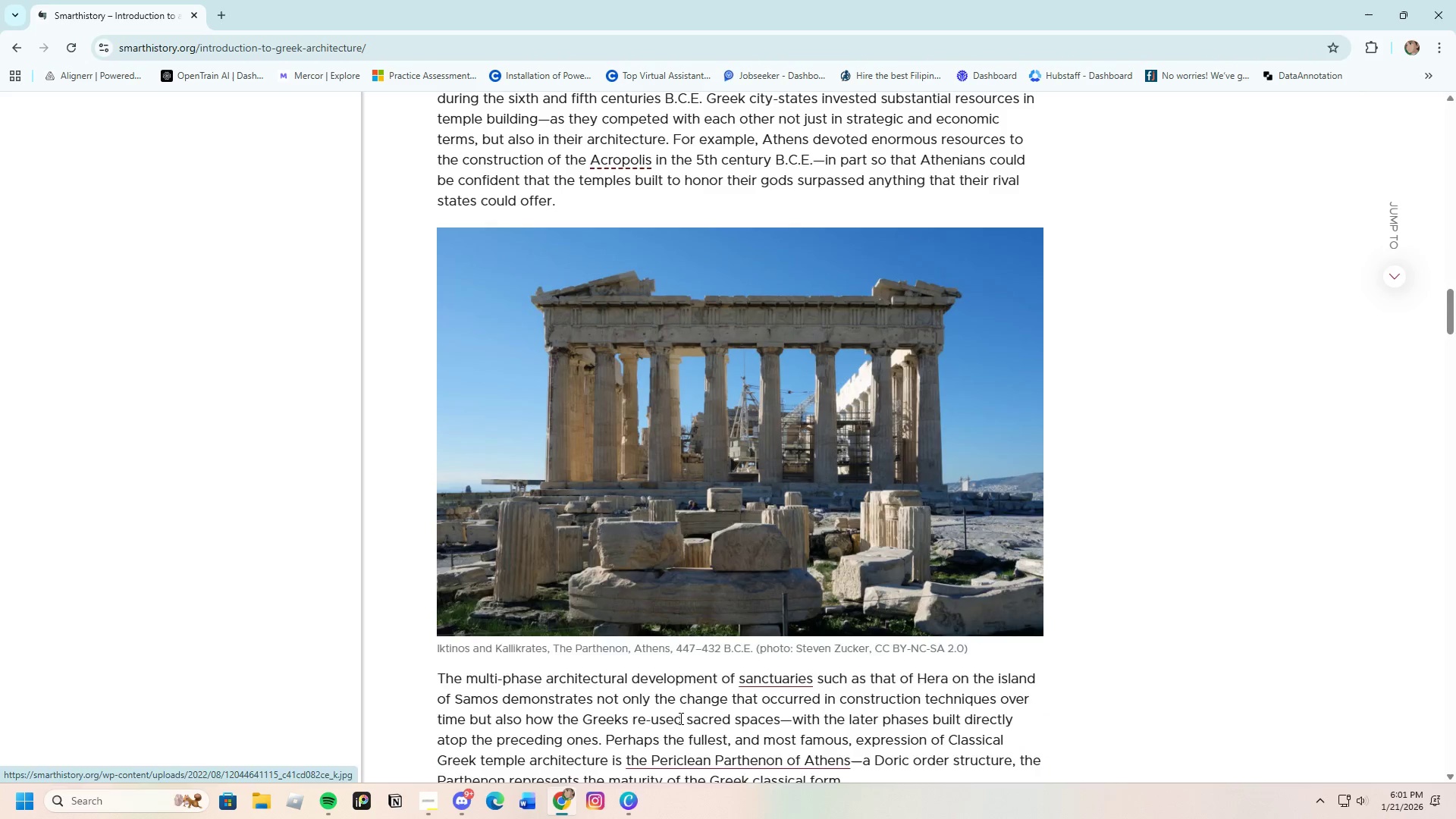 
scroll: coordinate [679, 718], scroll_direction: up, amount: 17.0
 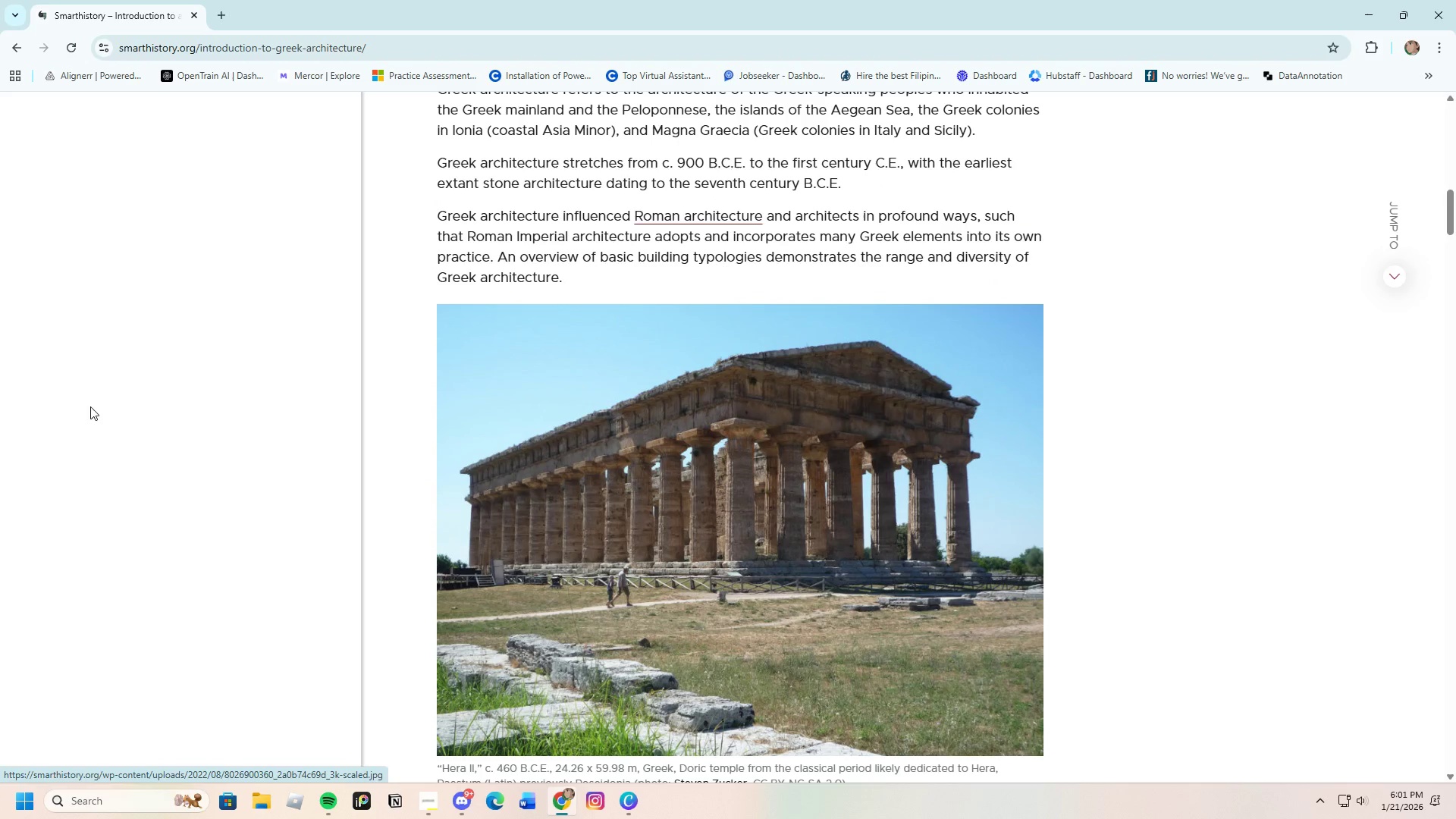 
left_click([15, 42])
 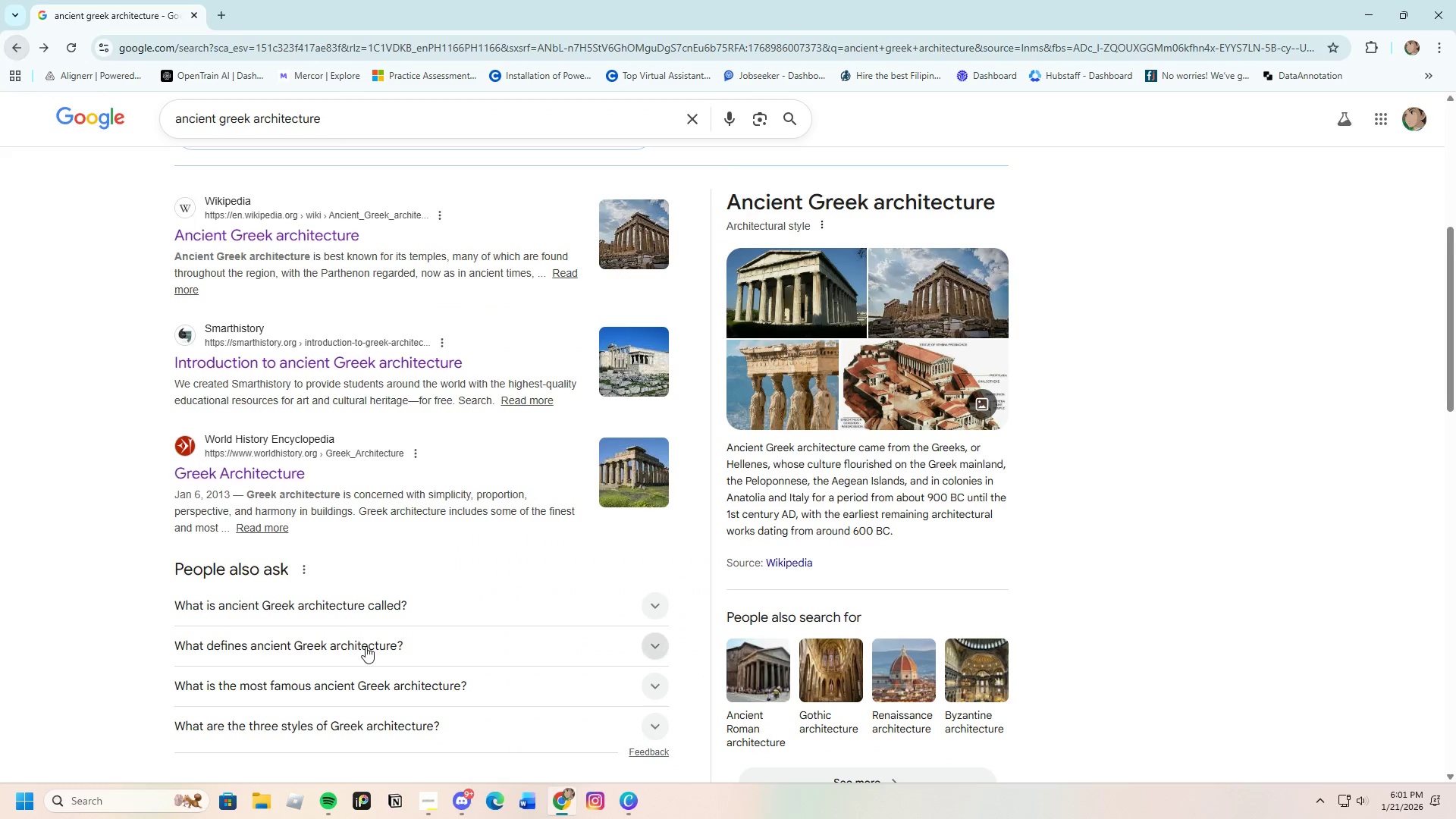 
scroll: coordinate [344, 742], scroll_direction: down, amount: 5.0
 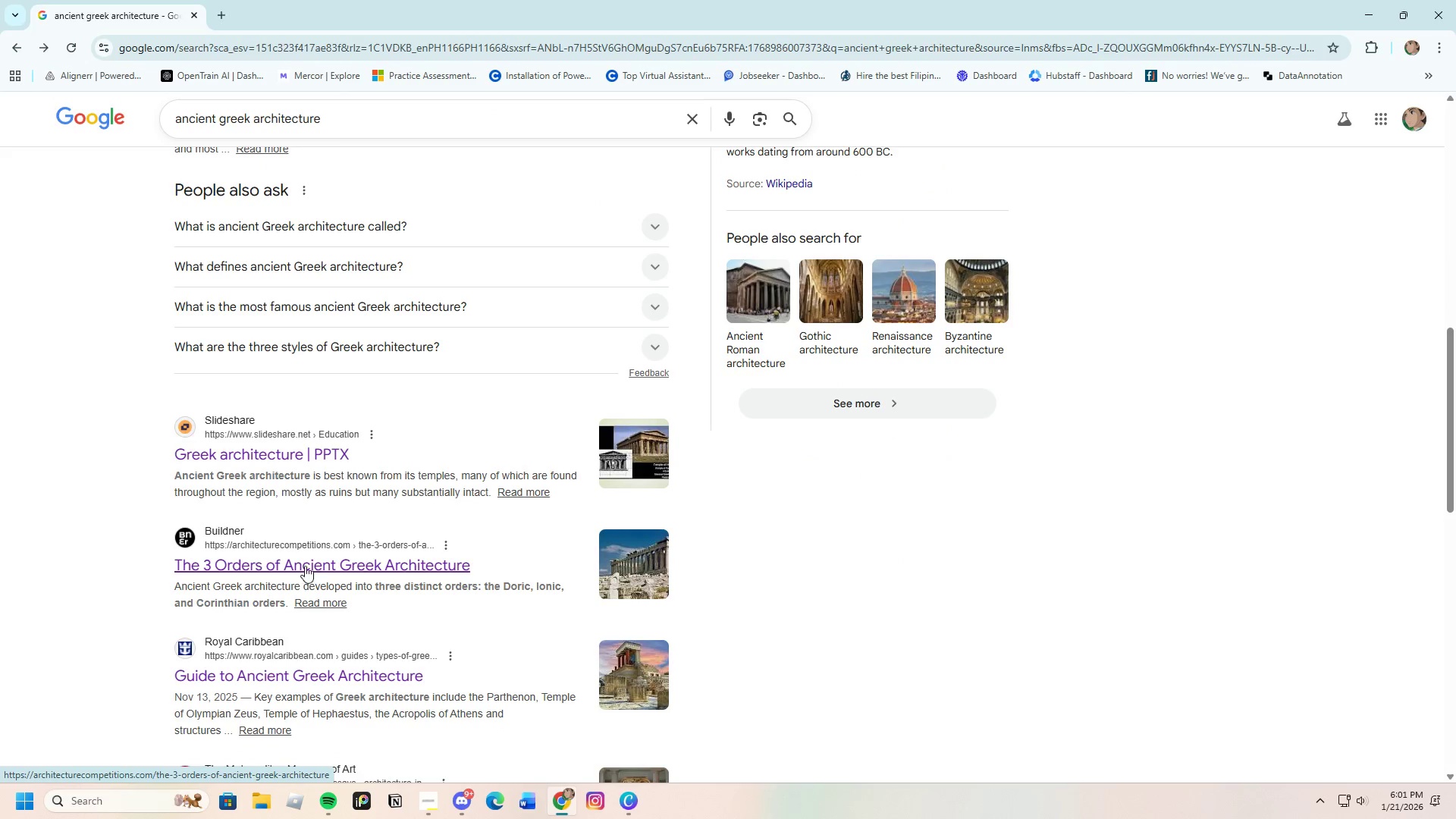 
left_click([305, 562])
 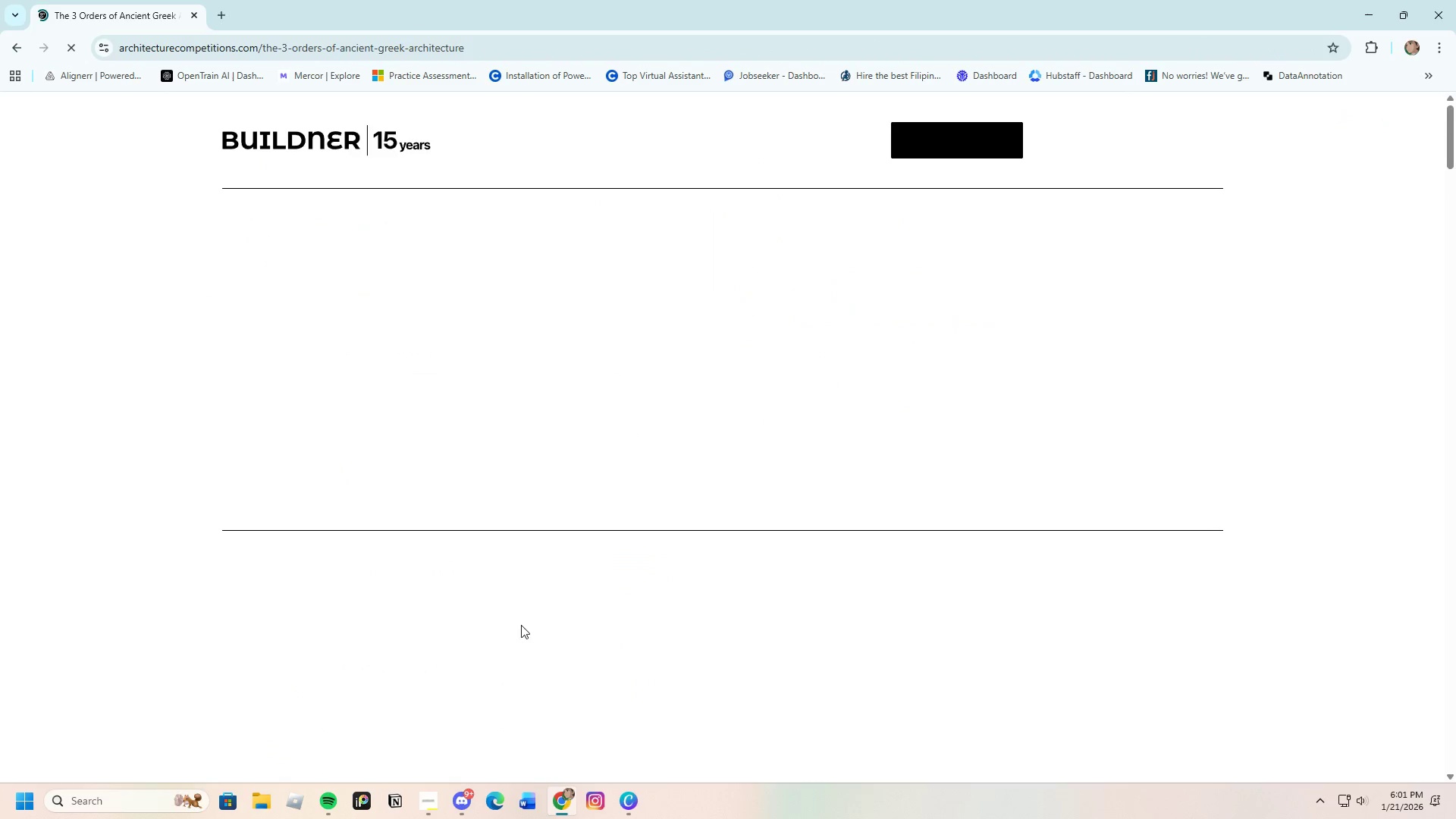 
scroll: coordinate [521, 625], scroll_direction: down, amount: 3.0
 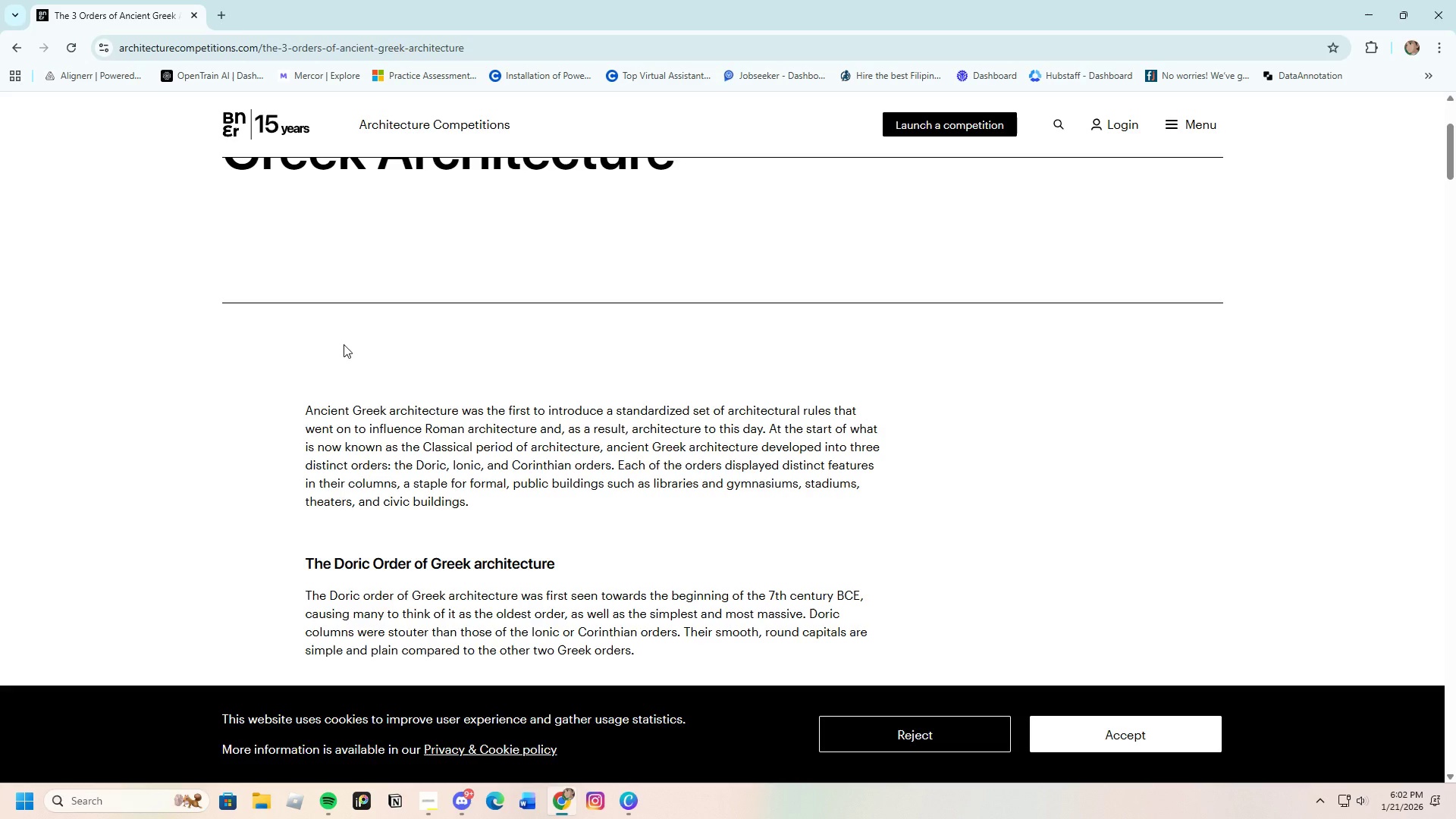 
wait(72.05)
 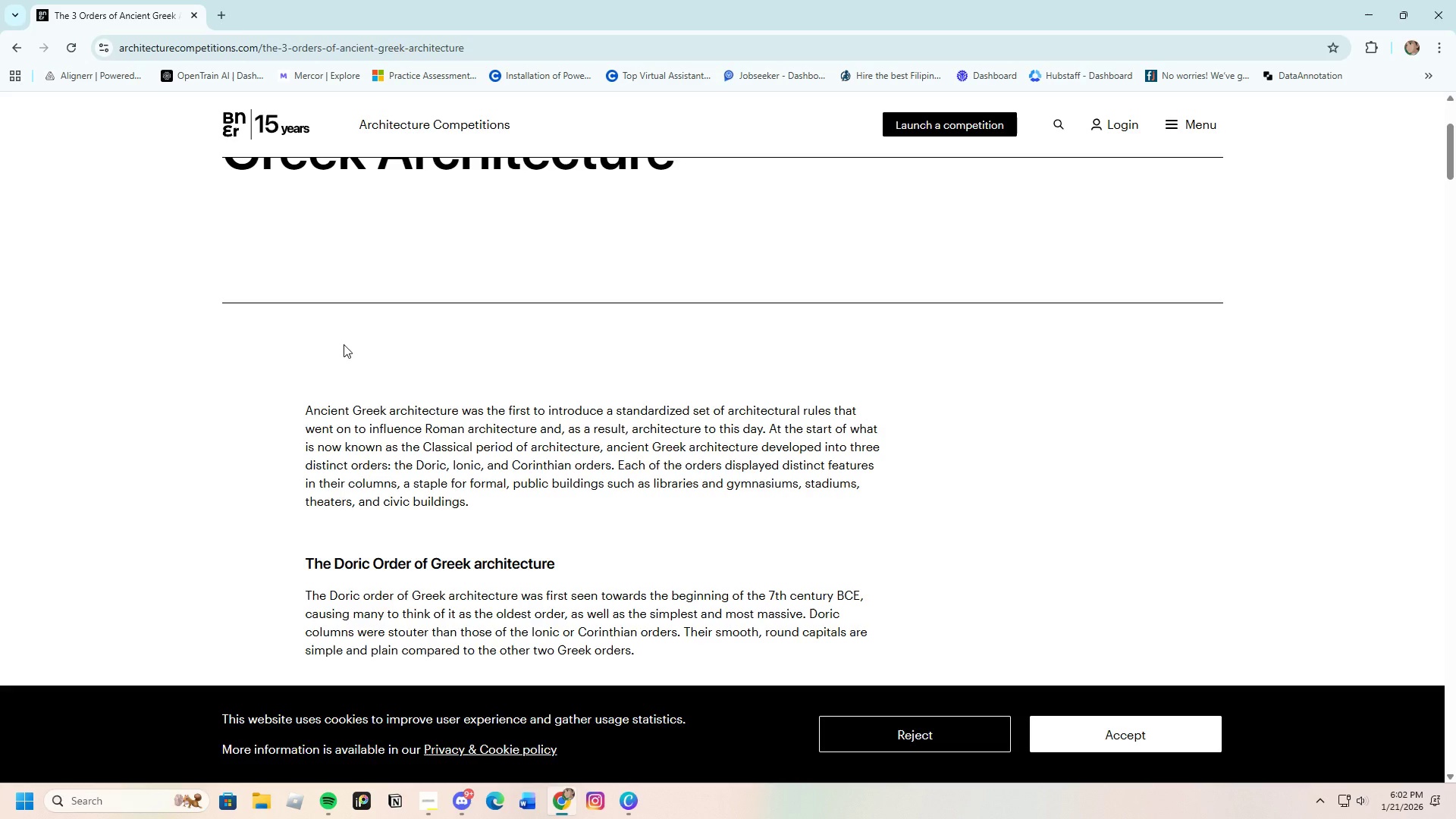 
left_click([563, 797])
 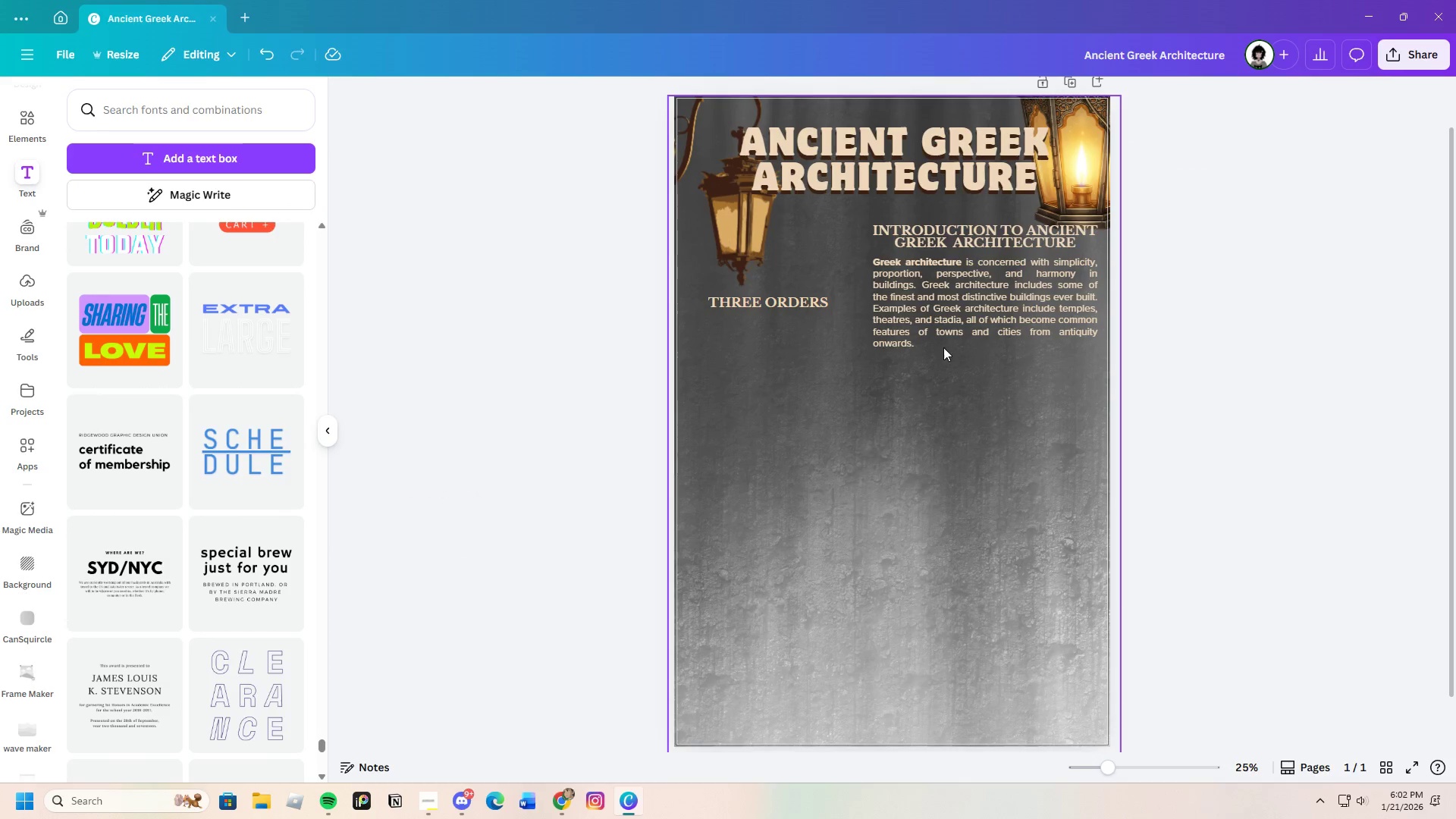 
left_click([965, 306])
 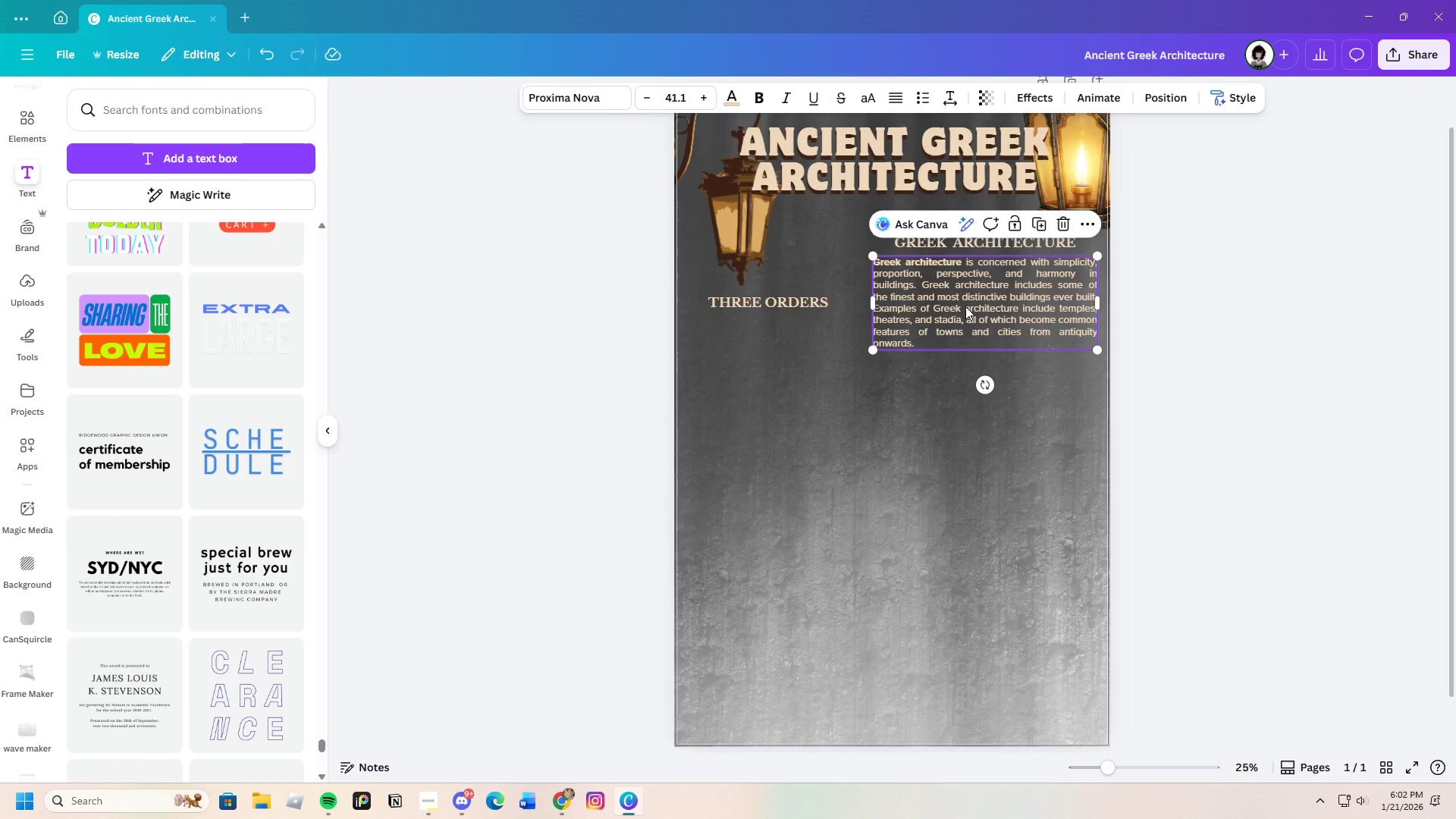 
key(Control+C)
 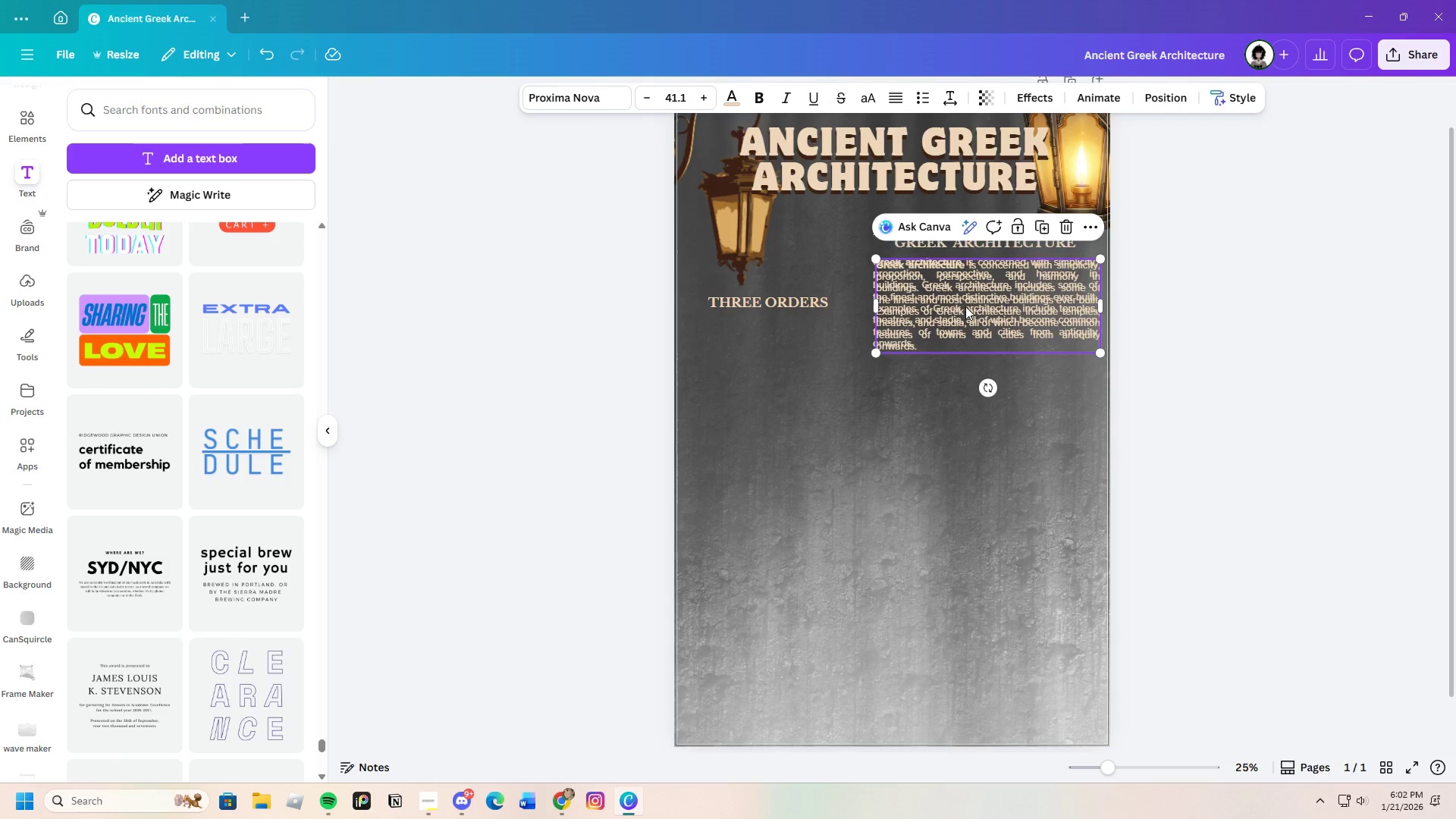 
key(Control+V)
 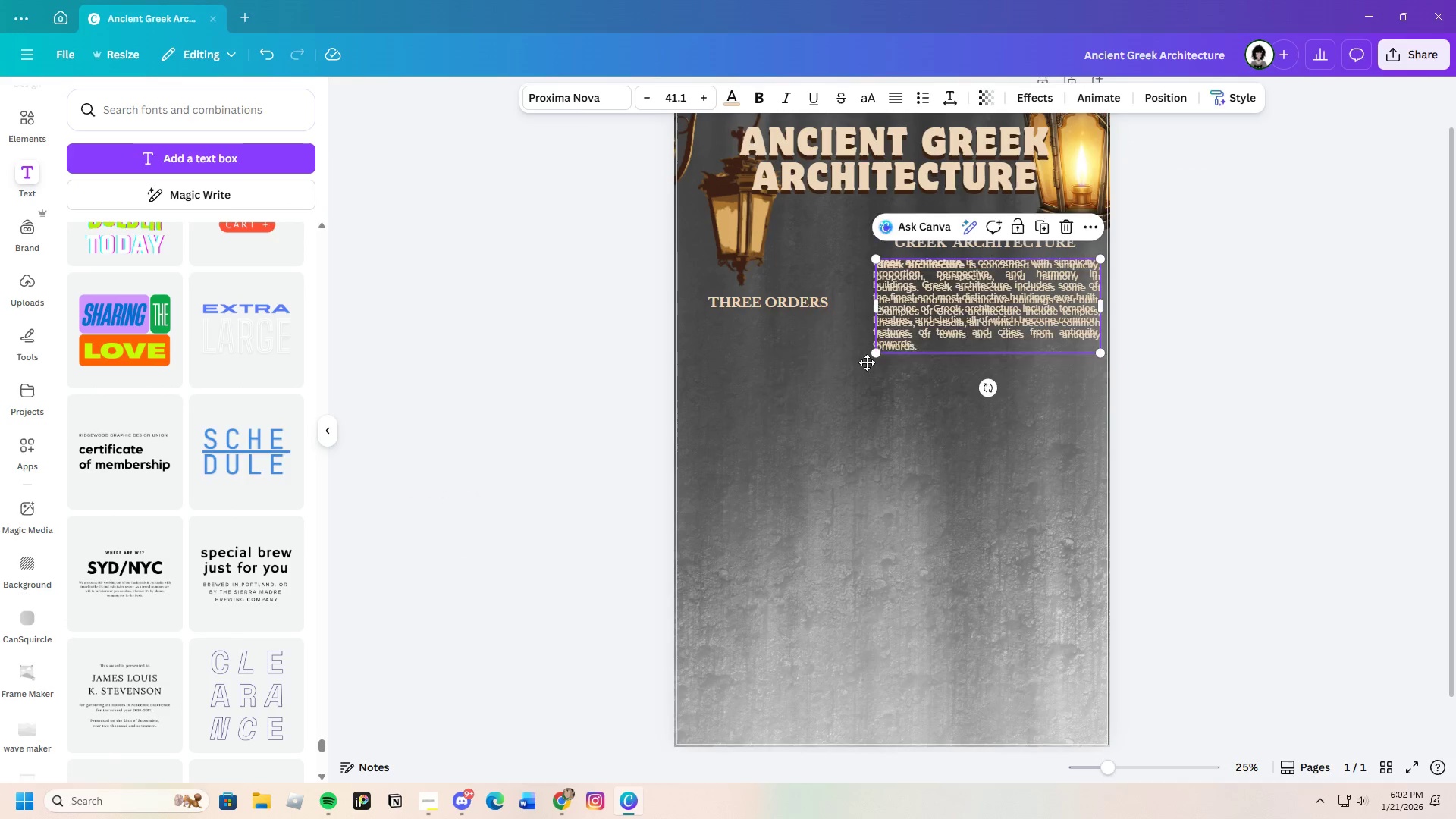 
left_click_drag(start_coordinate=[932, 328], to_coordinate=[746, 403])
 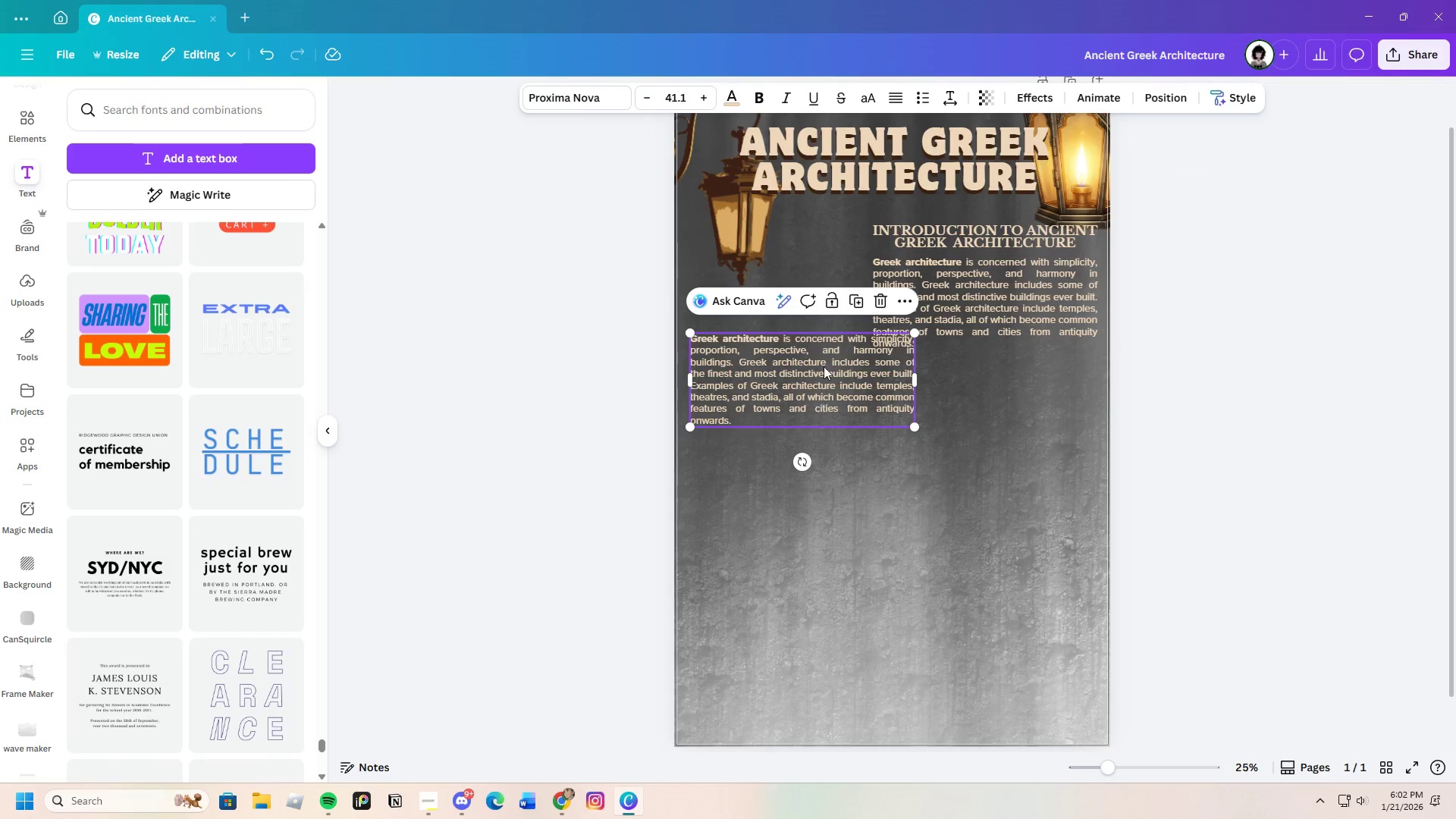 
left_click([826, 353])
 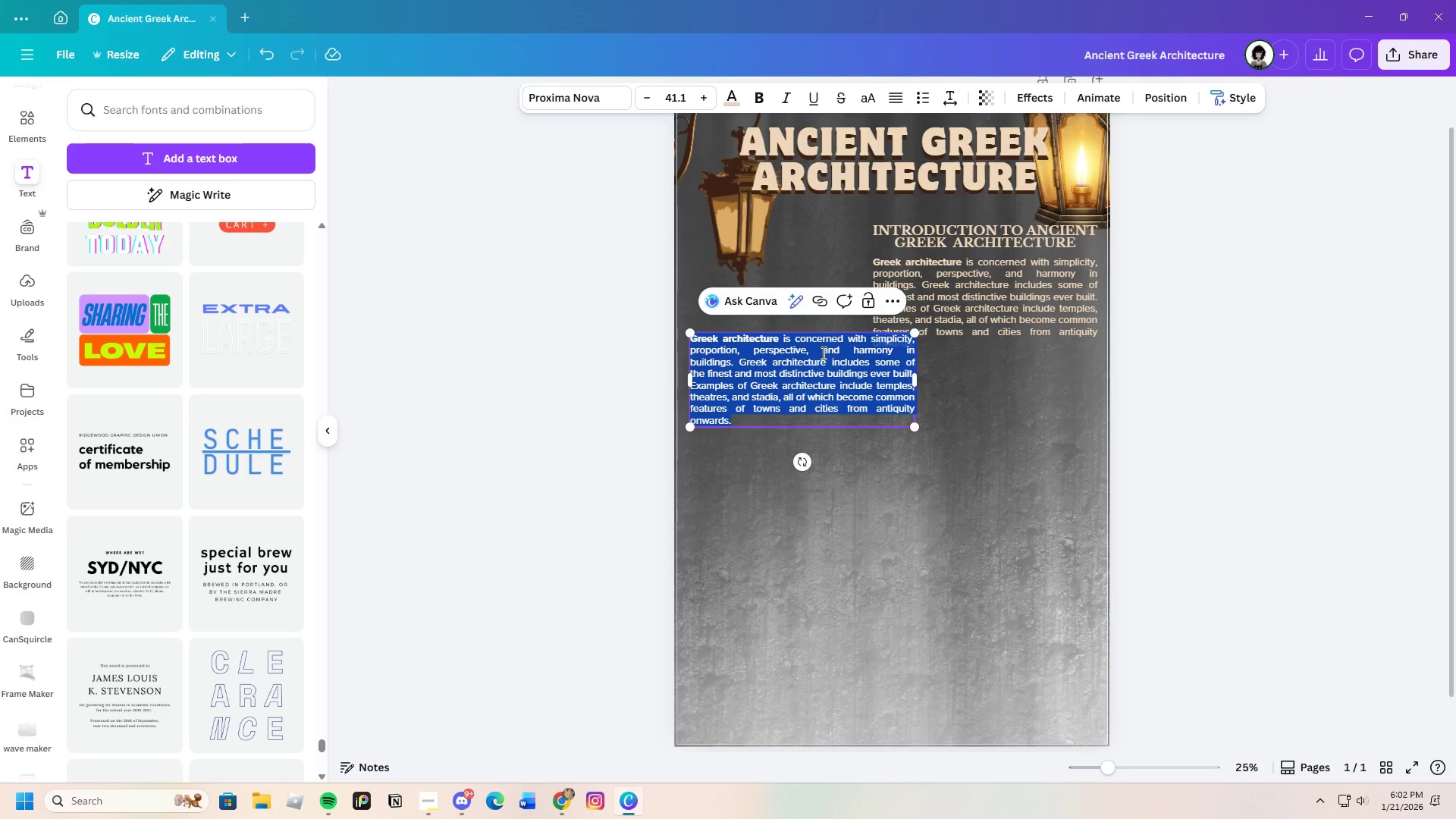 
left_click([822, 353])
 